 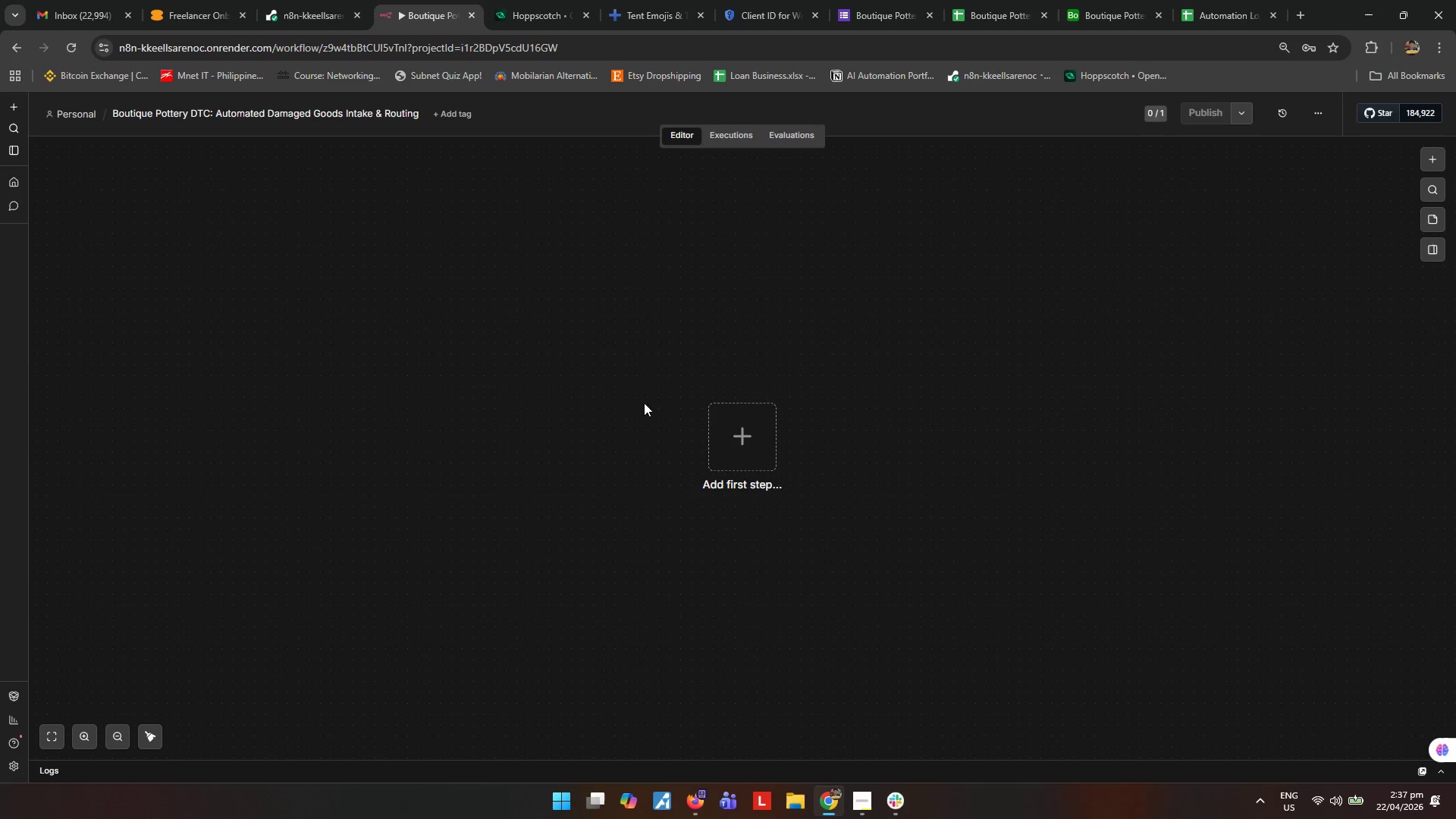 
left_click([765, 424])
 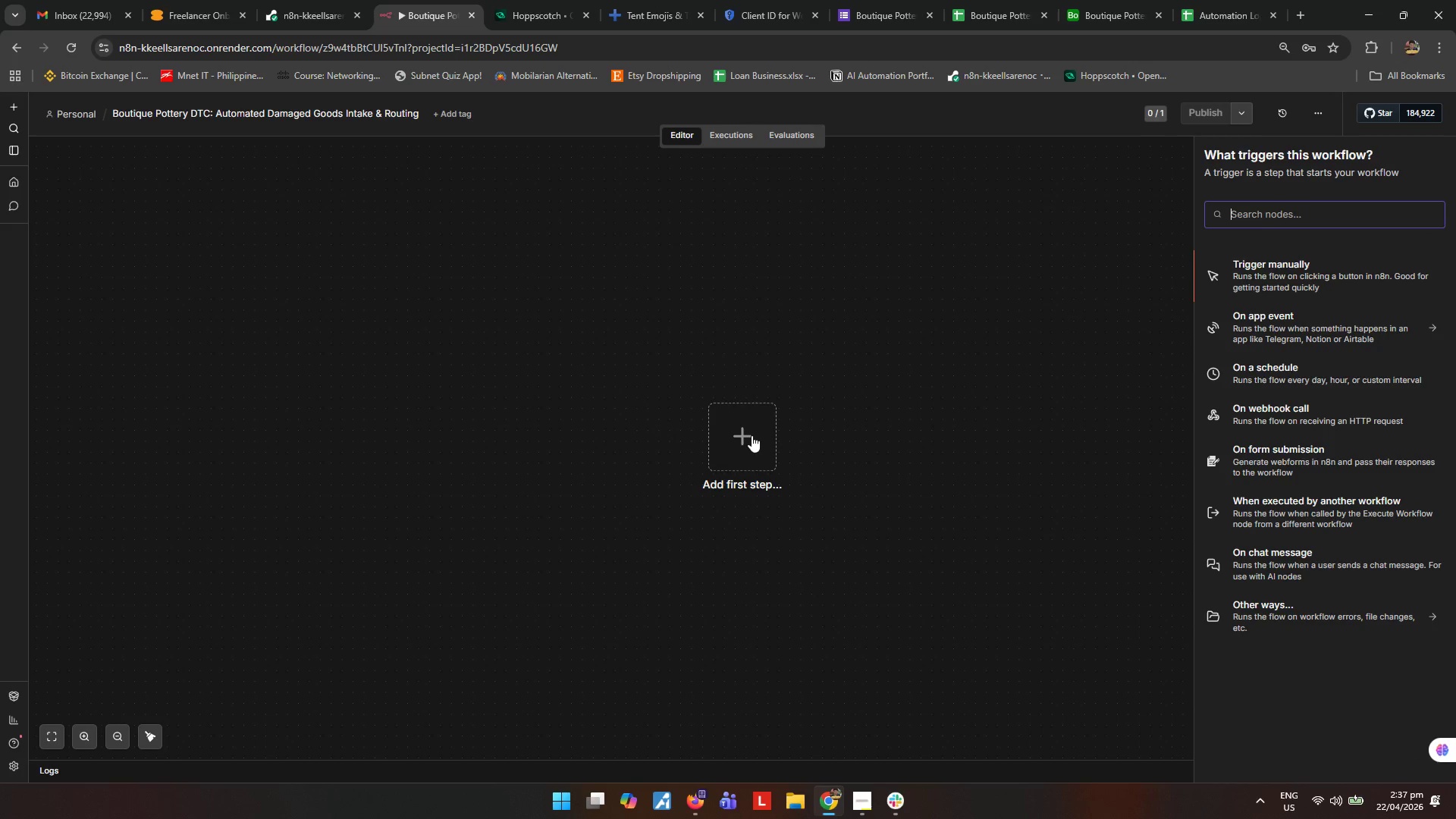 
type(google)
 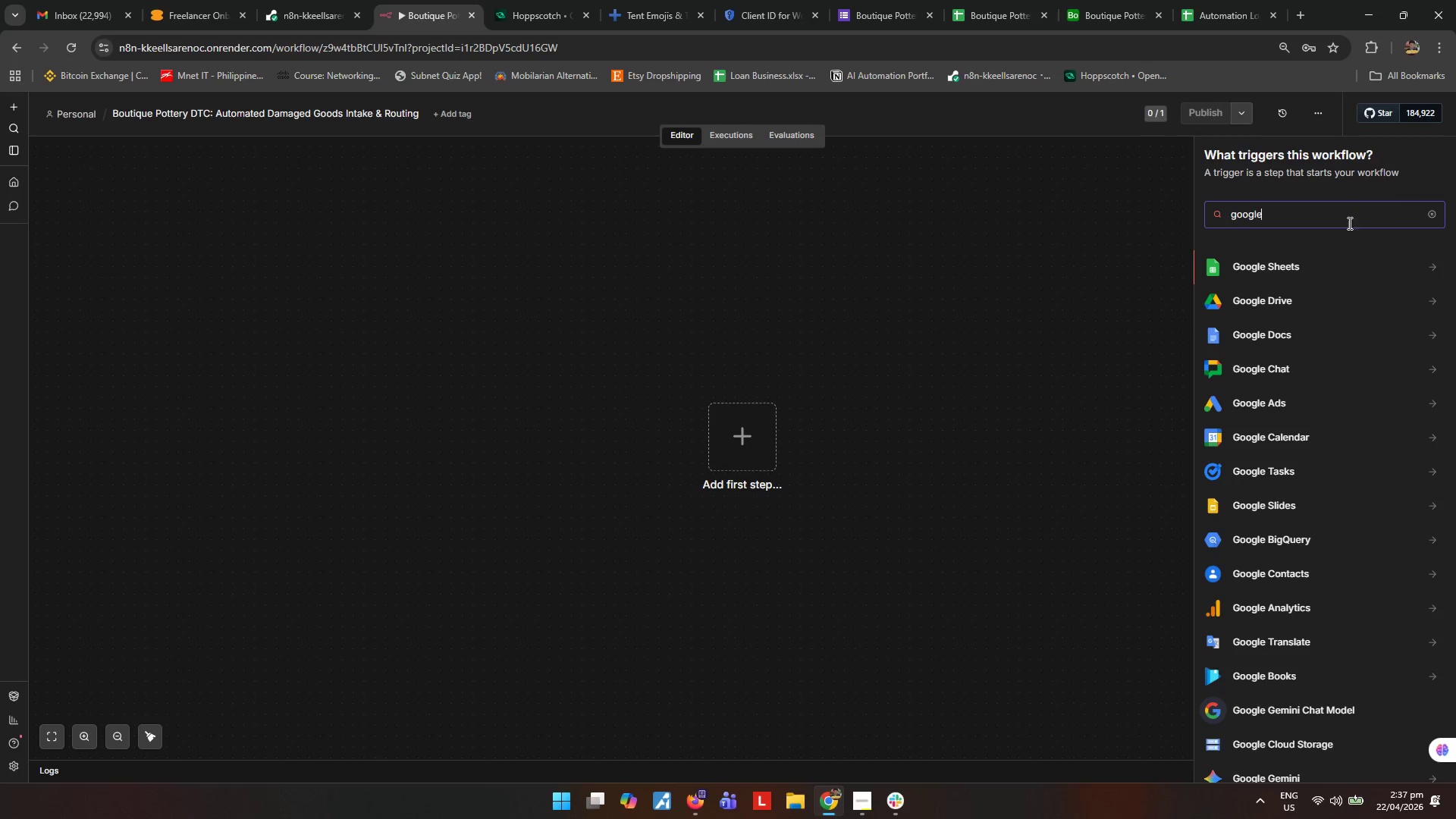 
left_click([1294, 270])
 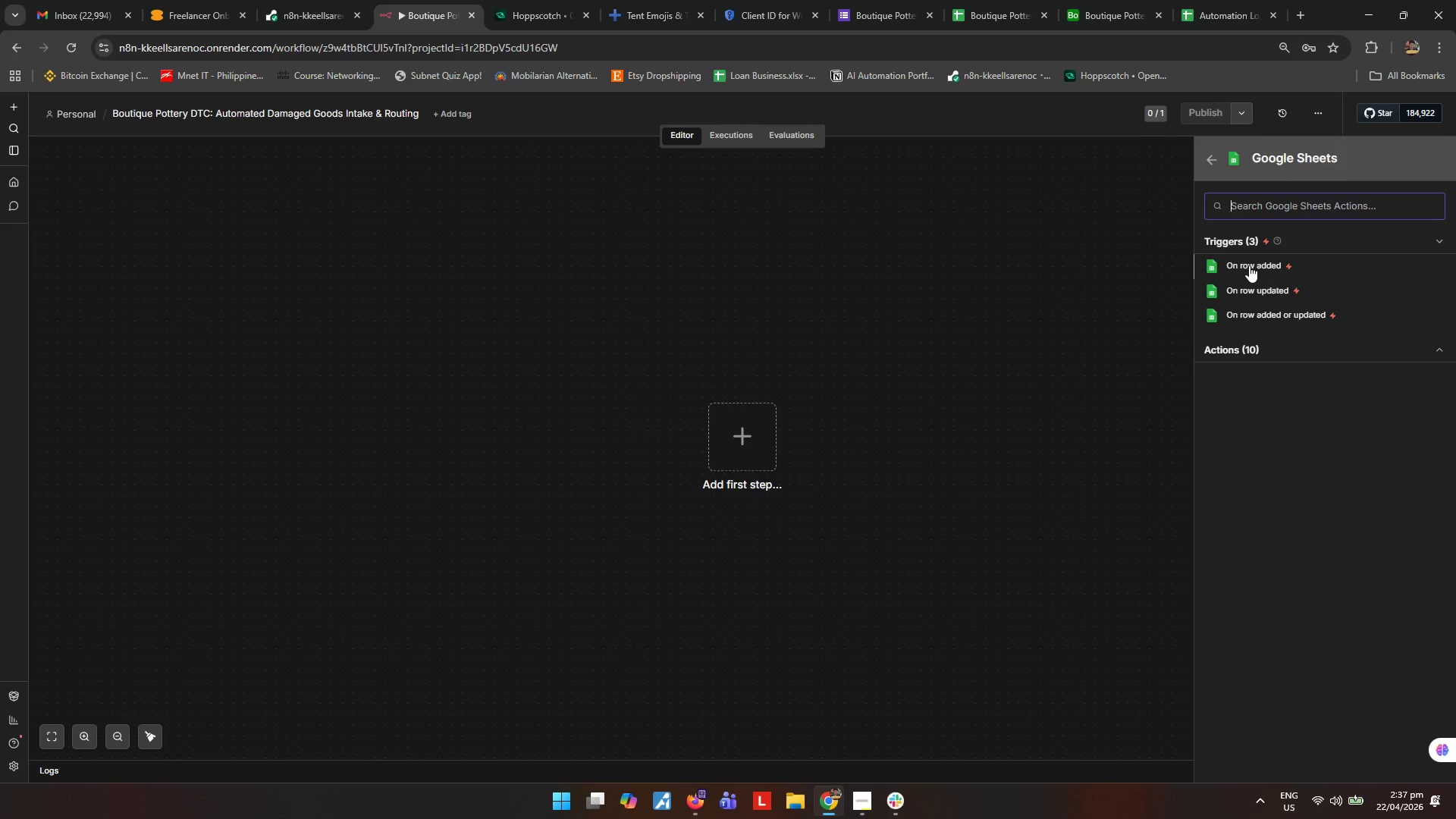 
left_click([1249, 265])
 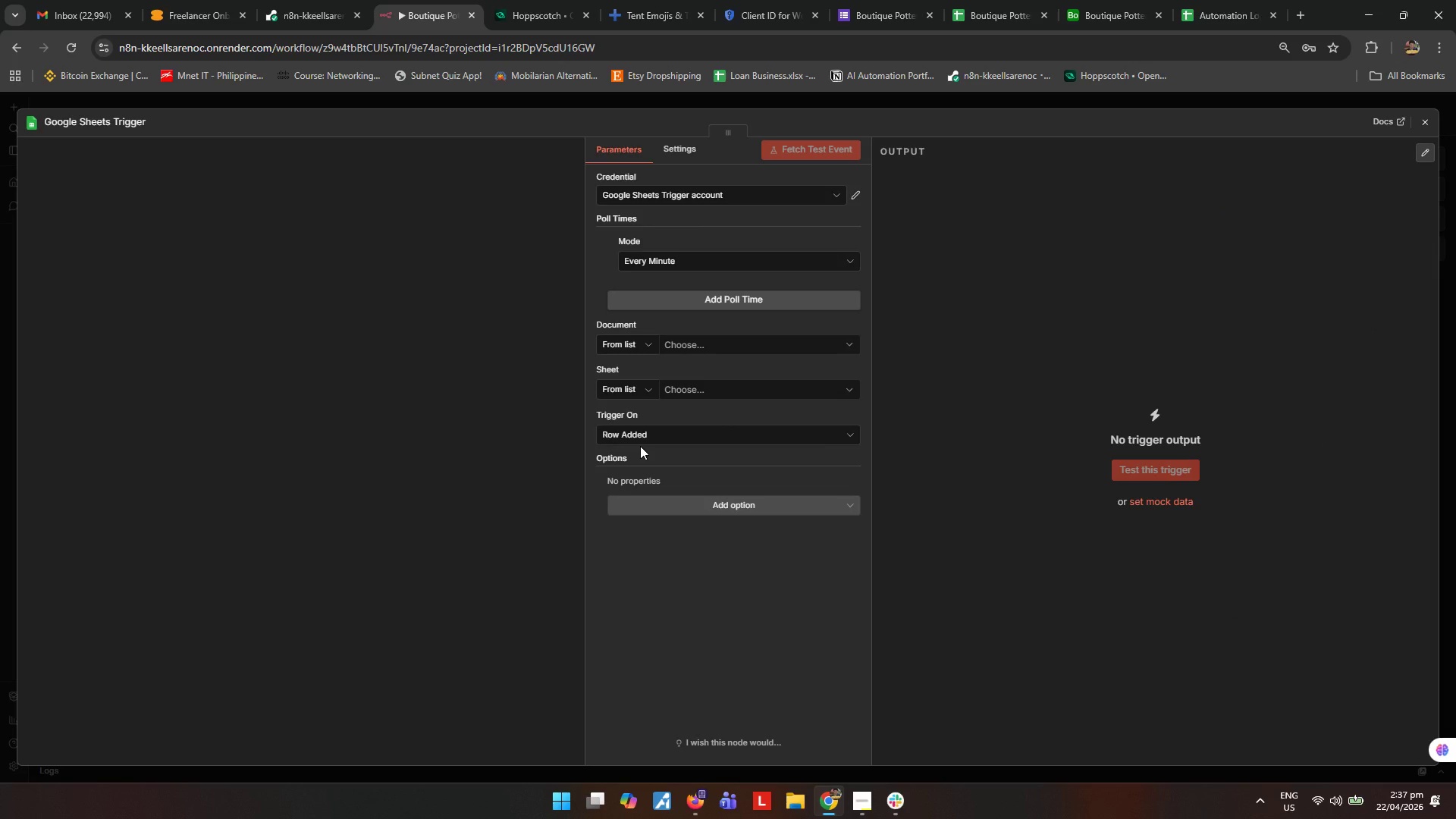 
key(Escape)
 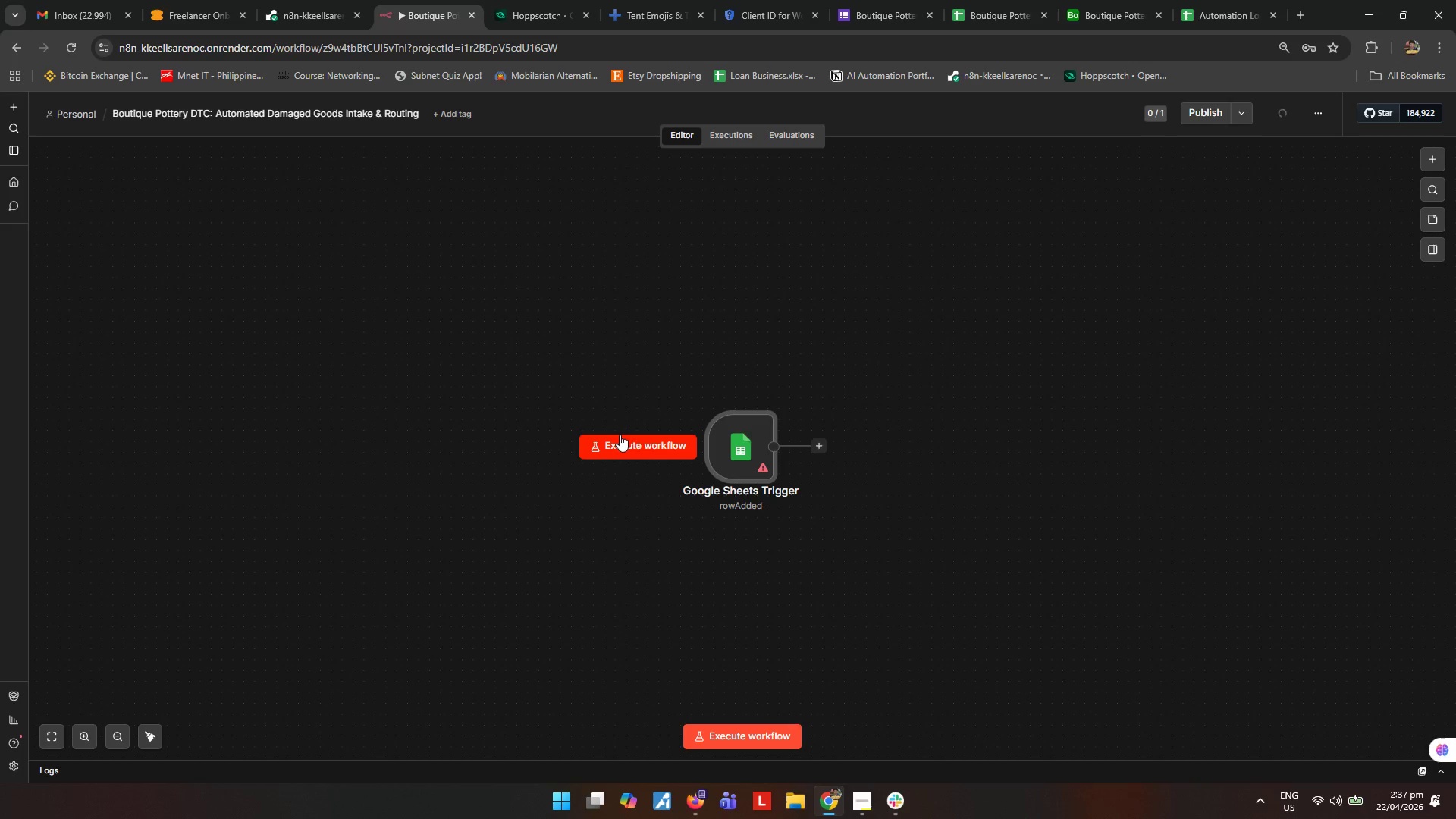 
left_click_drag(start_coordinate=[744, 445], to_coordinate=[318, 438])
 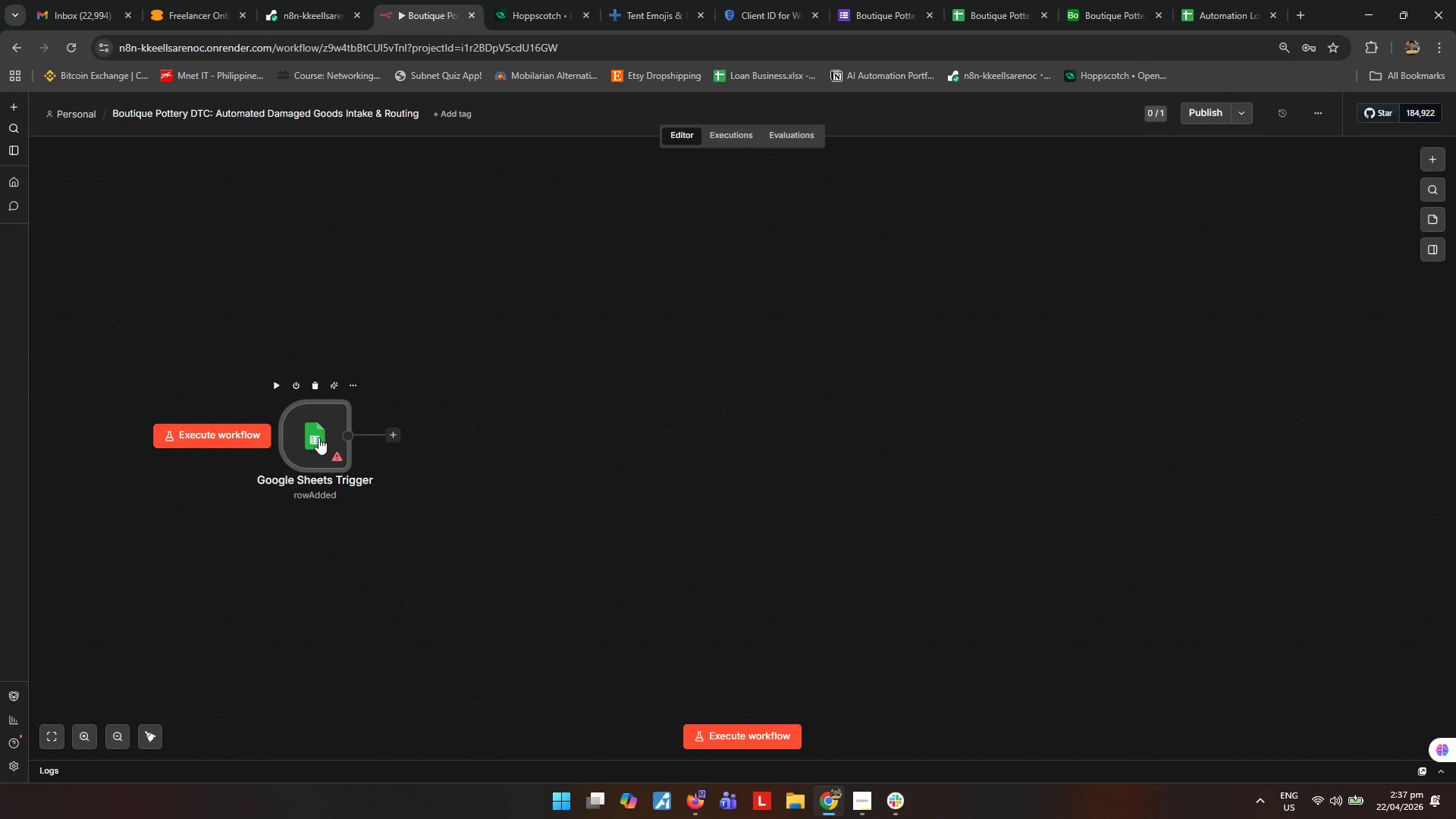 
left_click([318, 438])
 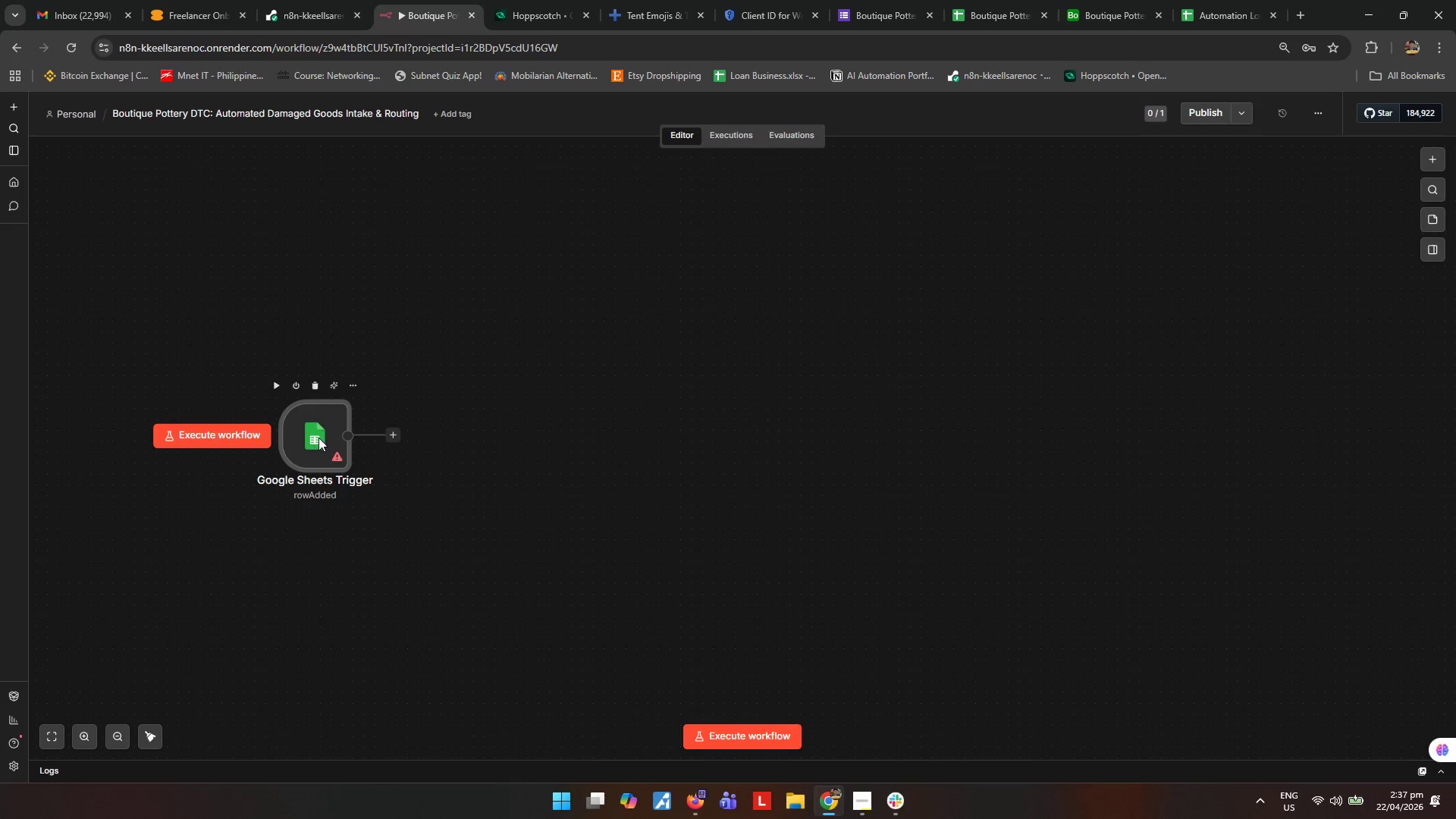 
type([F2]Google FOrm )
key(Backspace)
key(Backspace)
key(Backspace)
key(Backspace)
type(orm Trigger)
 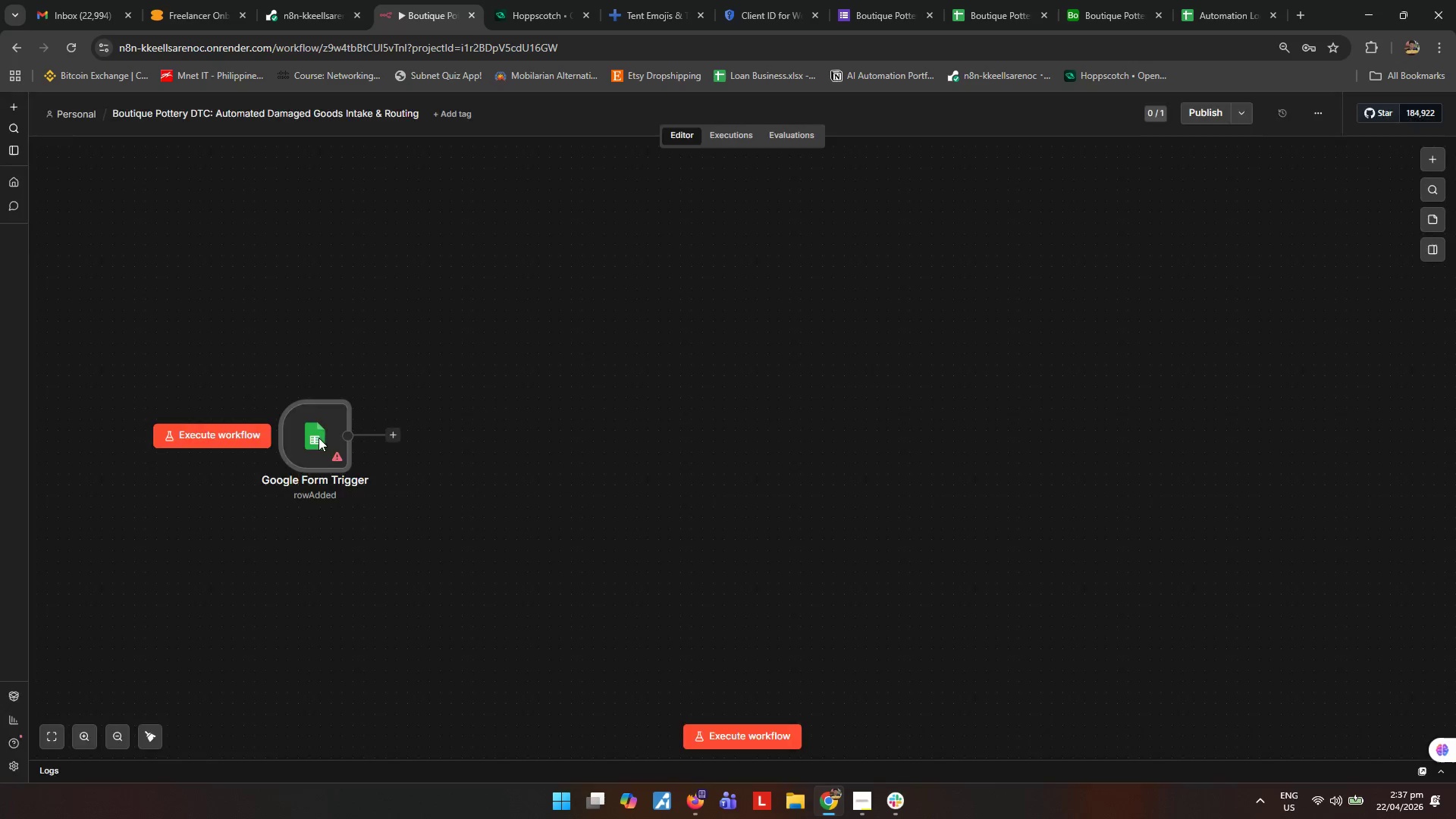 
key(Enter)
 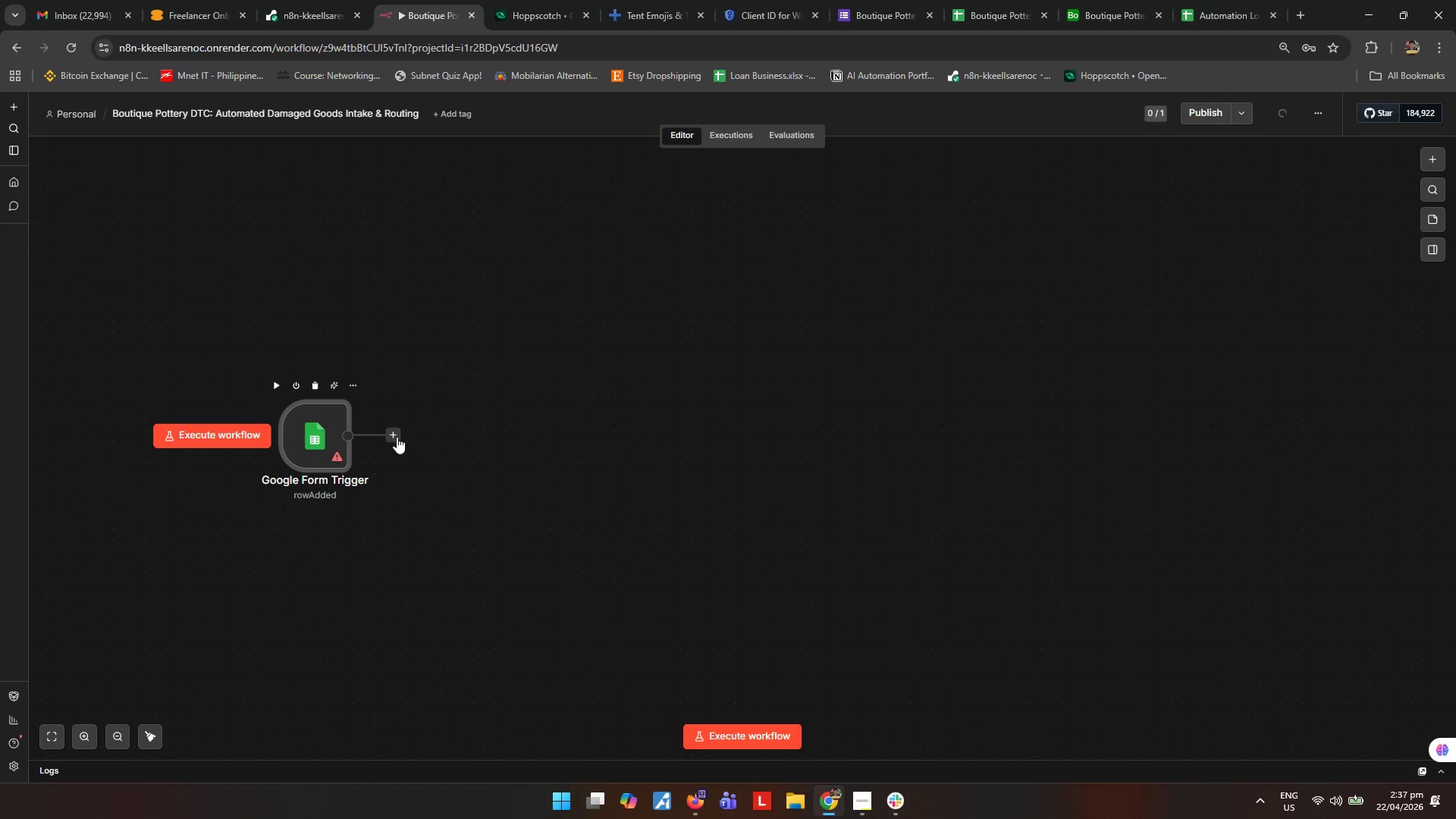 
wait(5.05)
 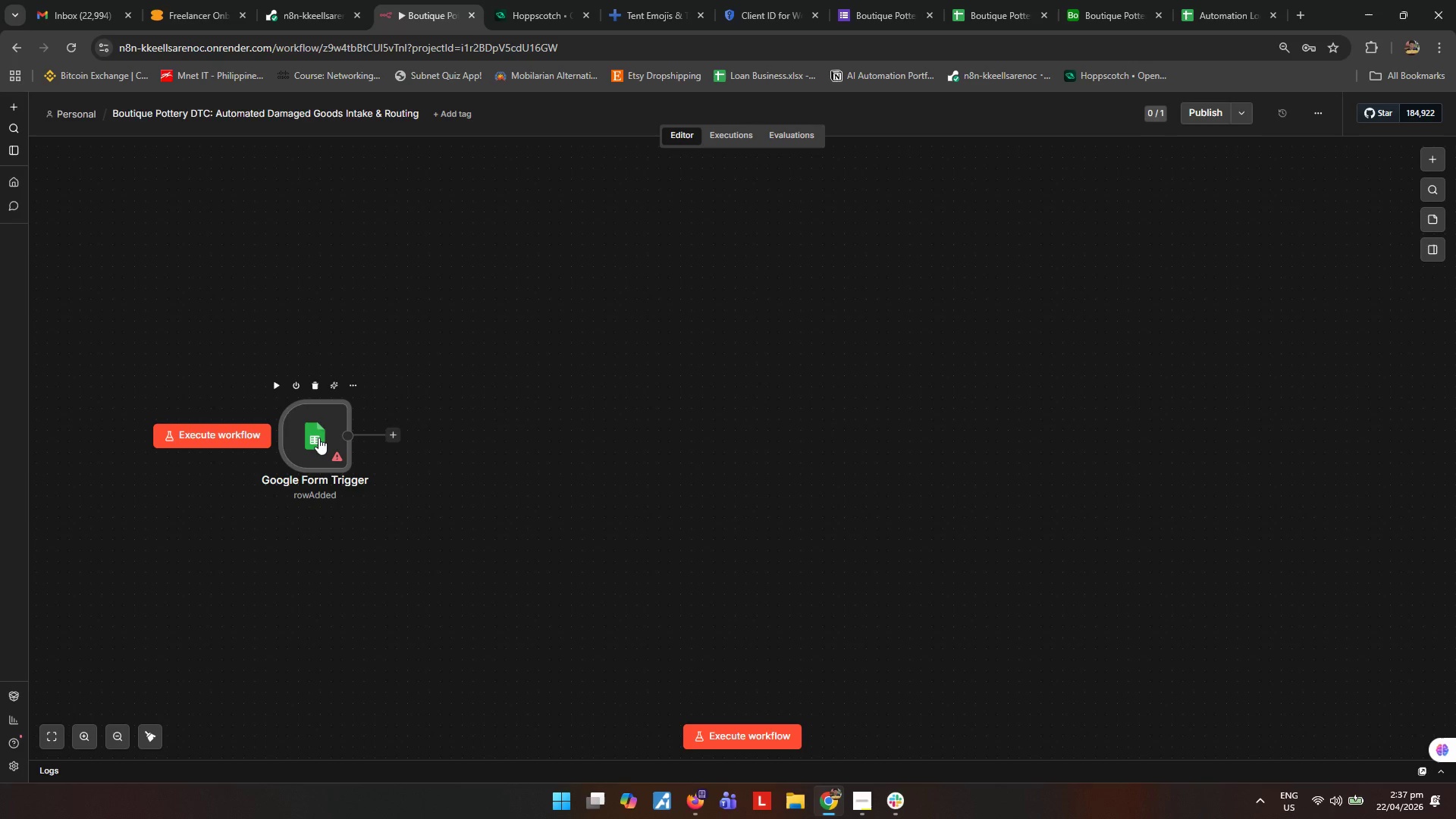 
double_click([319, 432])
 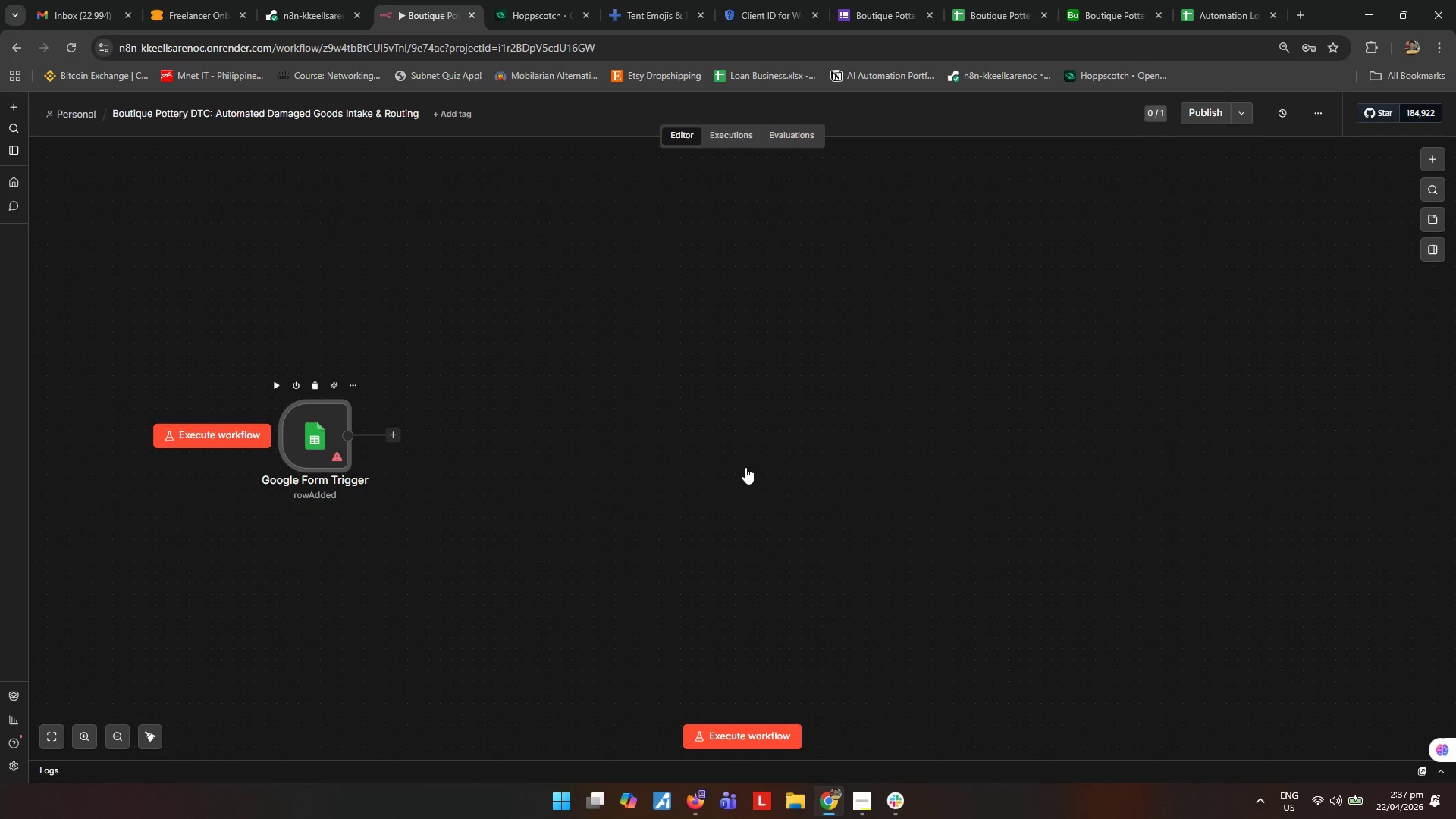 
mouse_move([745, 500])
 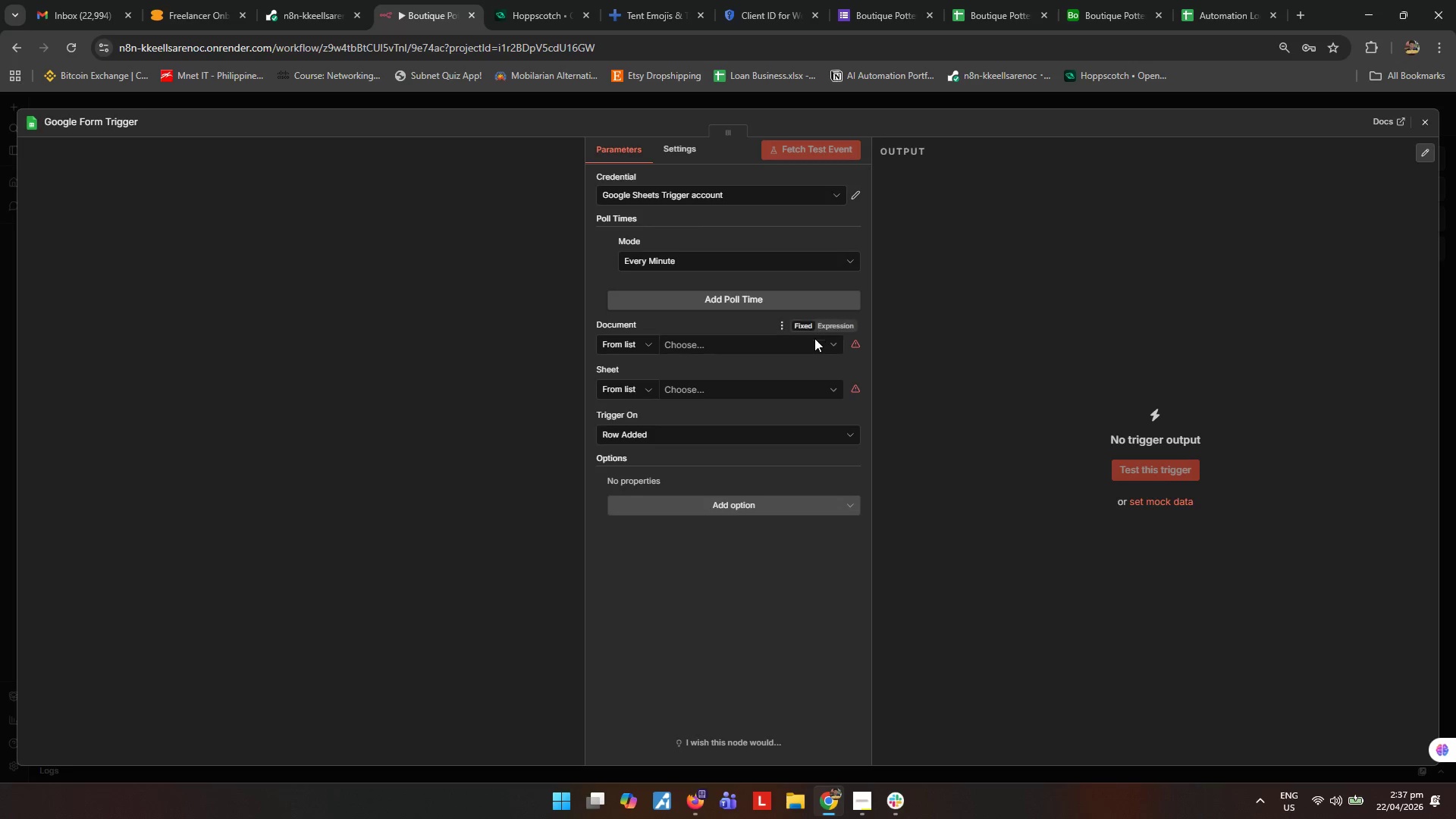 
left_click([812, 350])
 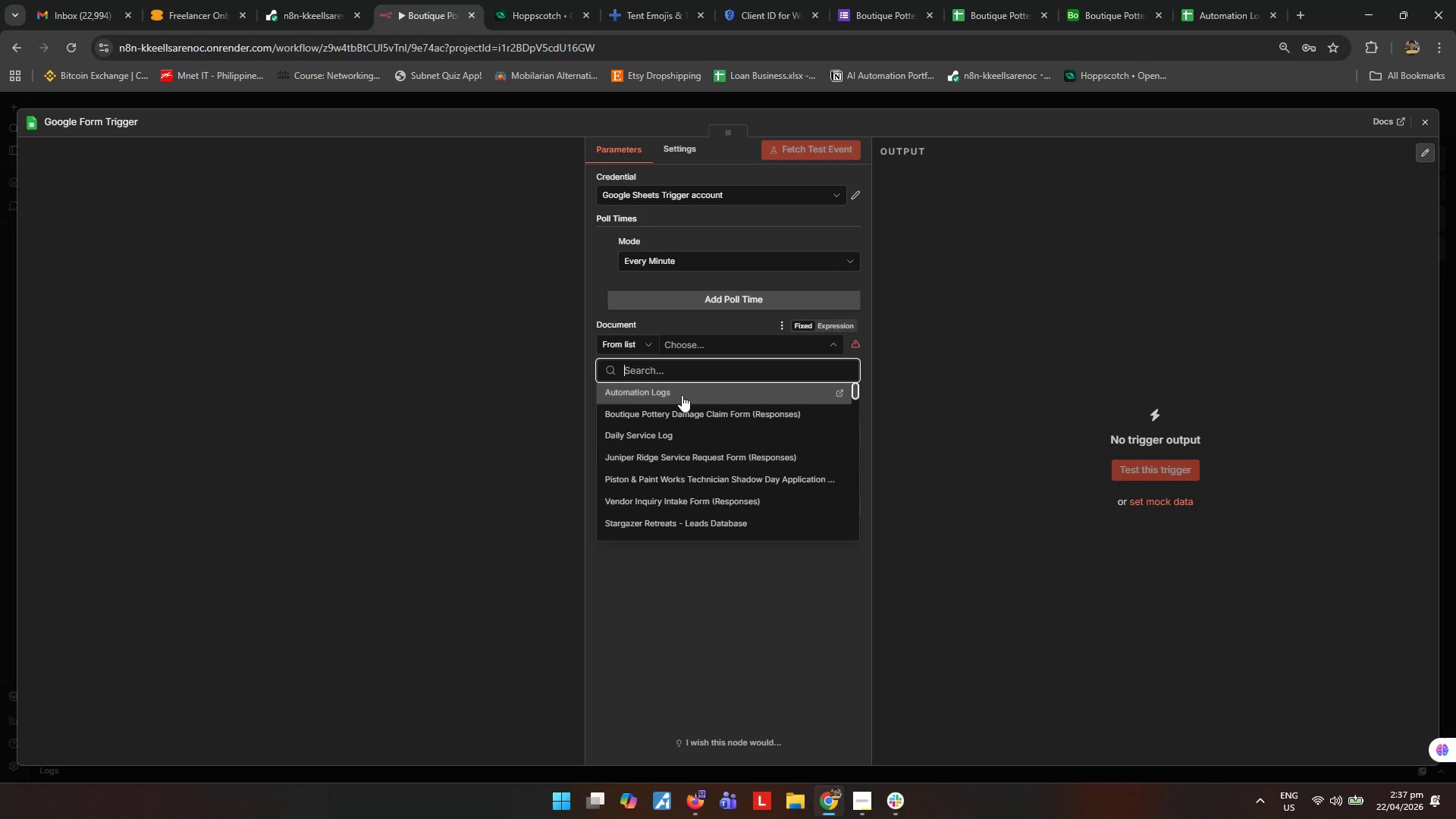 
left_click([691, 410])
 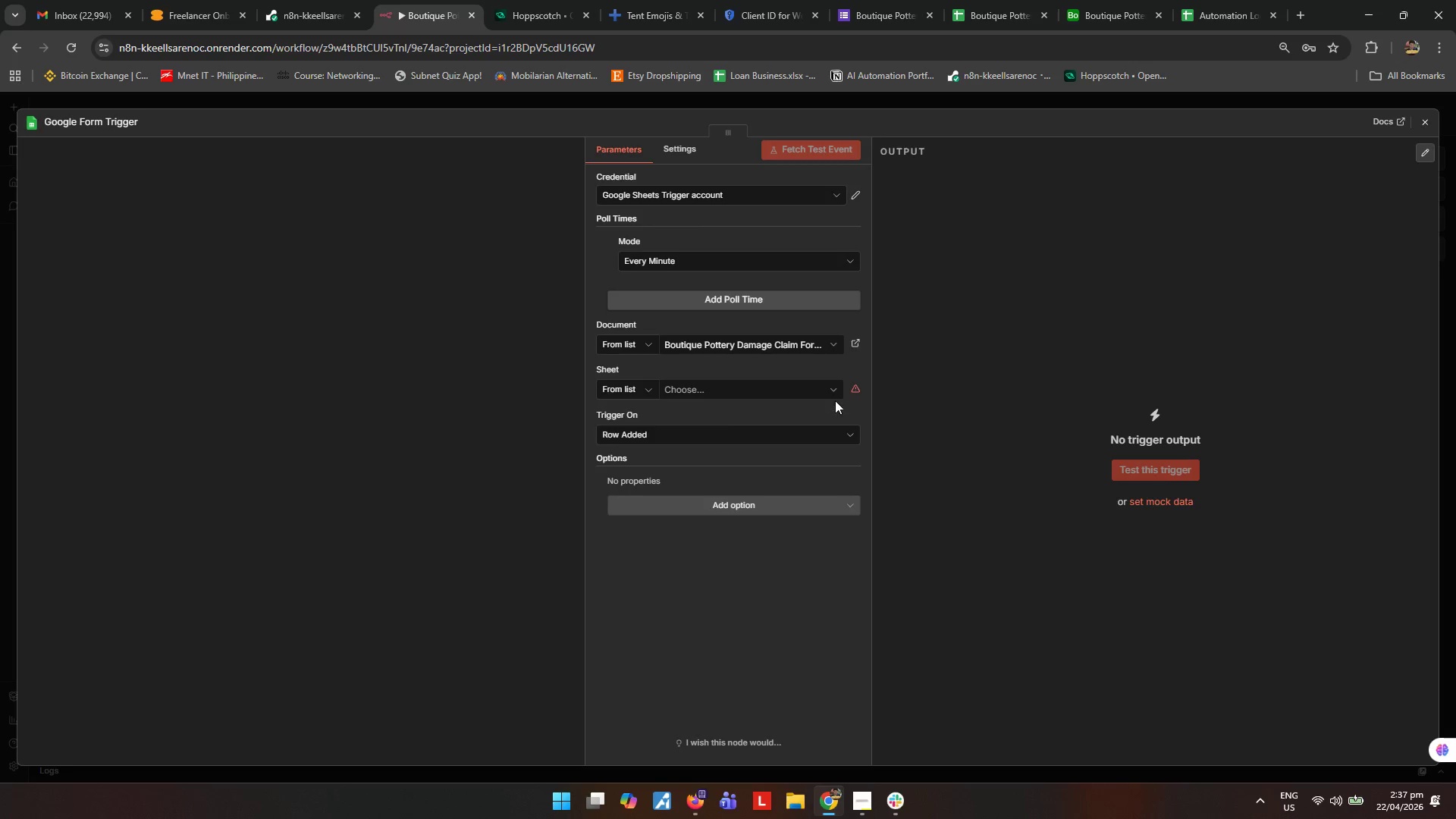 
left_click([843, 390])
 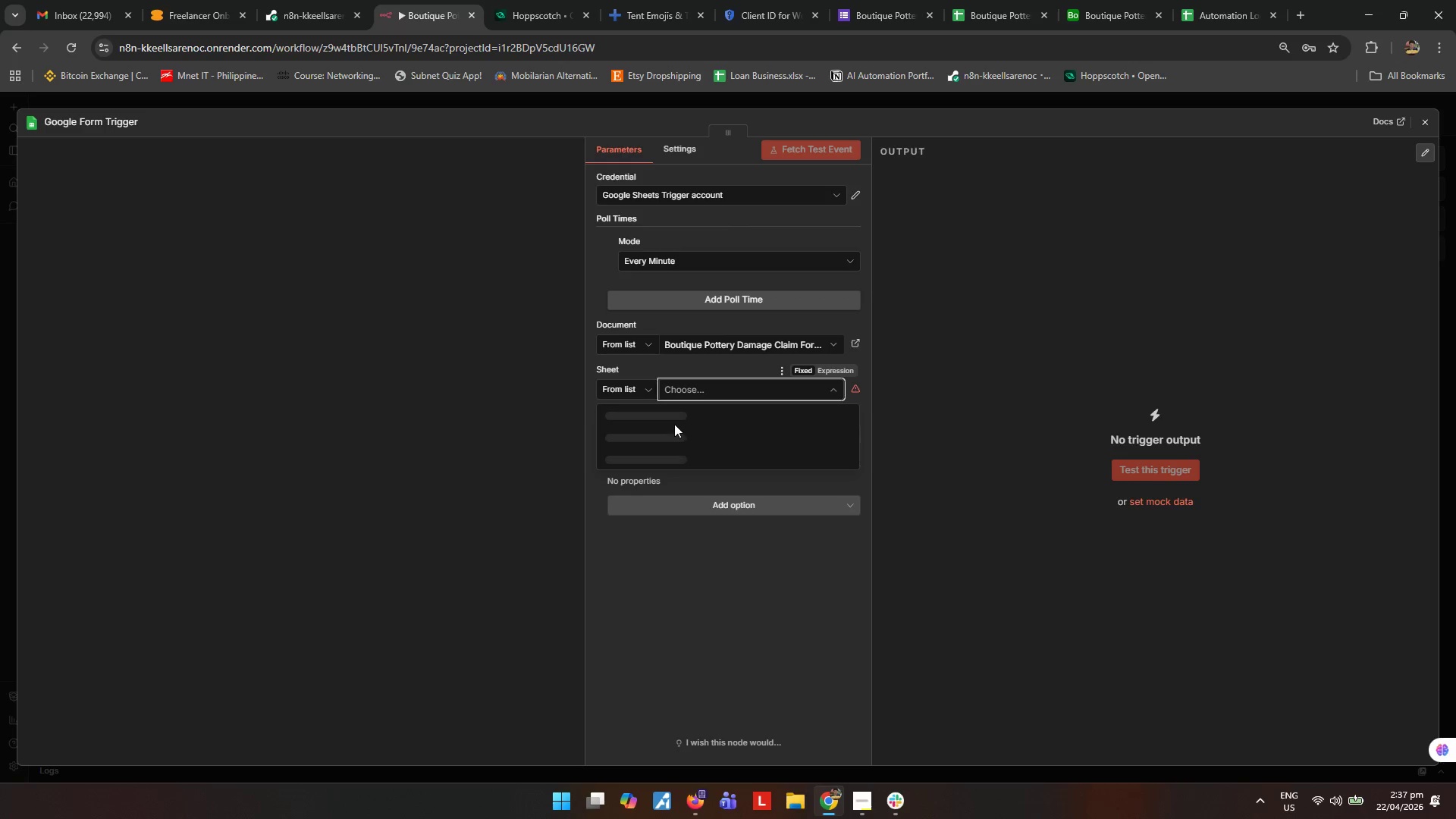 
left_click([673, 422])
 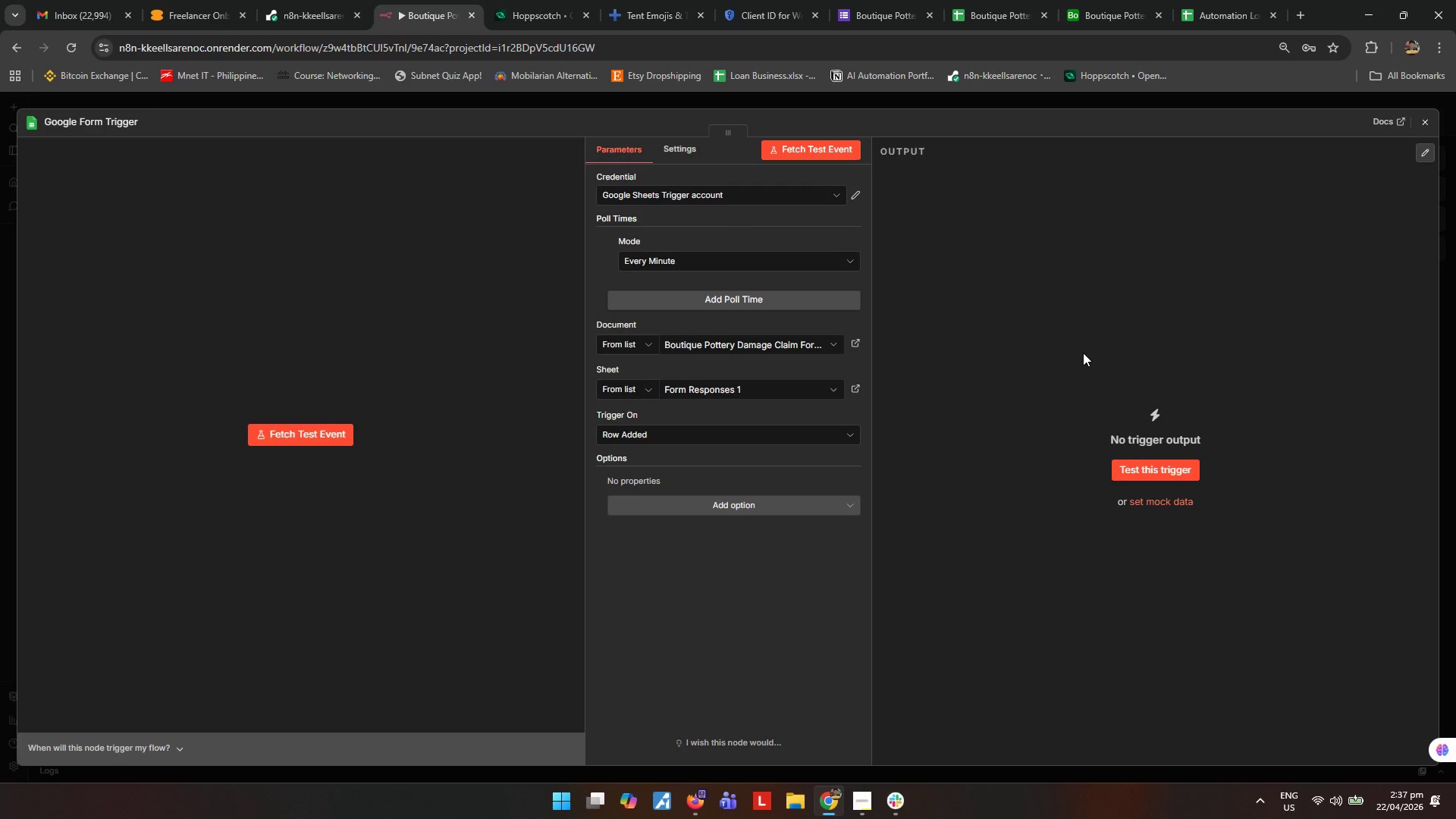 
wait(7.39)
 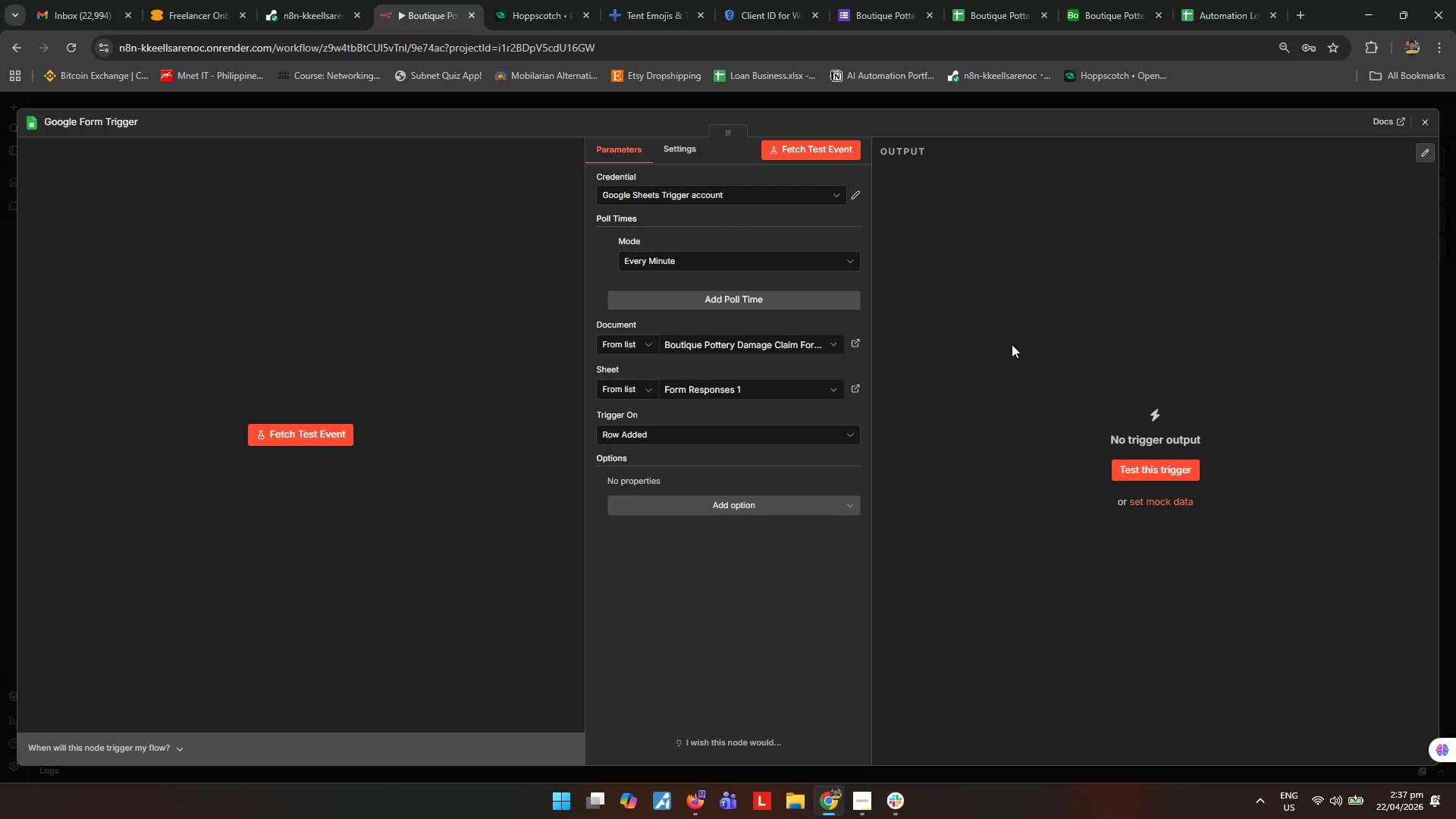 
left_click([1083, 353])
 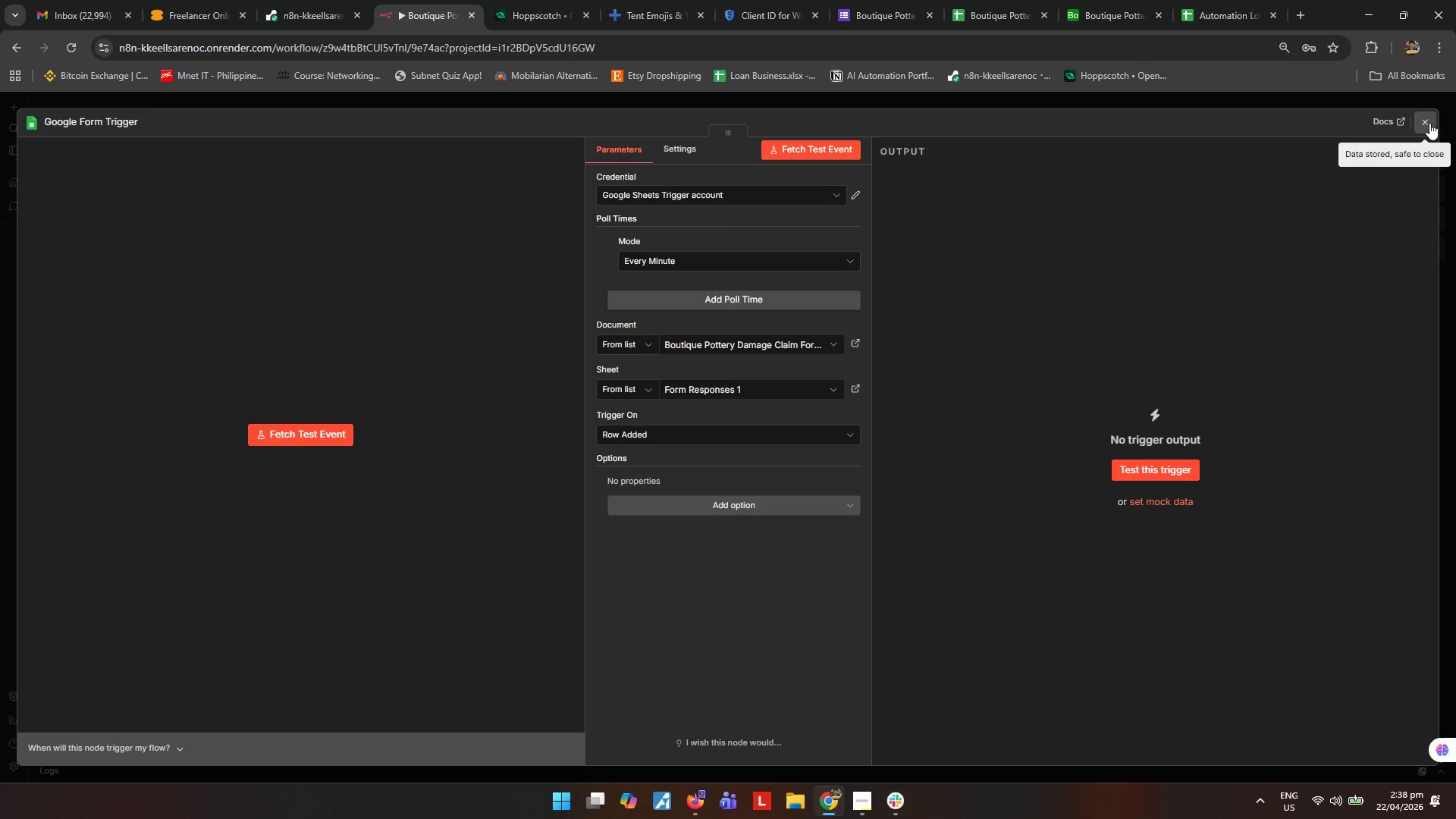 
wait(15.88)
 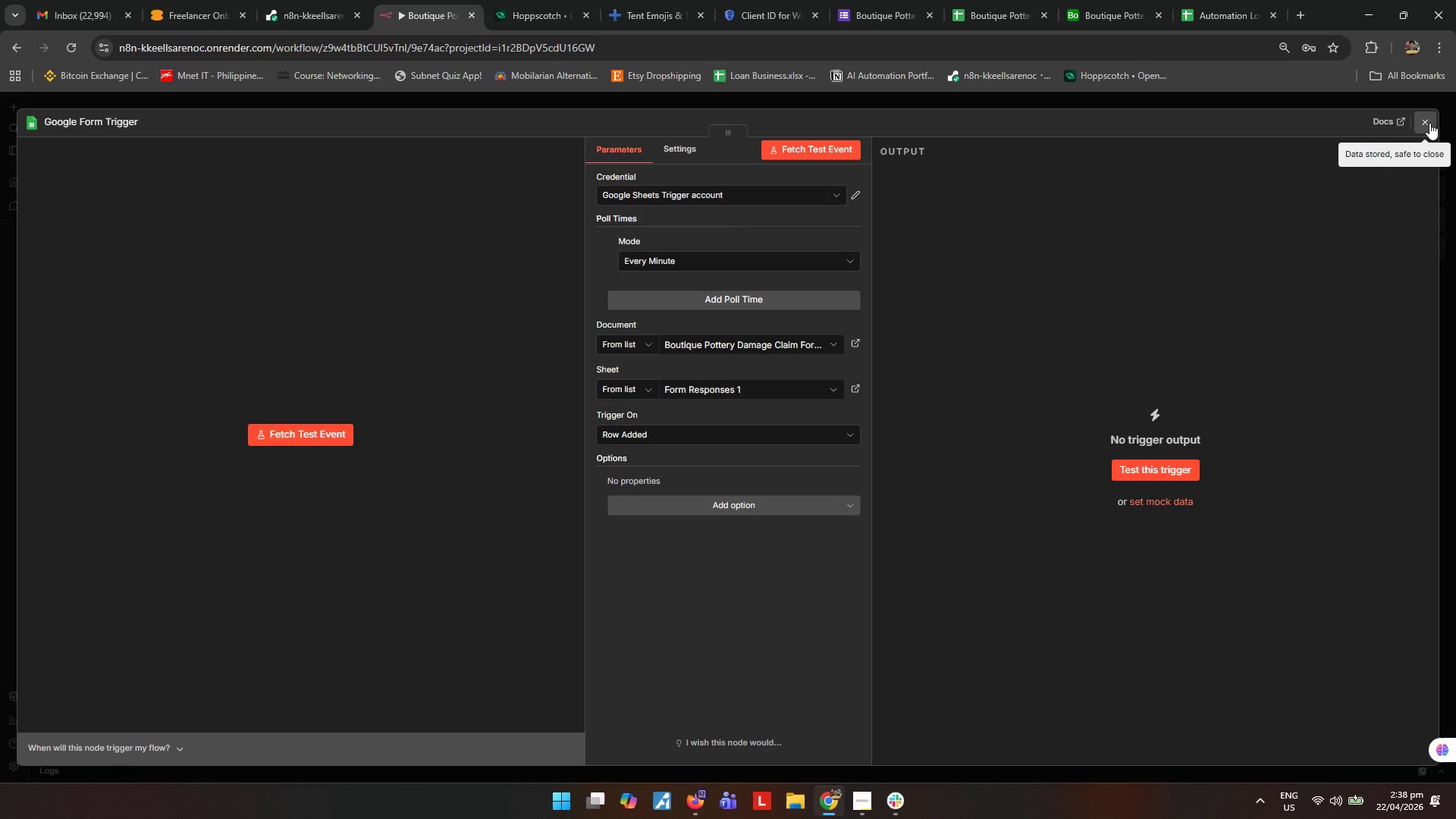 
left_click_drag(start_coordinate=[1124, 294], to_coordinate=[1133, 296])
 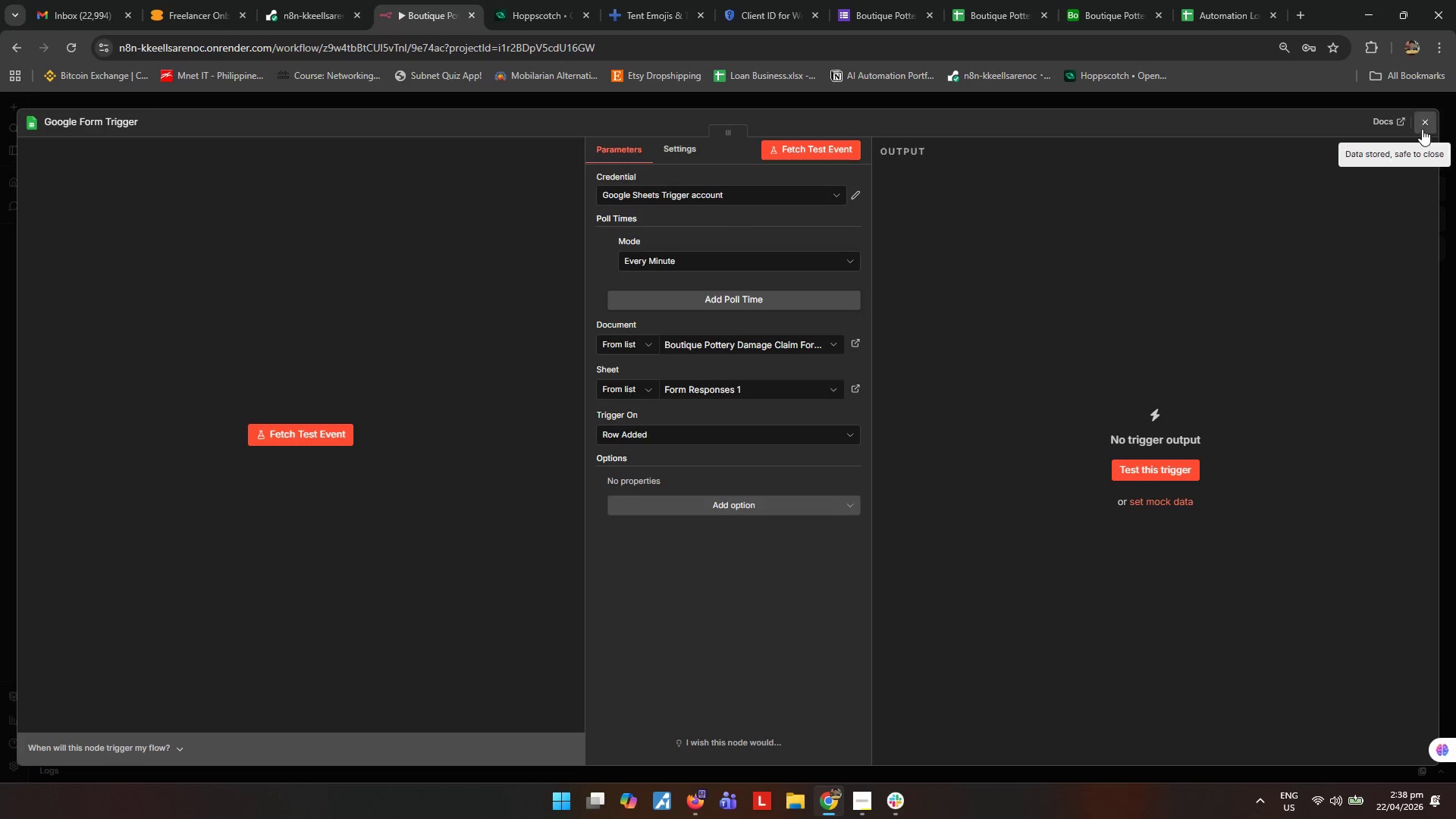 
left_click([1423, 127])
 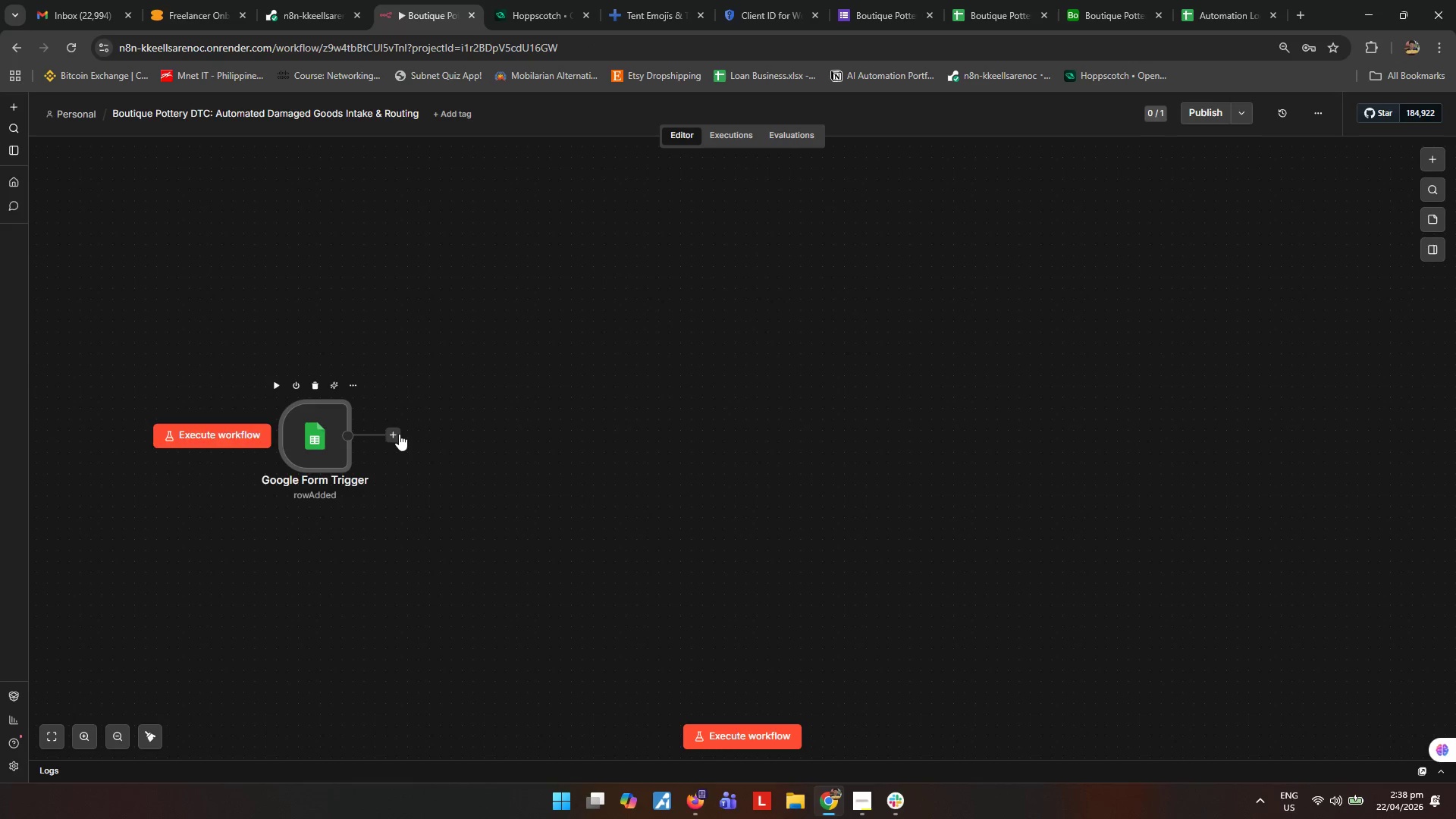 
left_click([741, 485])
 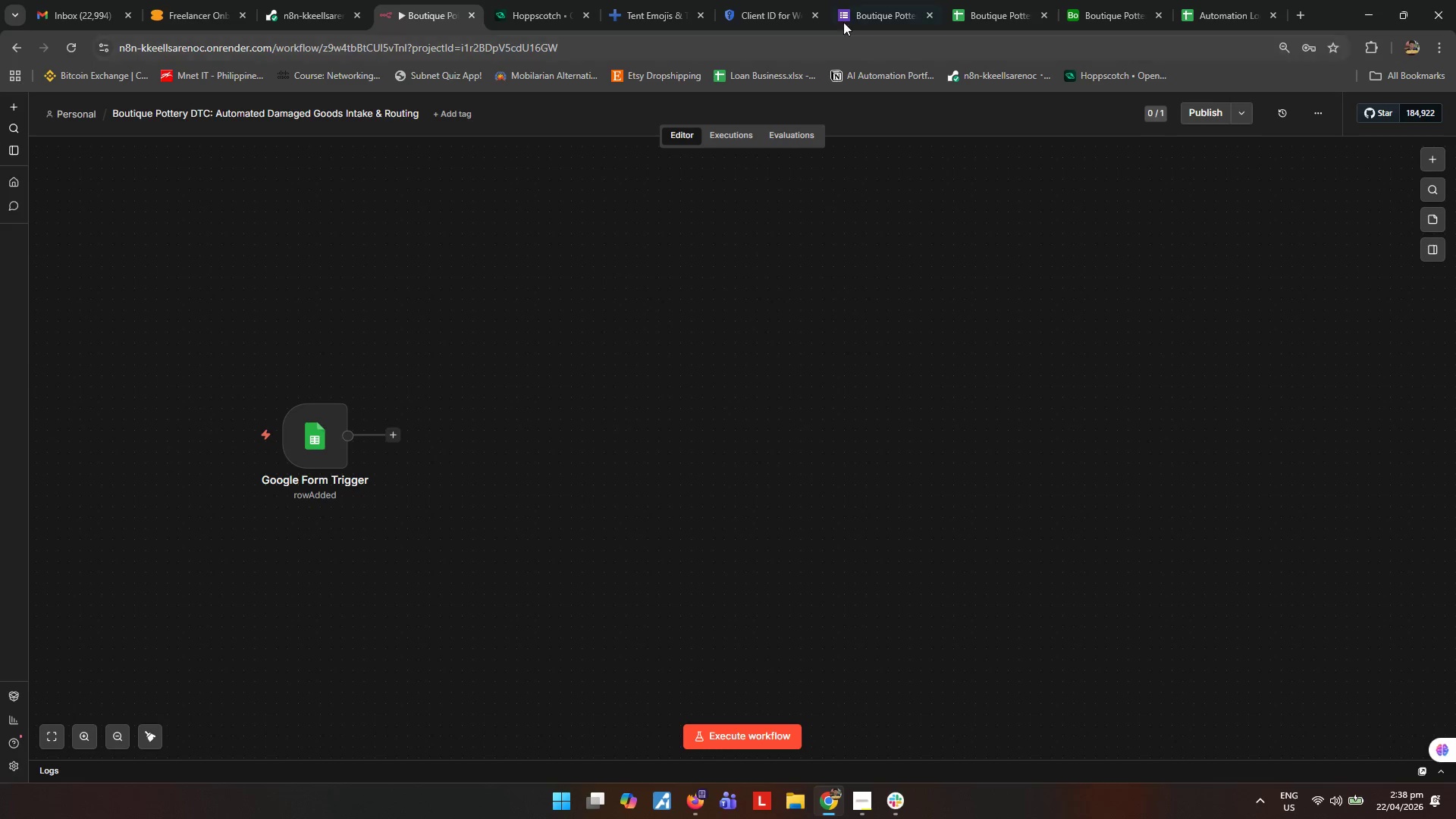 
left_click([834, 5])
 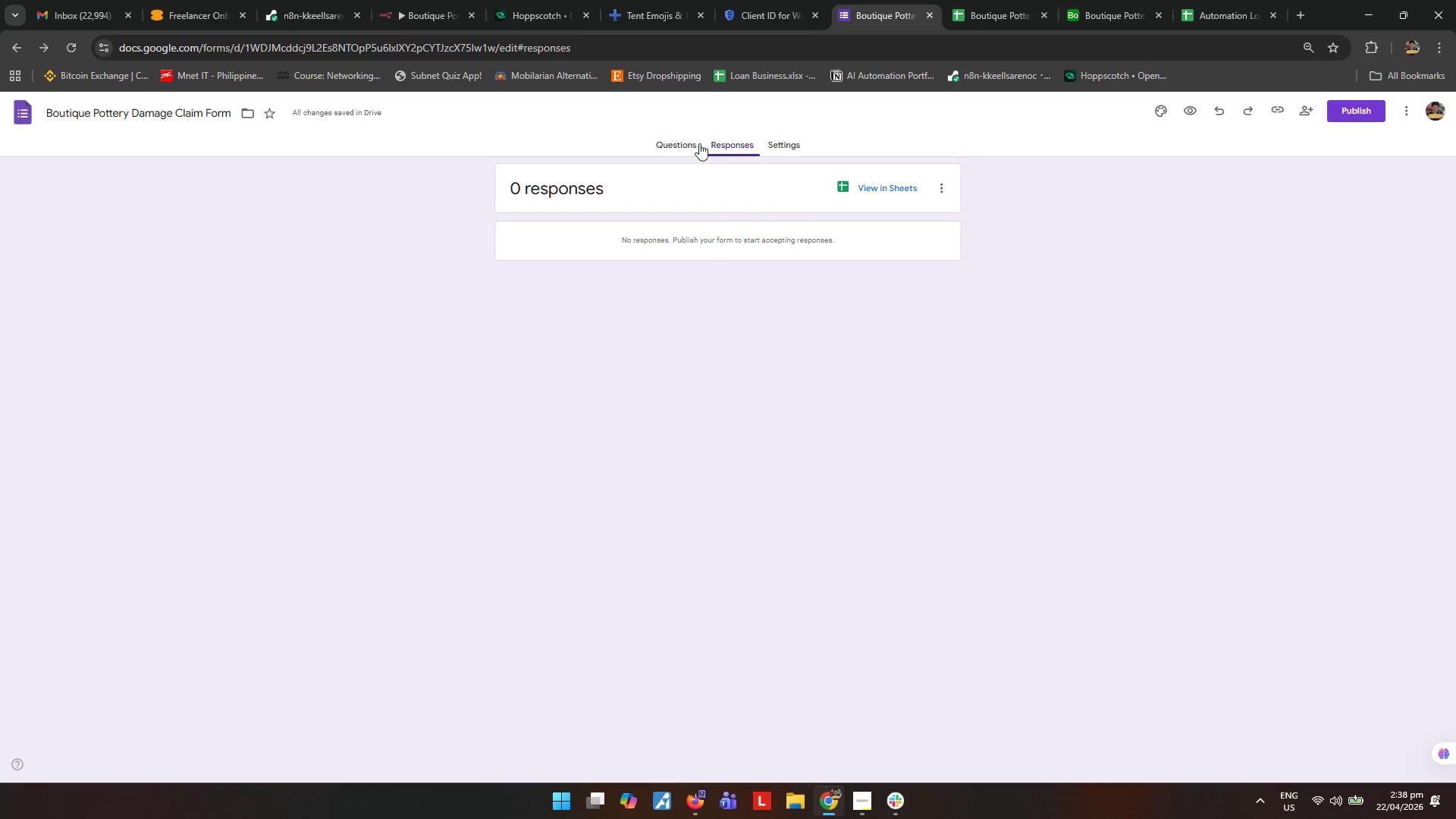 
left_click([690, 141])
 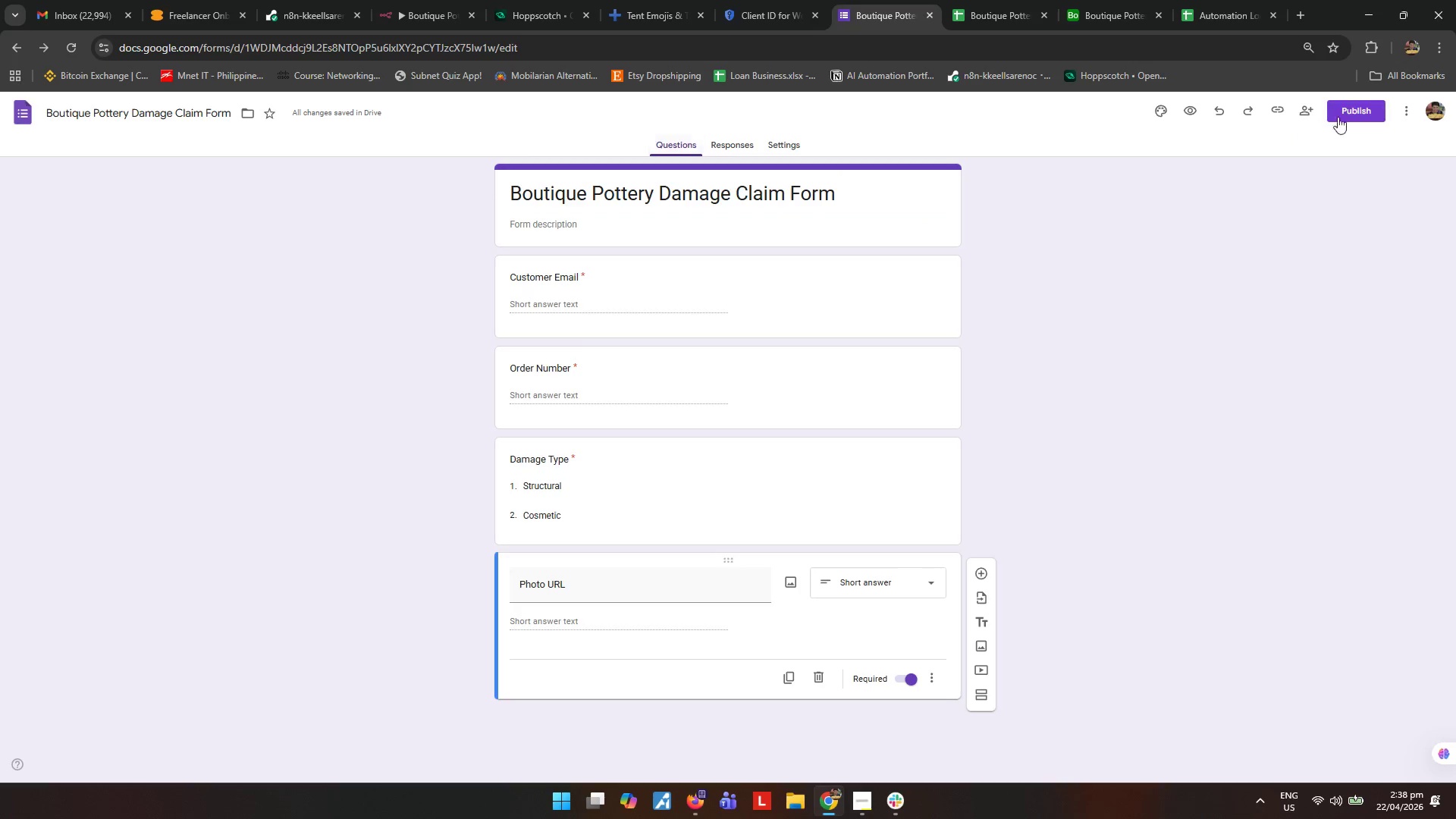 
left_click([1345, 114])
 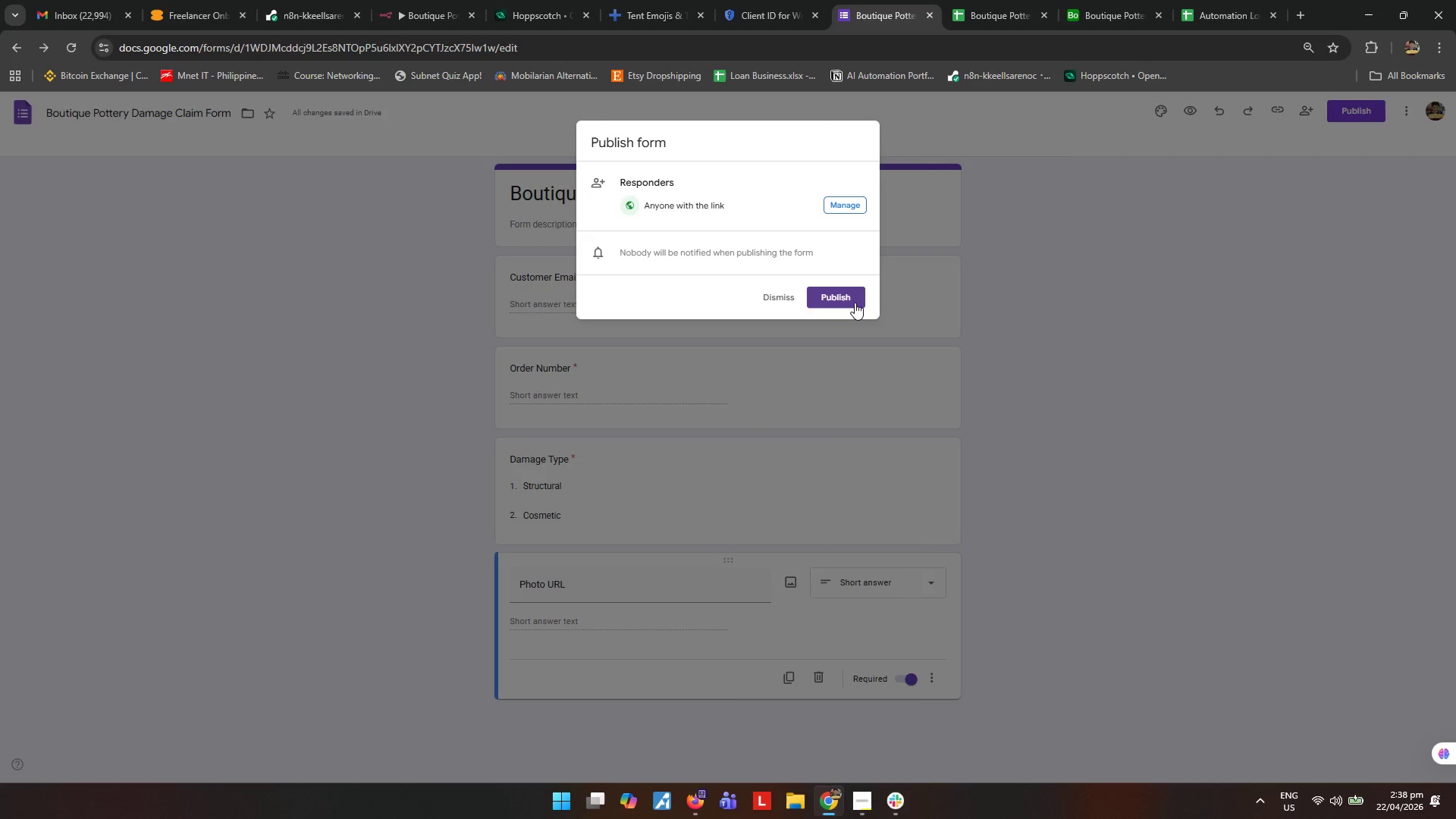 
left_click([855, 303])
 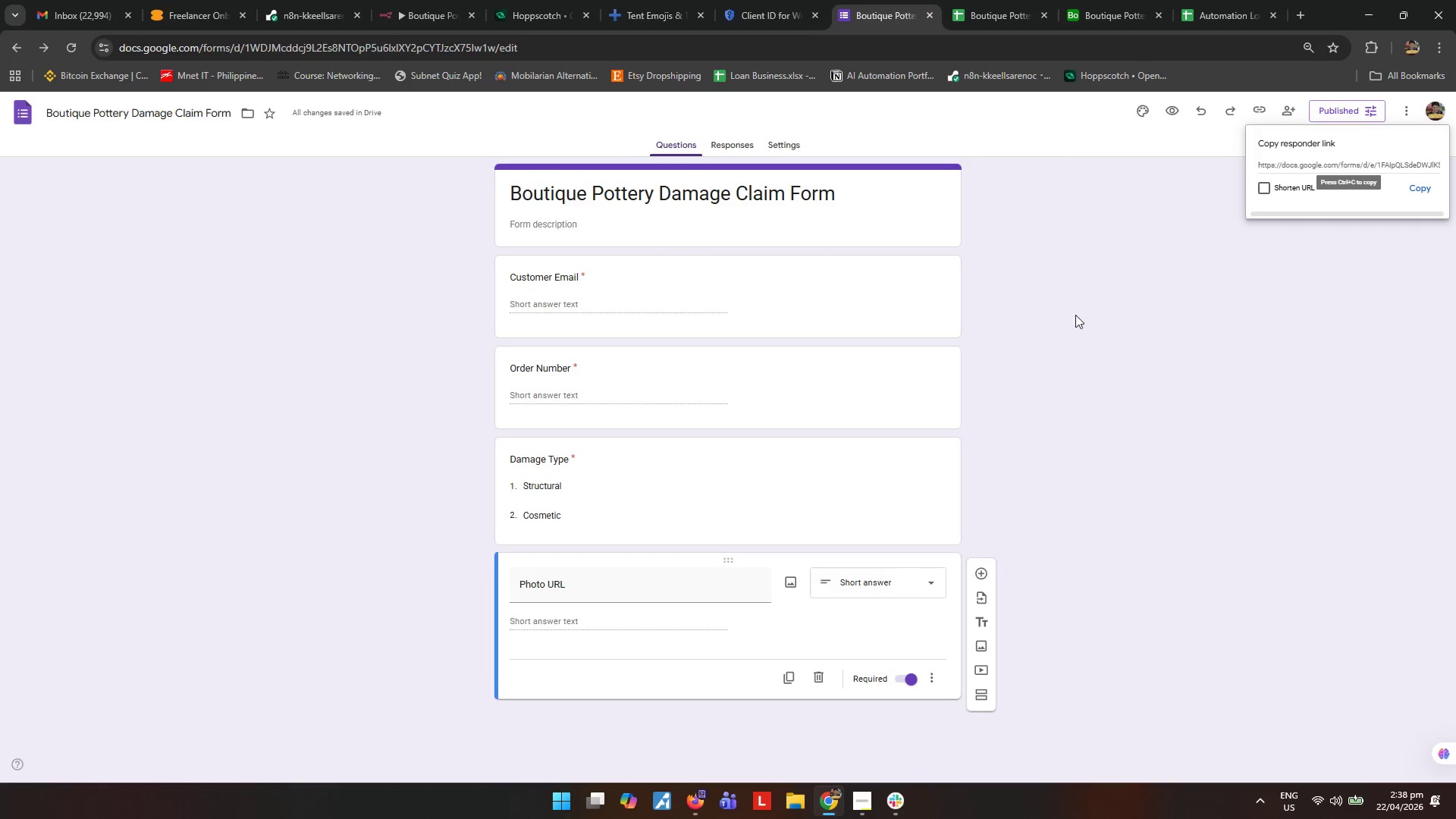 
wait(5.02)
 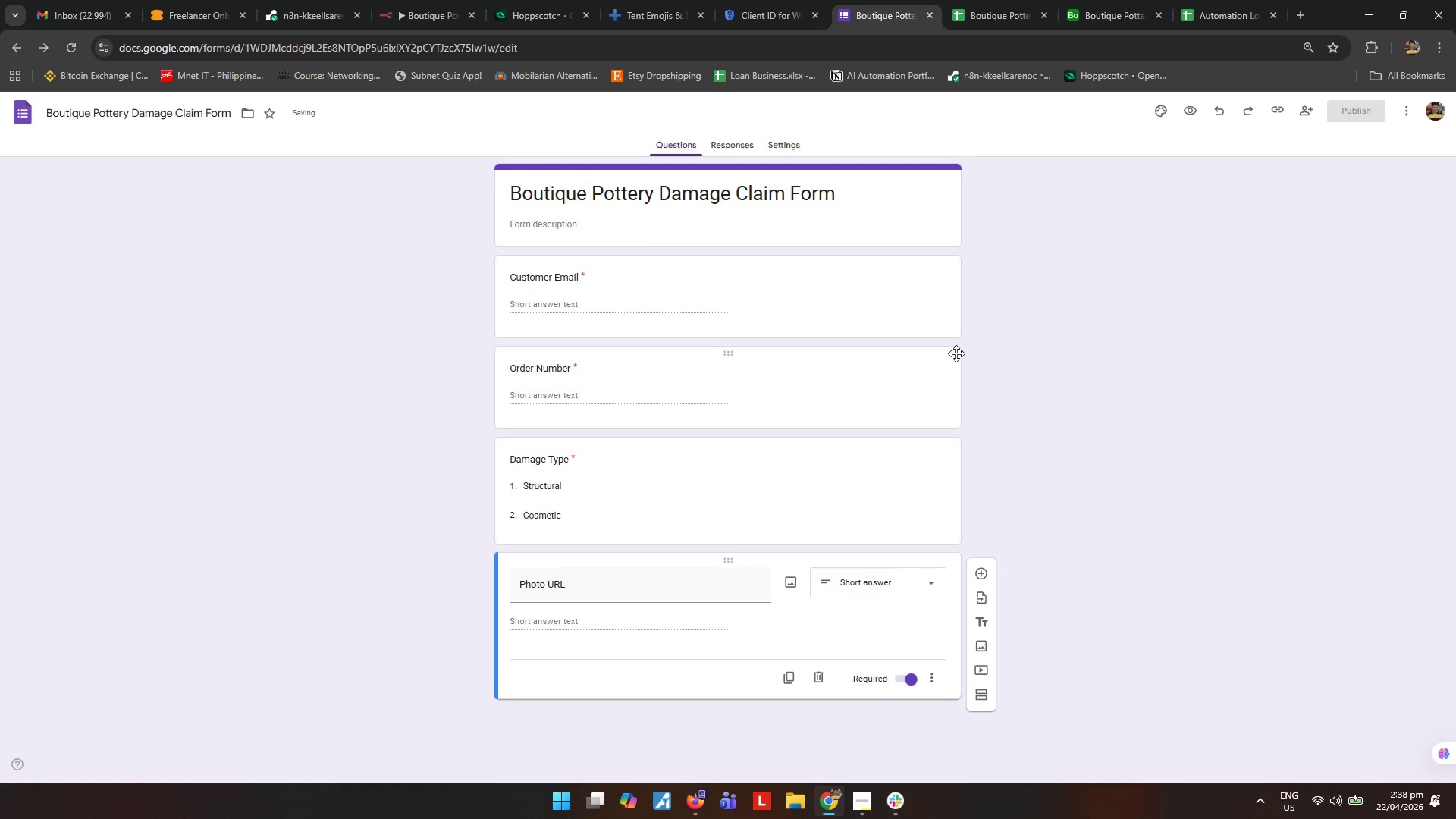 
left_click([1425, 185])
 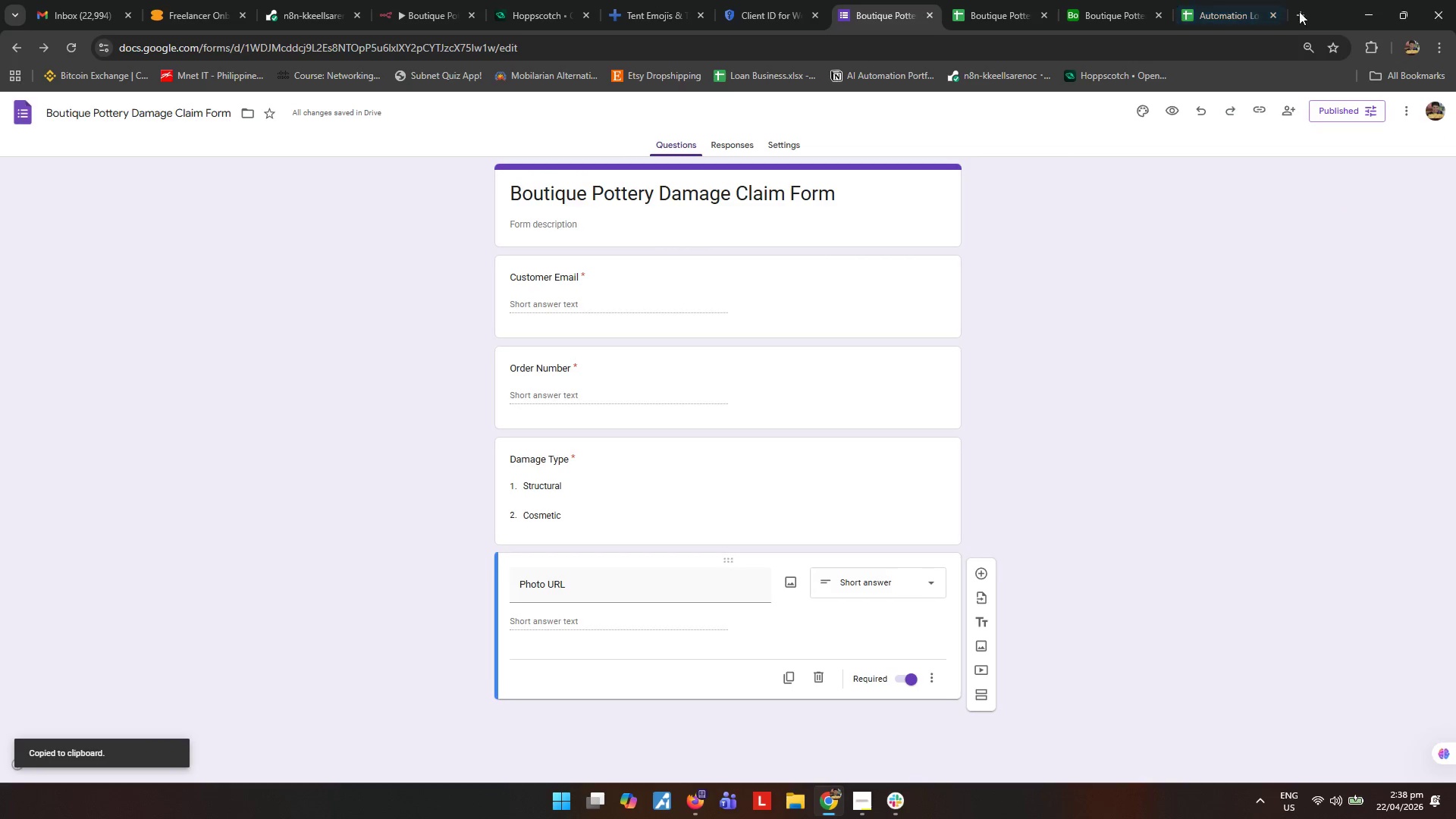 
left_click([1304, 6])
 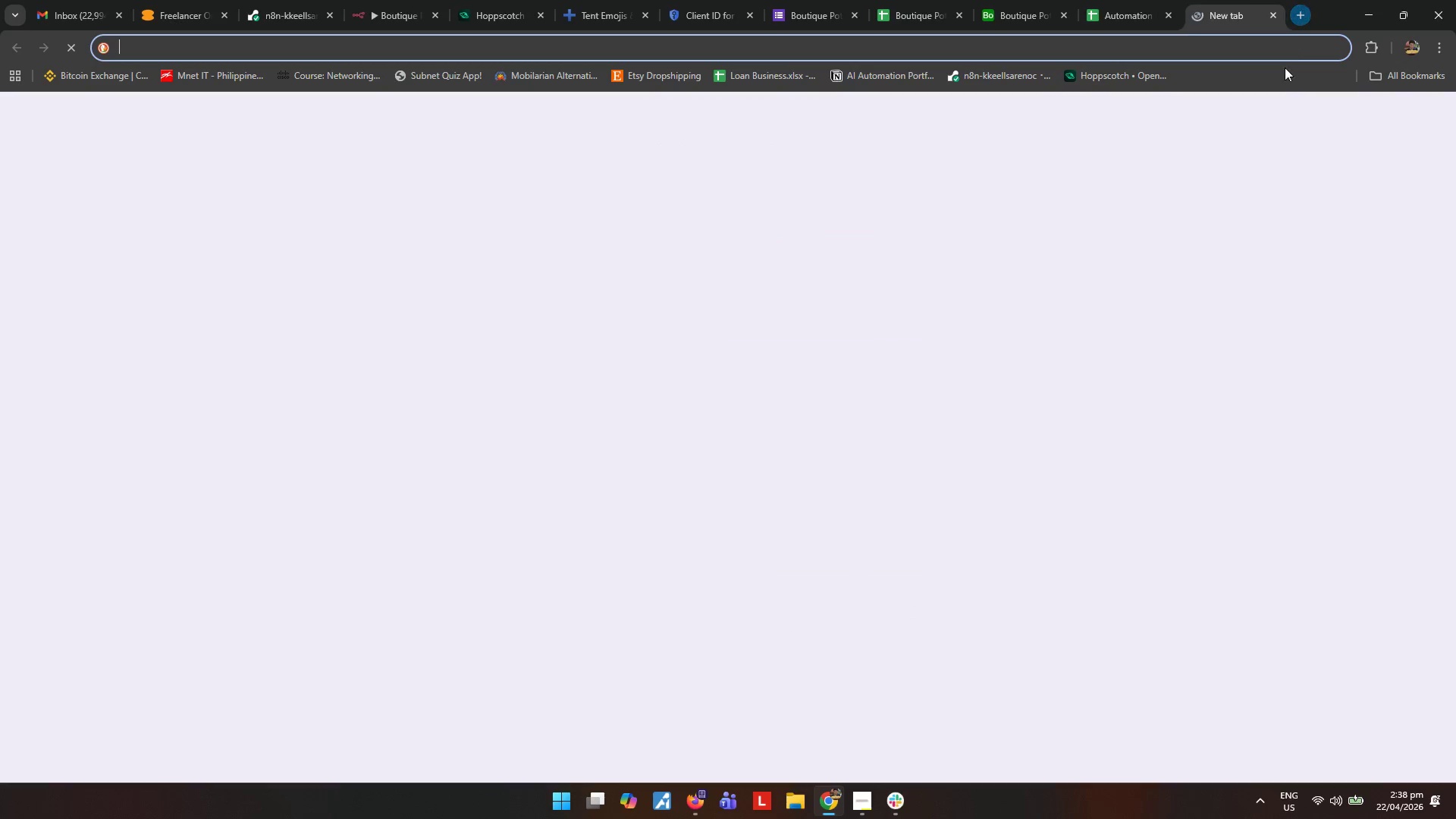 
key(Control+V)
 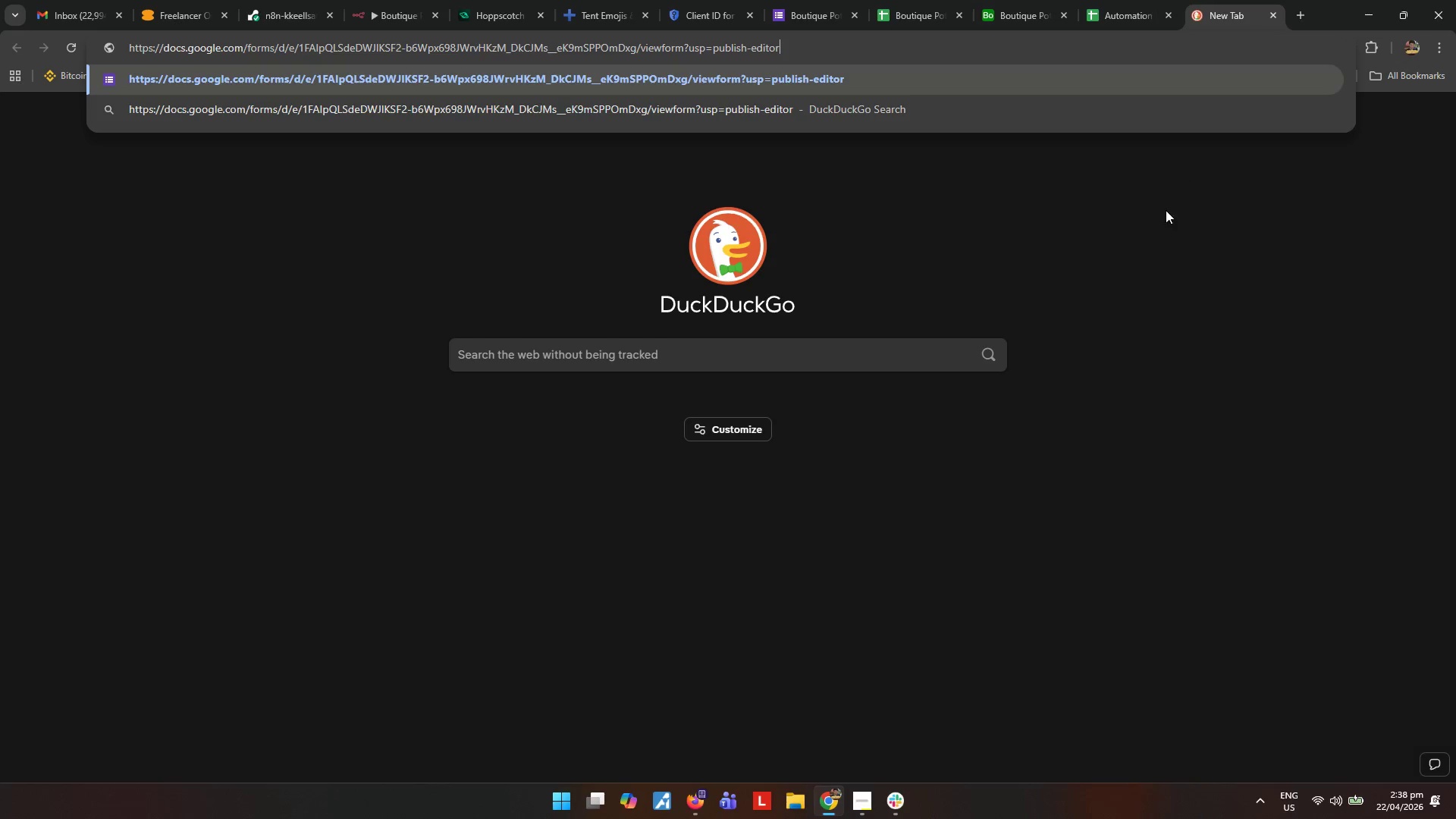 
key(Control+ControlLeft)
 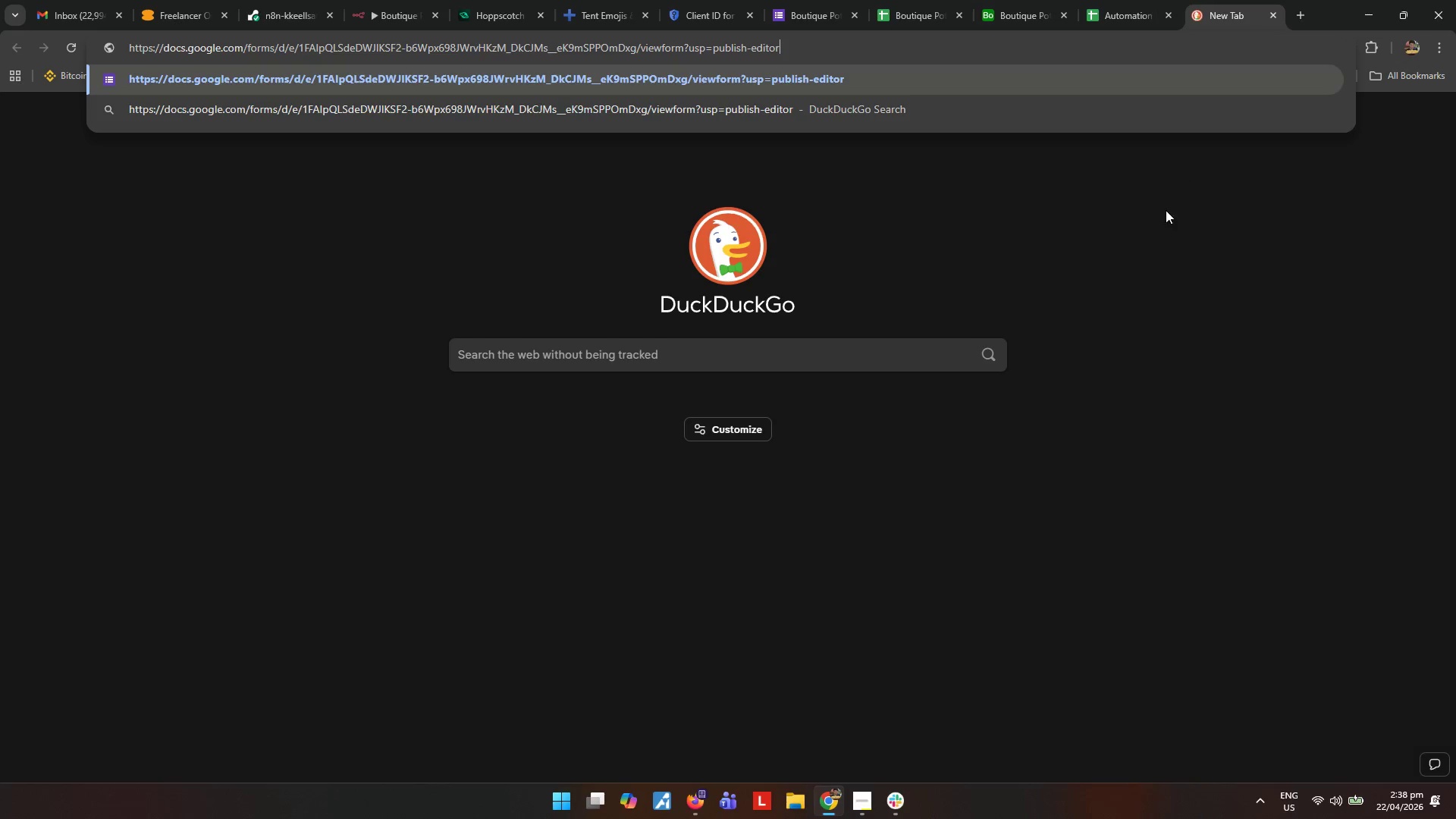 
key(Enter)
 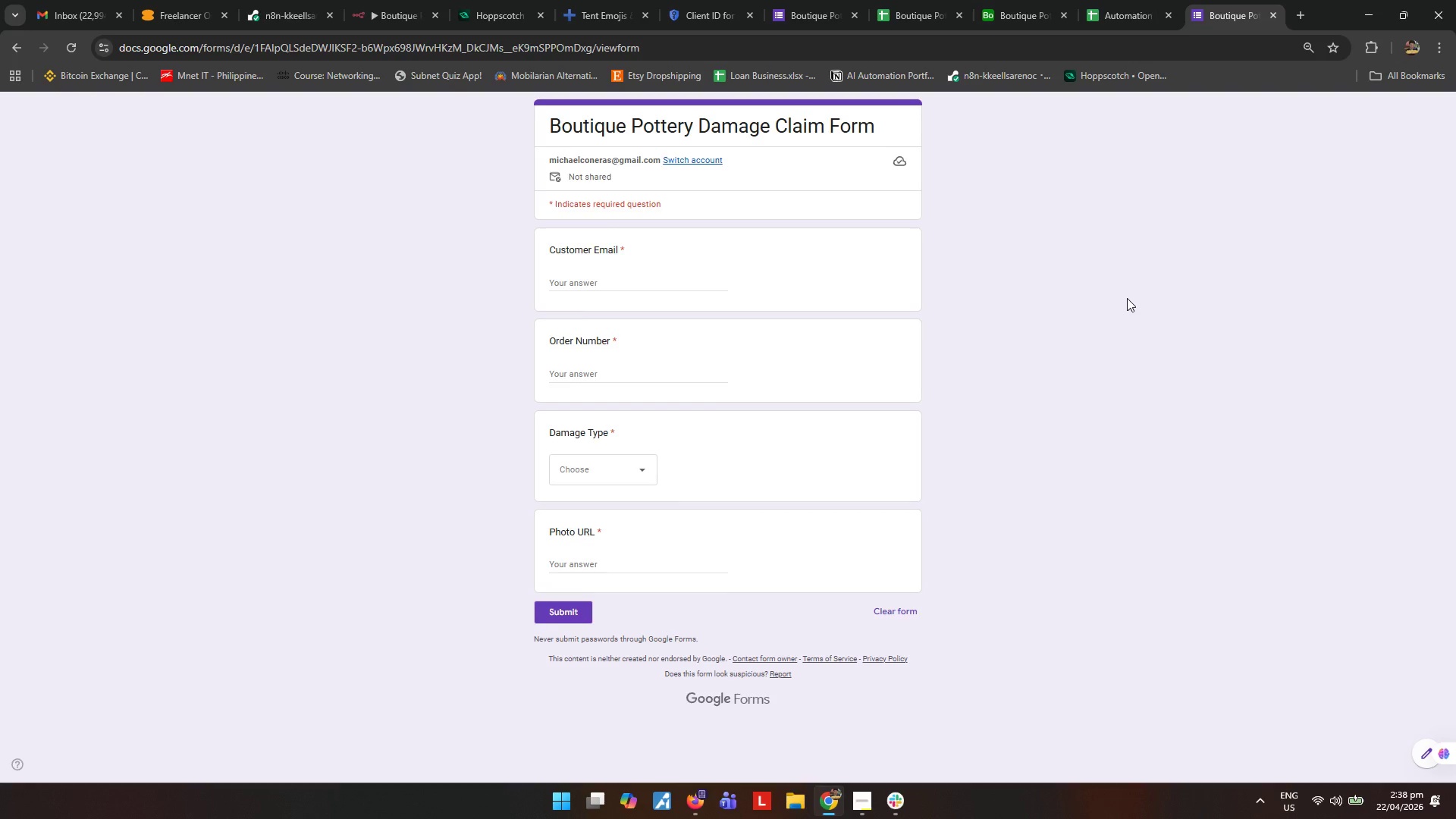 
left_click([585, 283])
 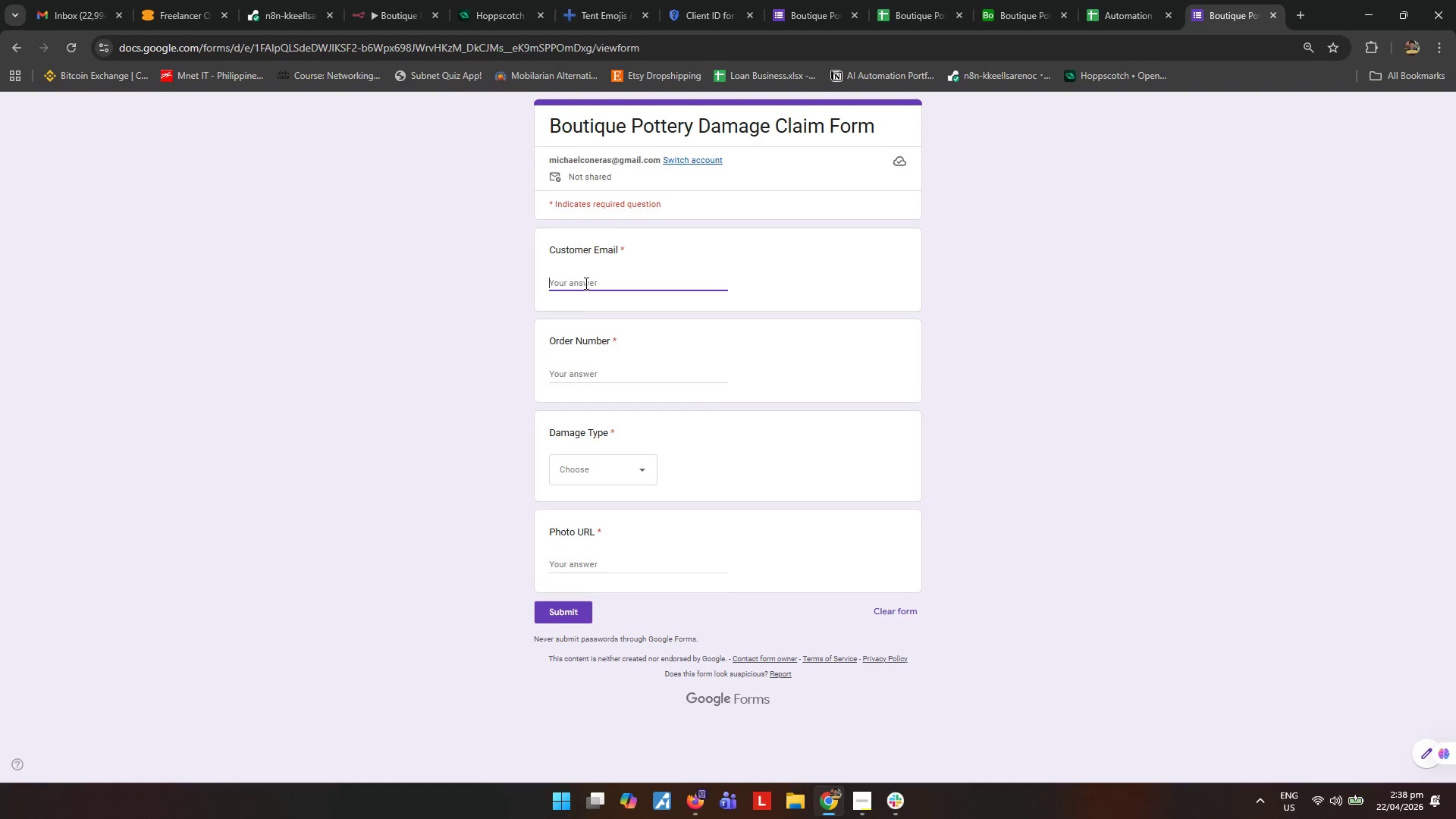 
wait(7.0)
 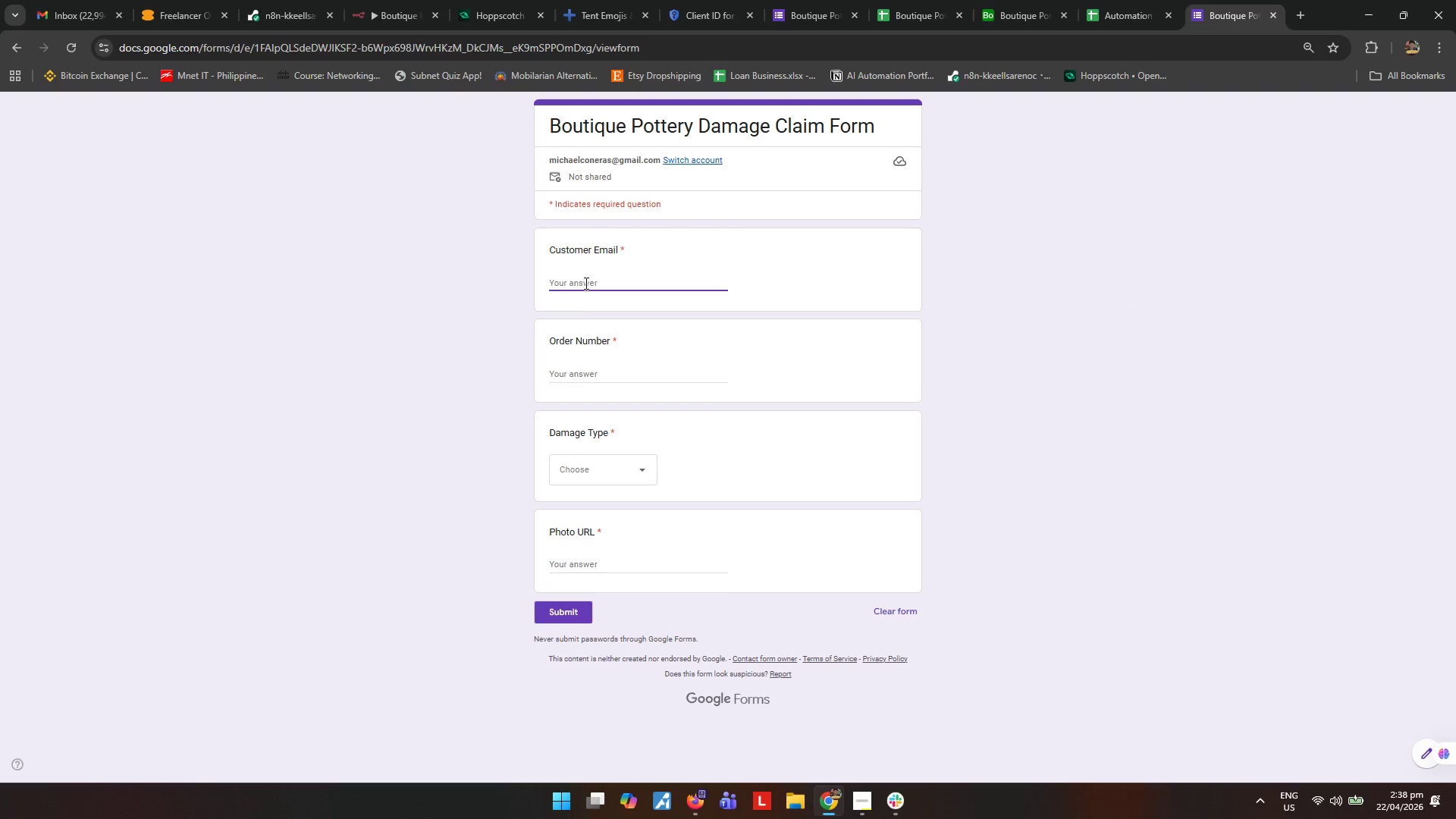 
type(customer.structural@gmail.com)
 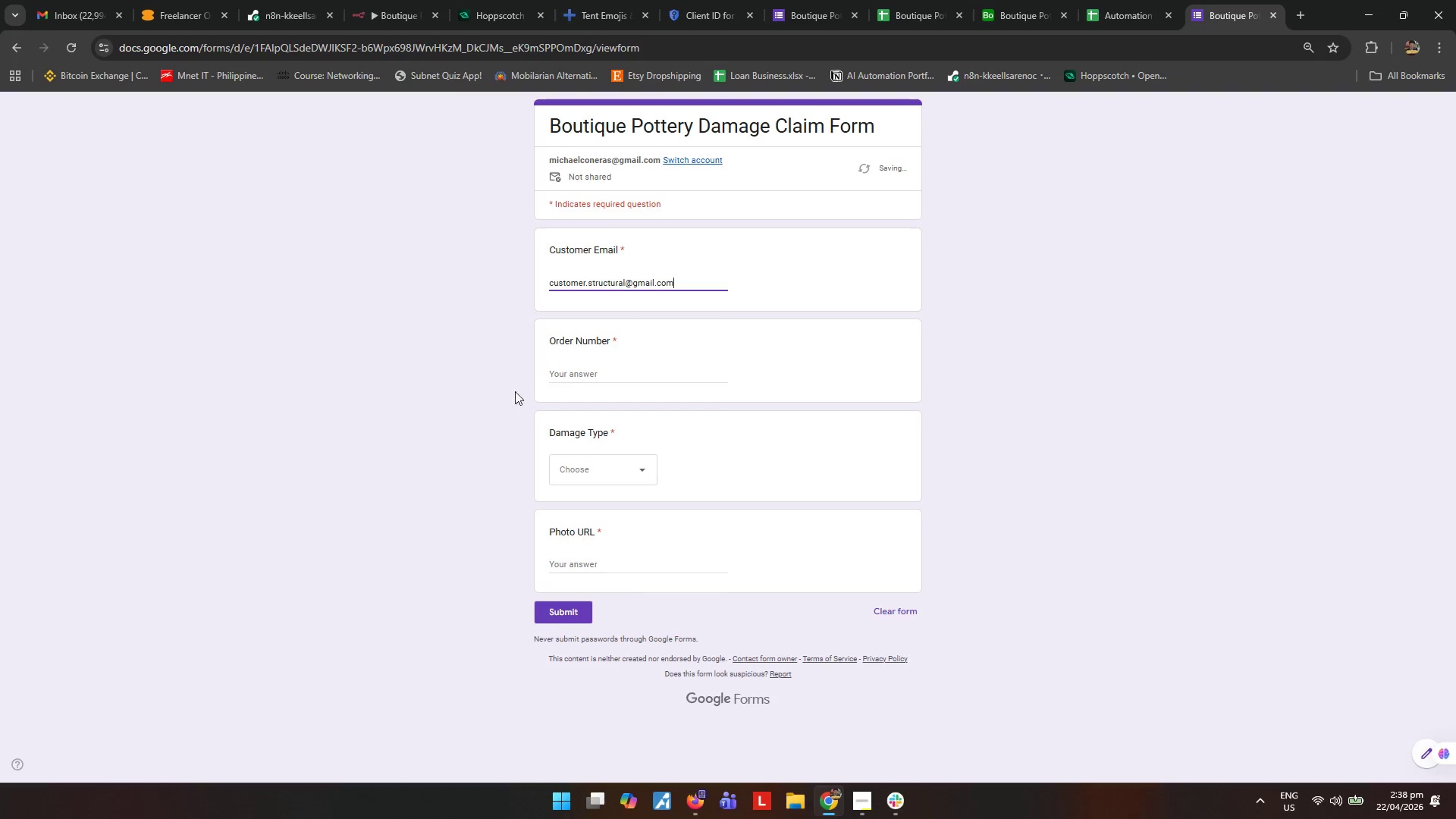 
left_click([588, 372])
 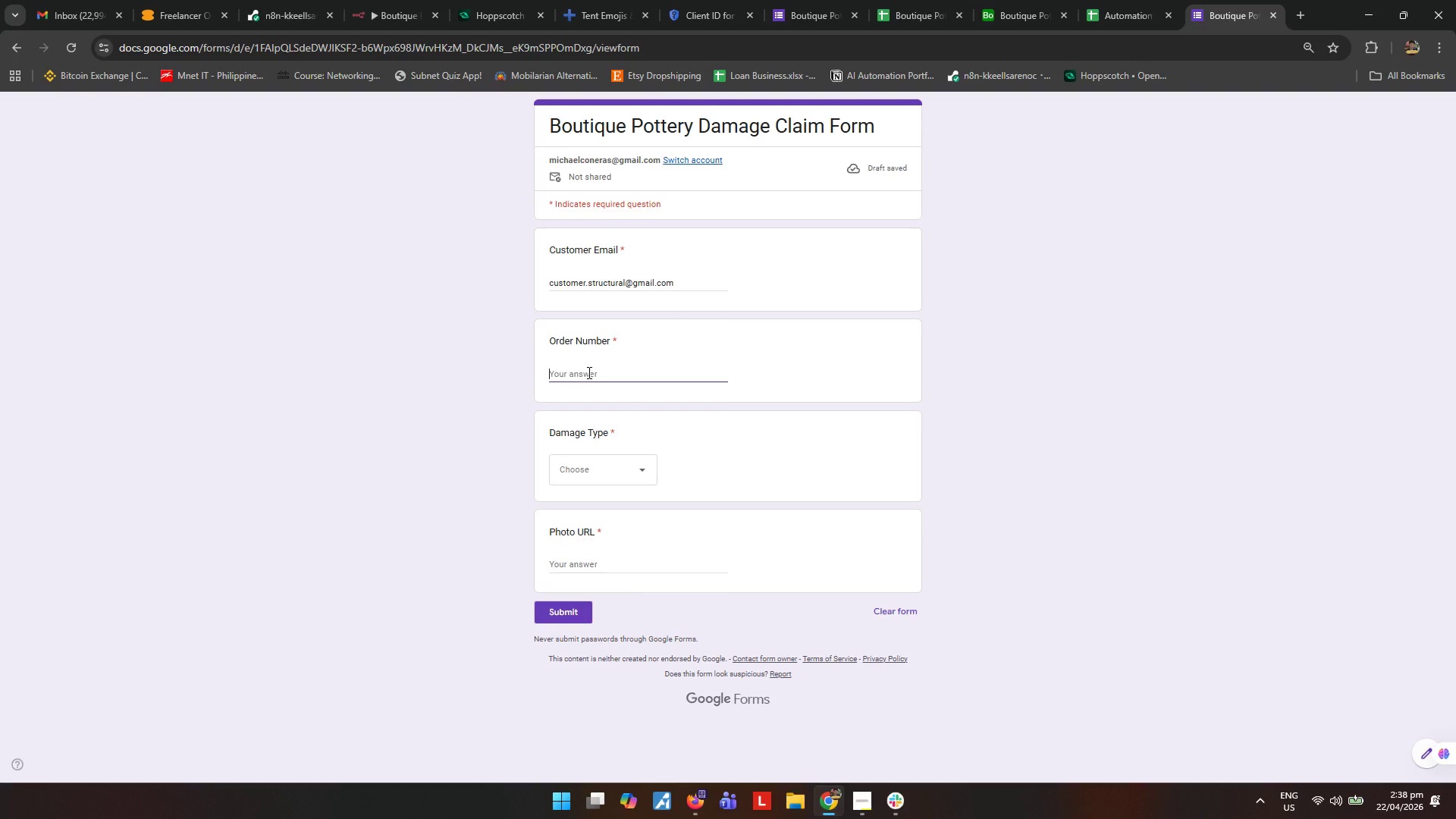 
type(ORD-20458)
 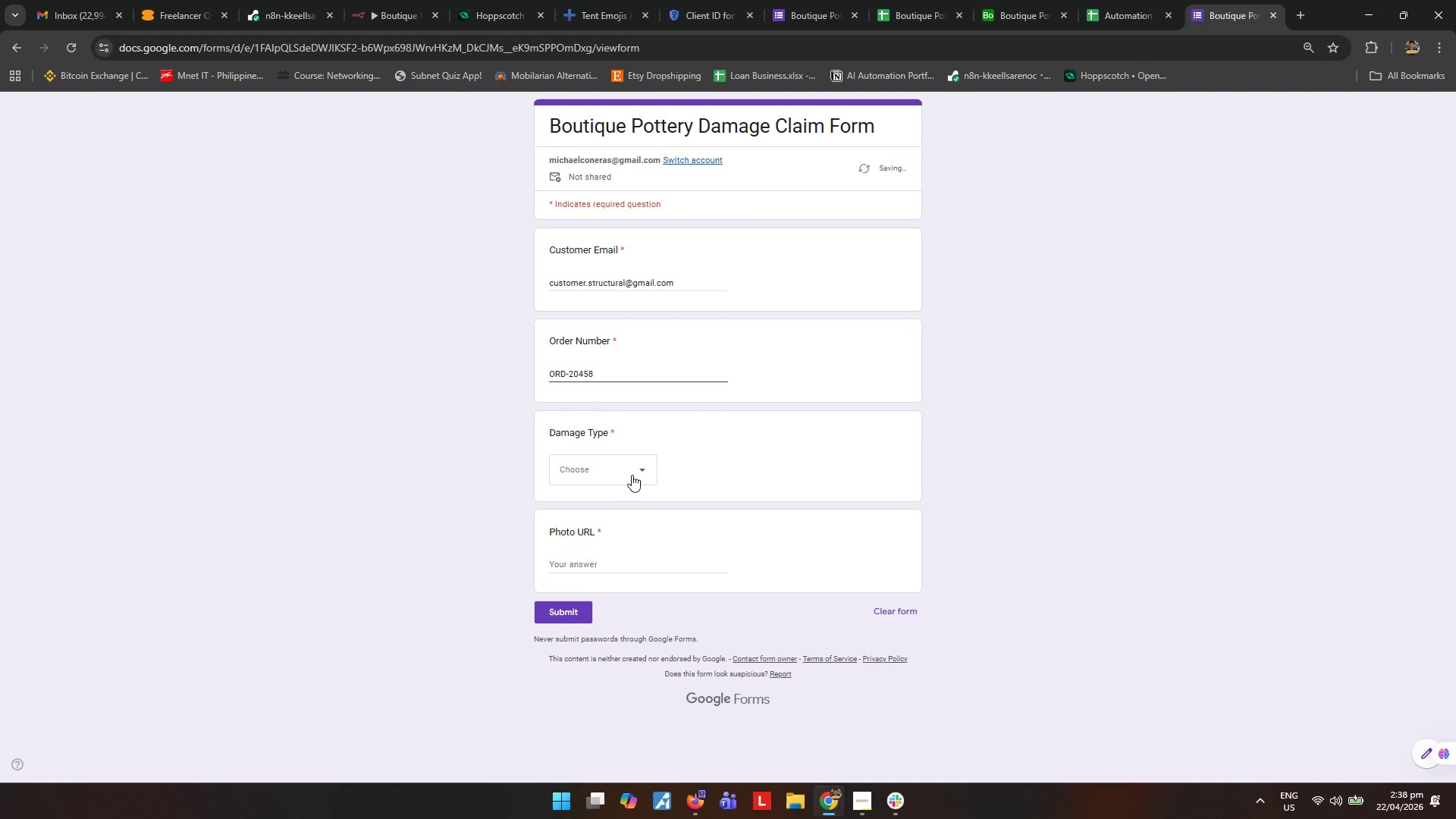 
left_click([632, 475])
 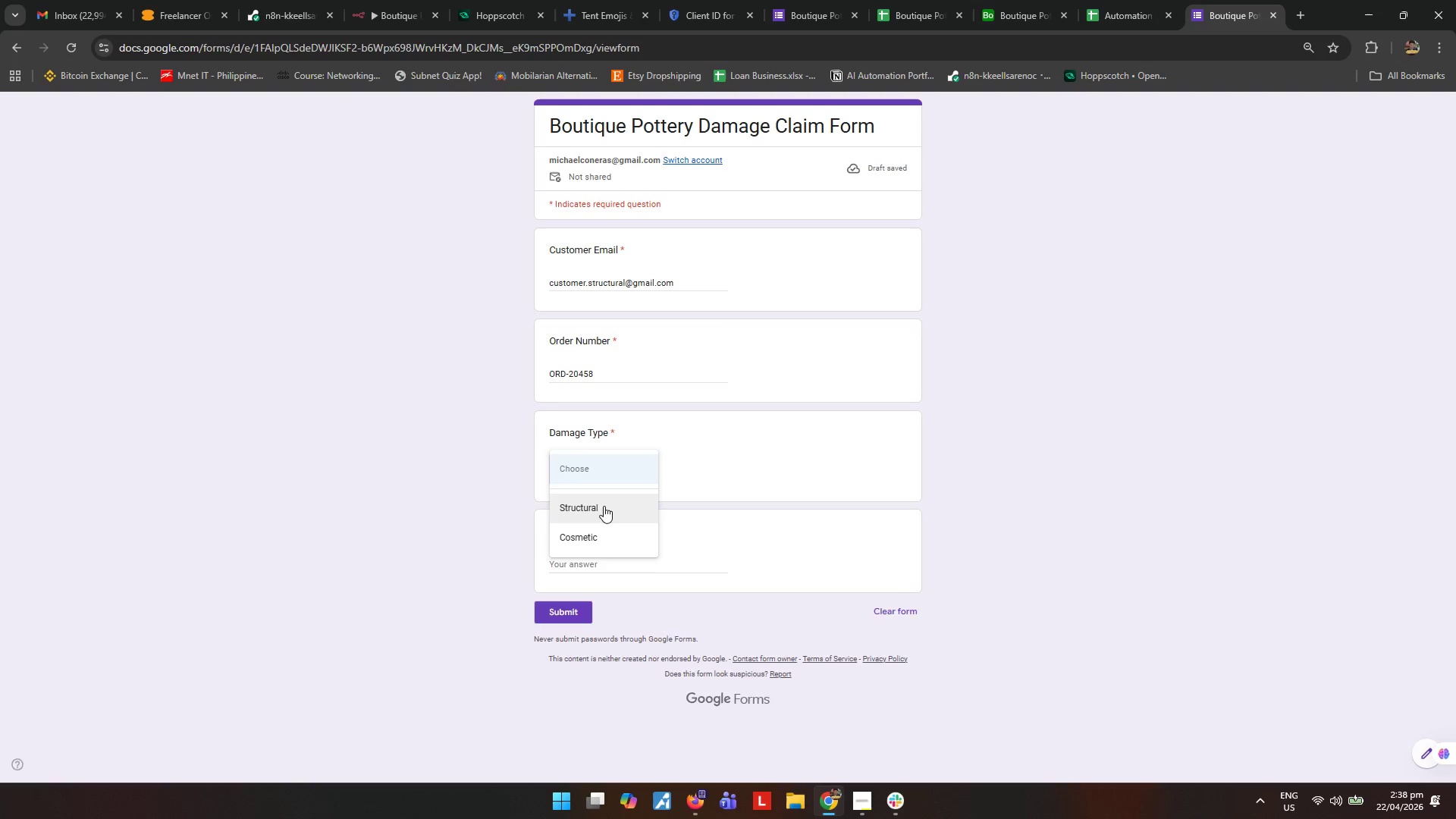 
left_click([601, 507])
 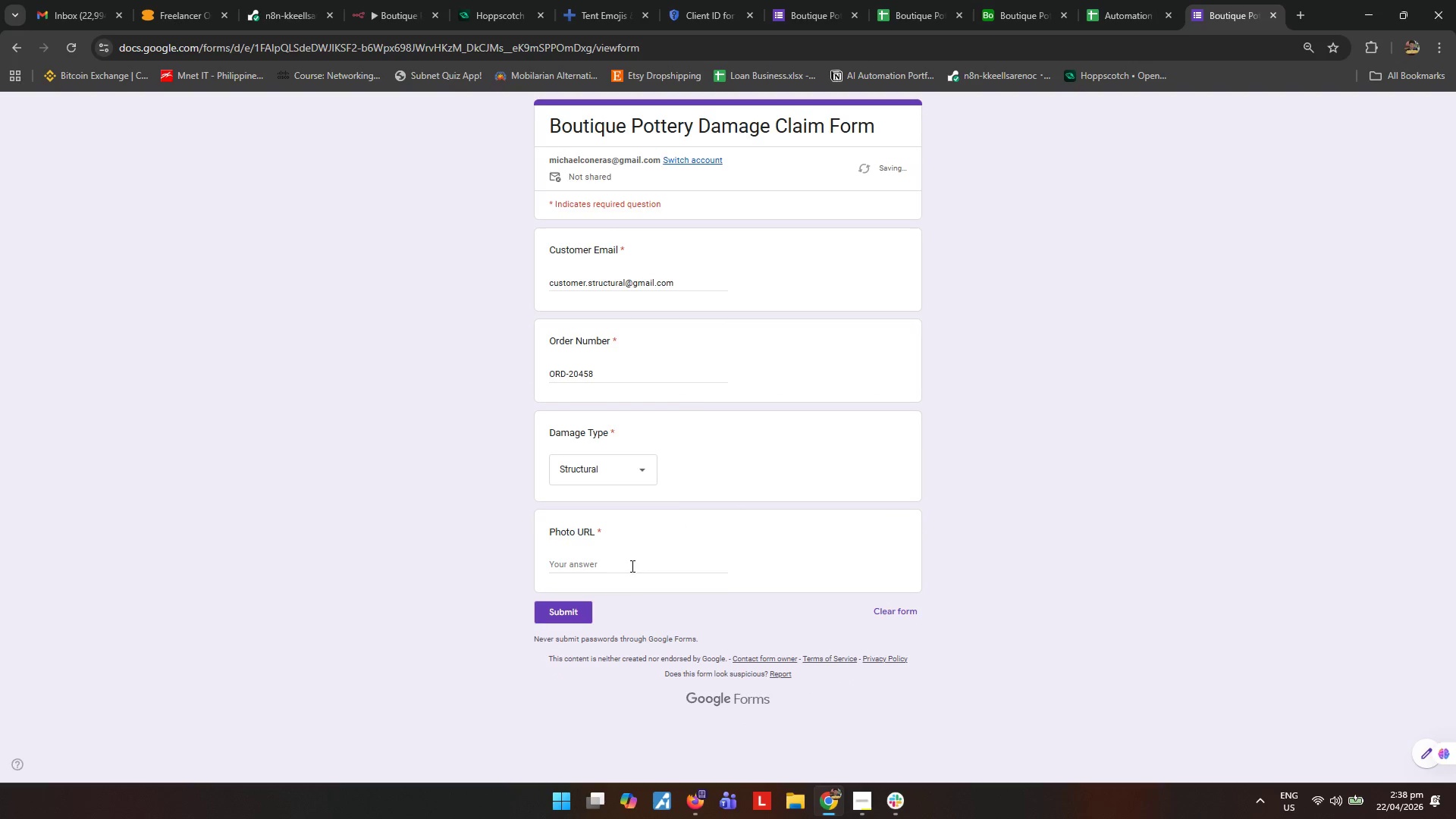 
left_click([631, 566])
 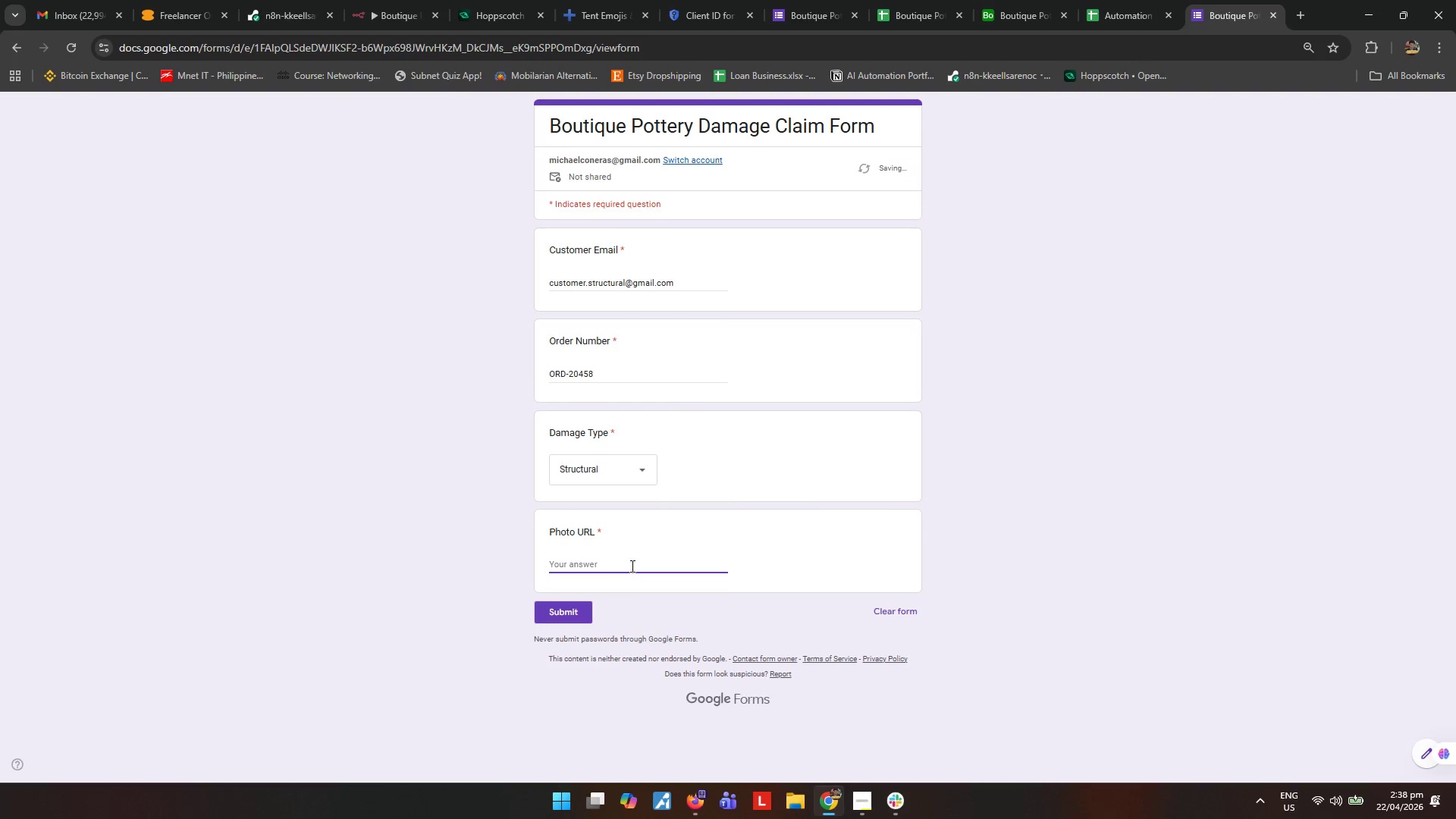 
type(https://structuralimg.com/photos/broken-mug-01.jpg)
 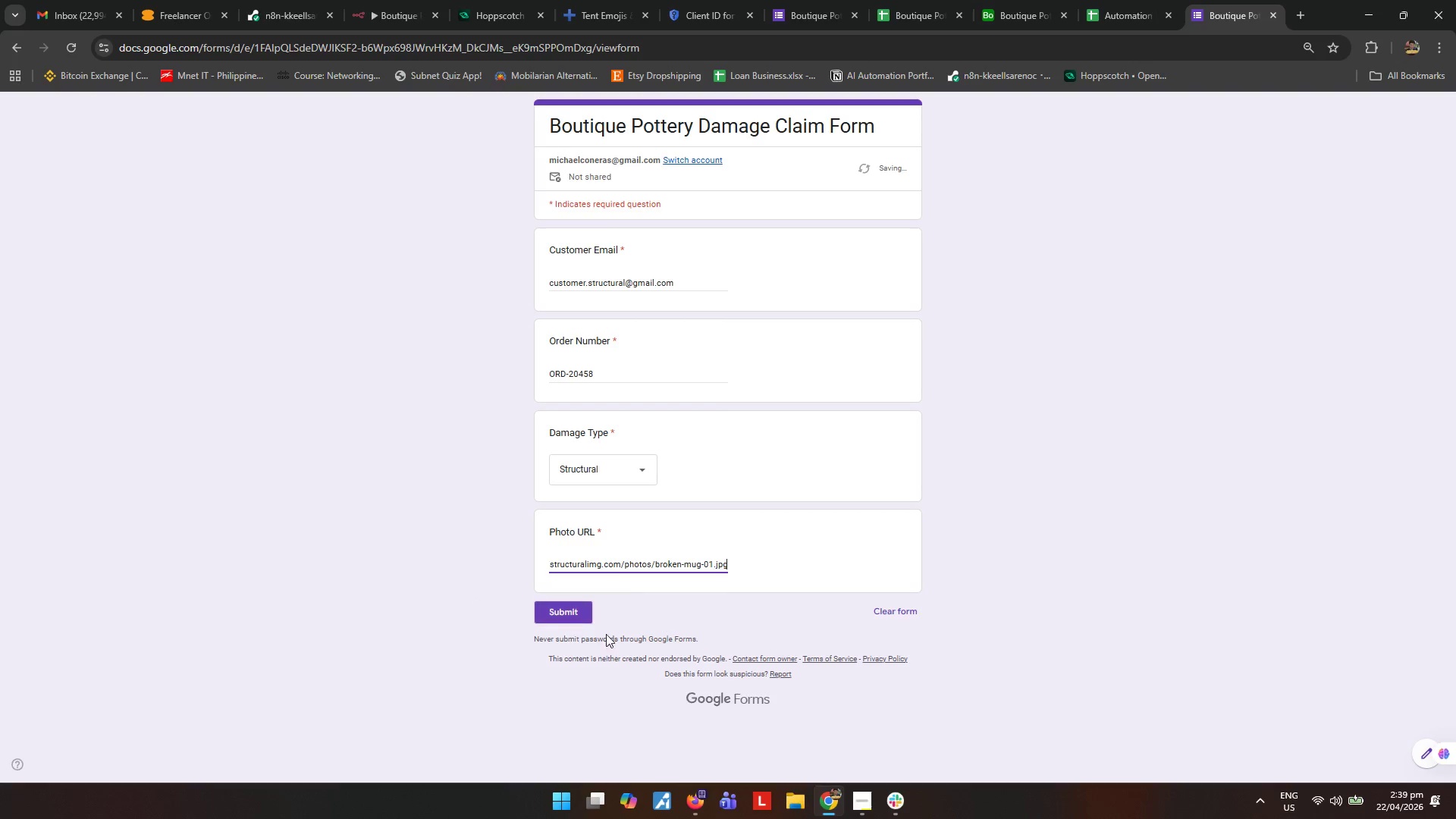 
left_click([580, 609])
 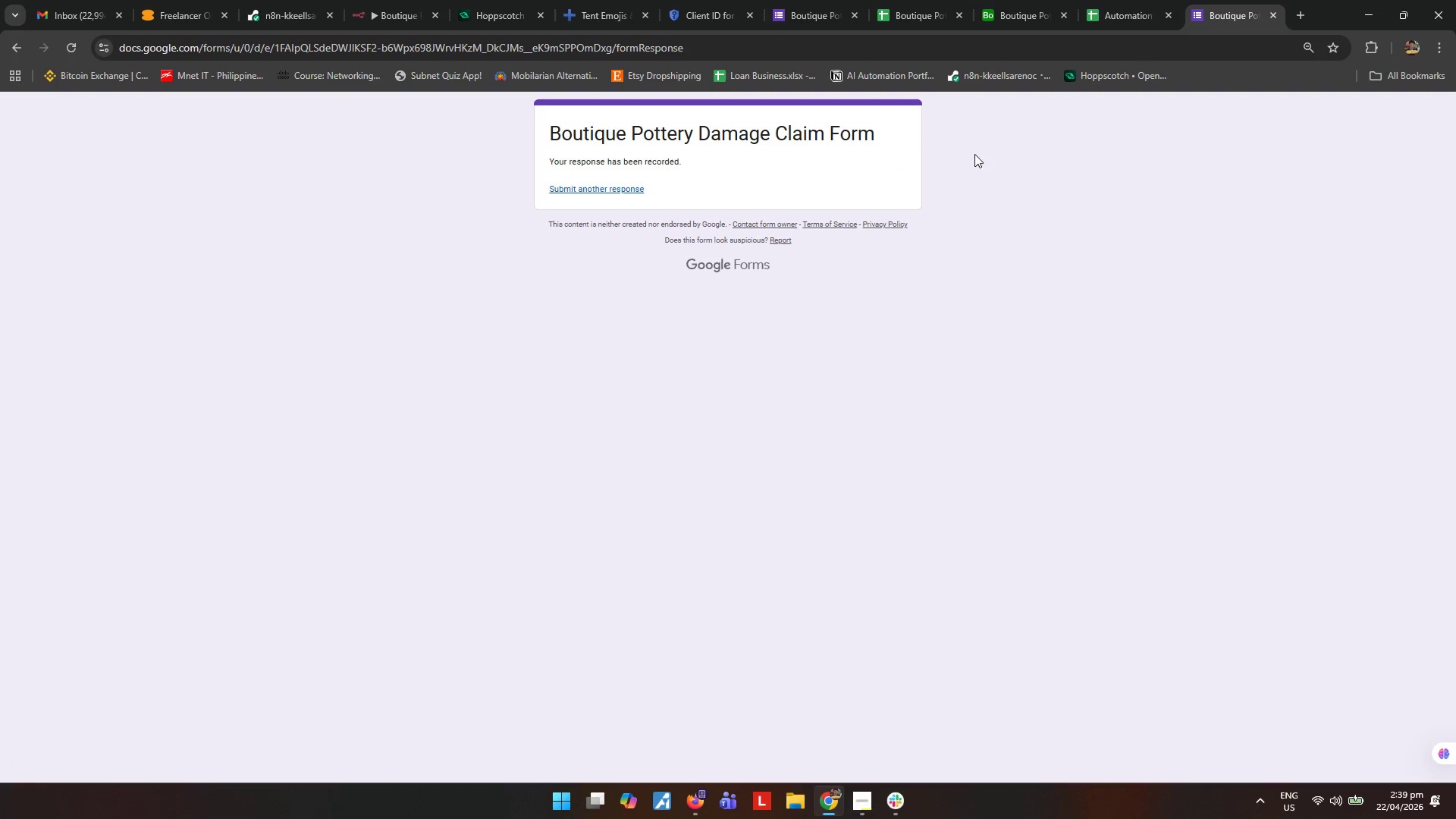 
left_click([942, 0])
 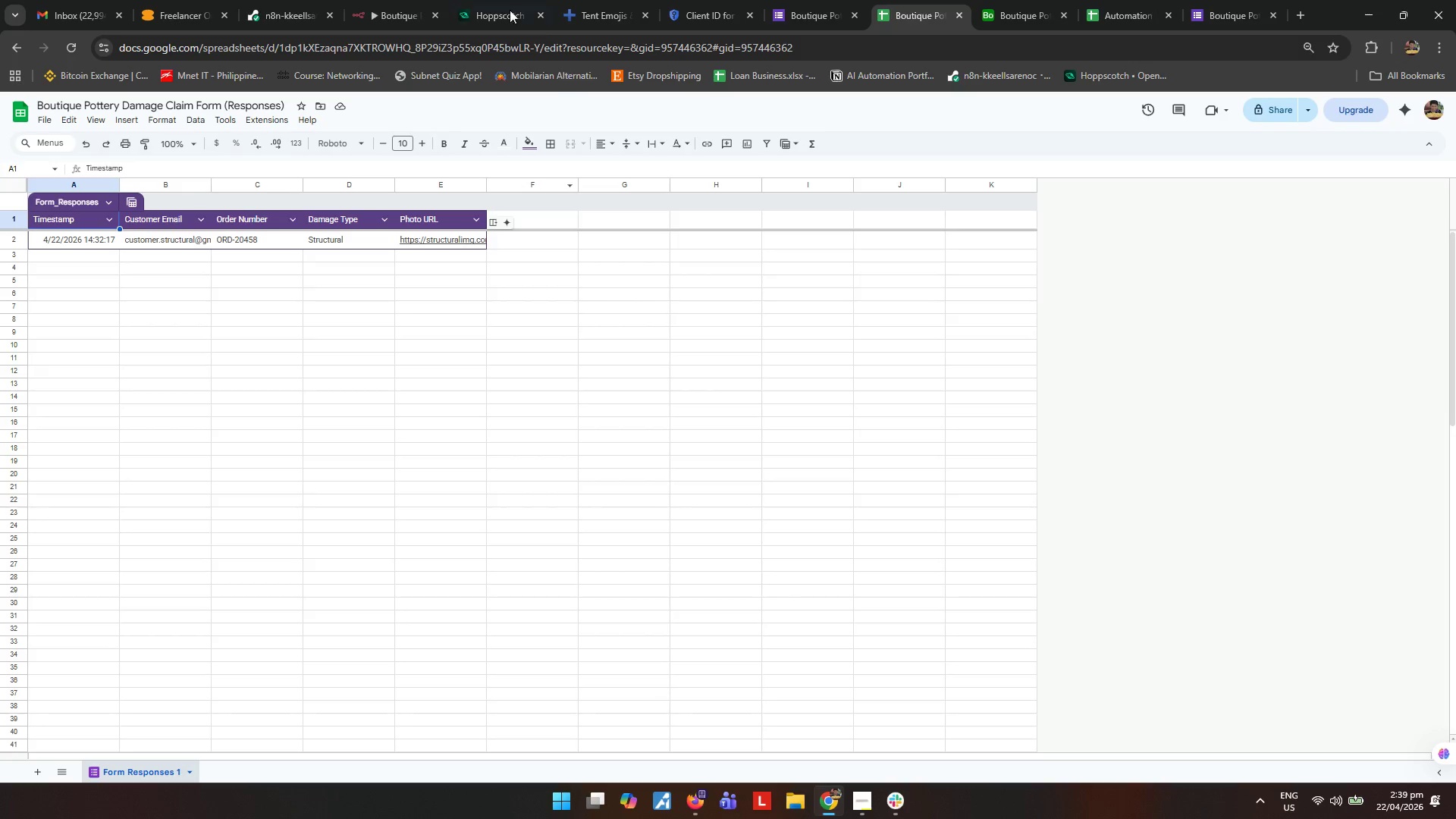 
left_click([371, 0])
 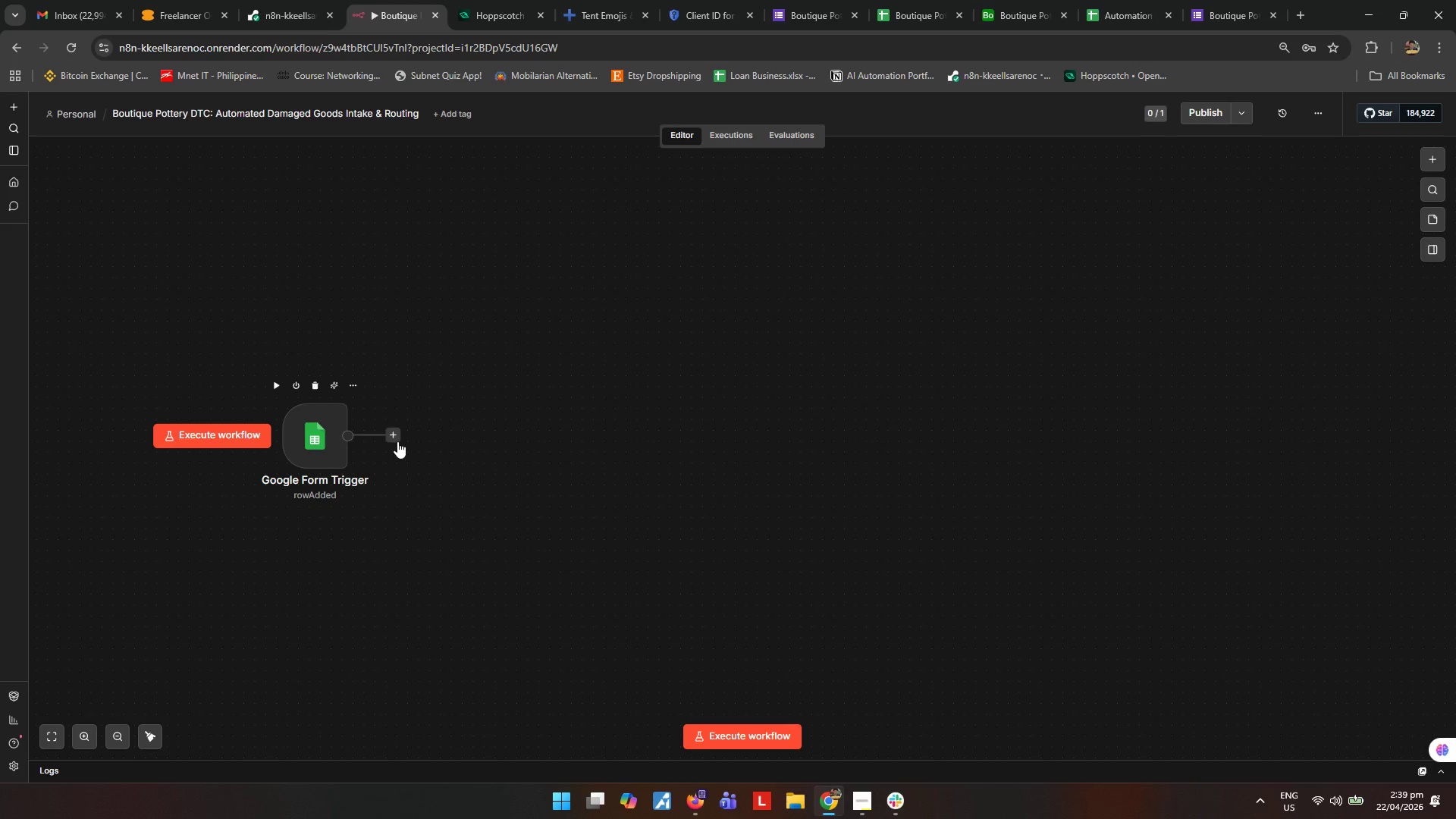 
wait(11.53)
 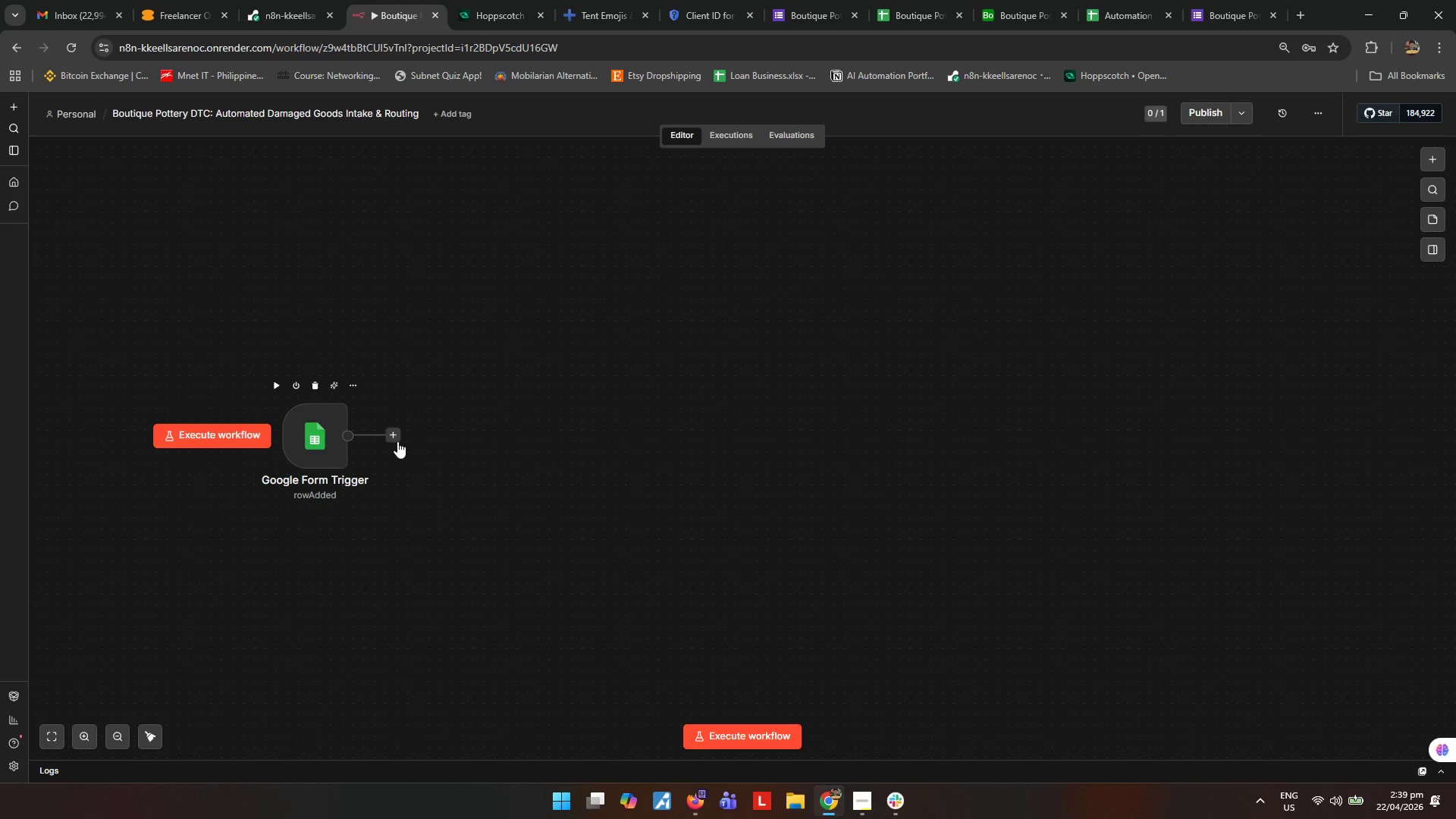 
left_click([465, 475])
 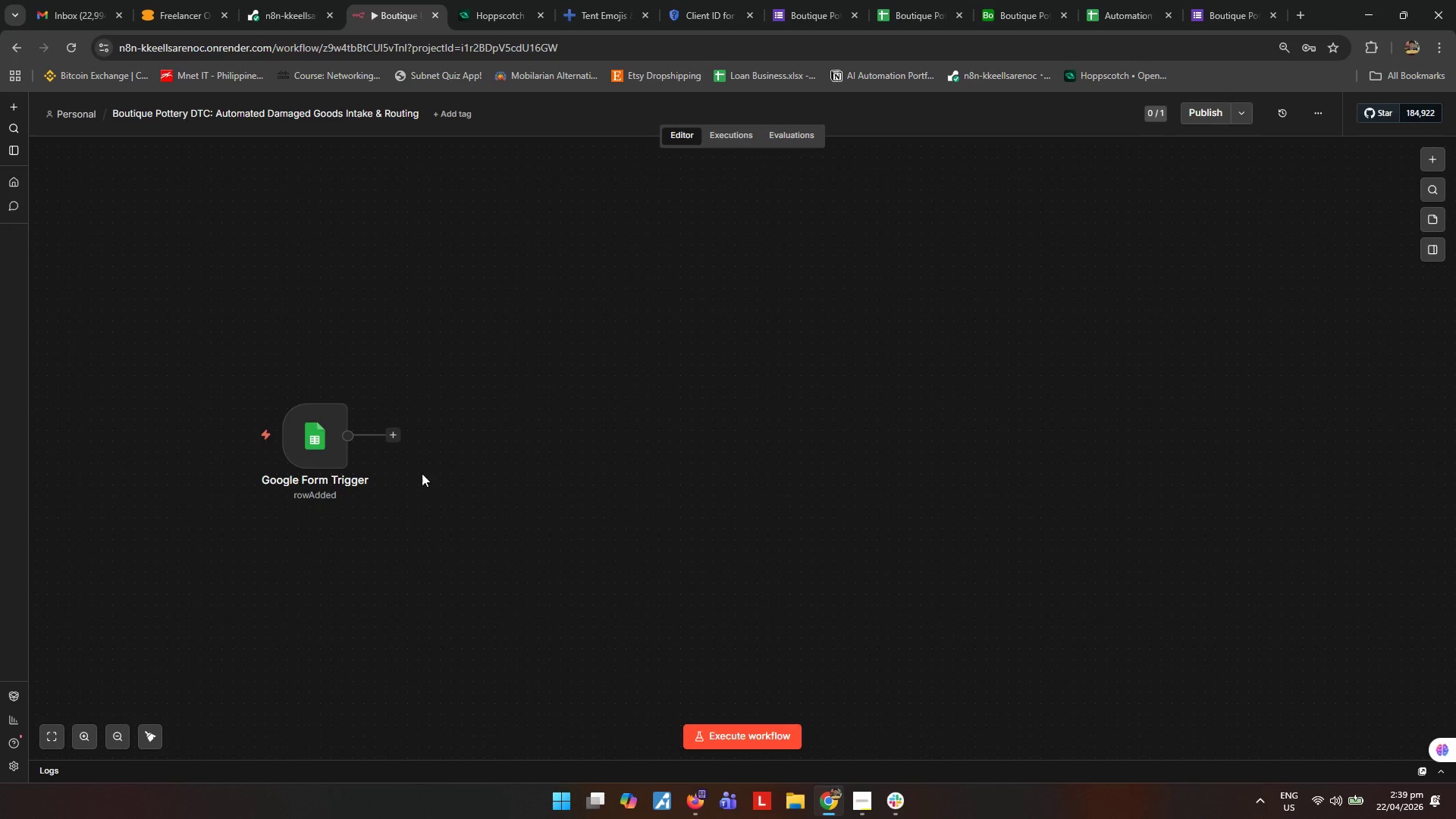 
double_click([397, 431])
 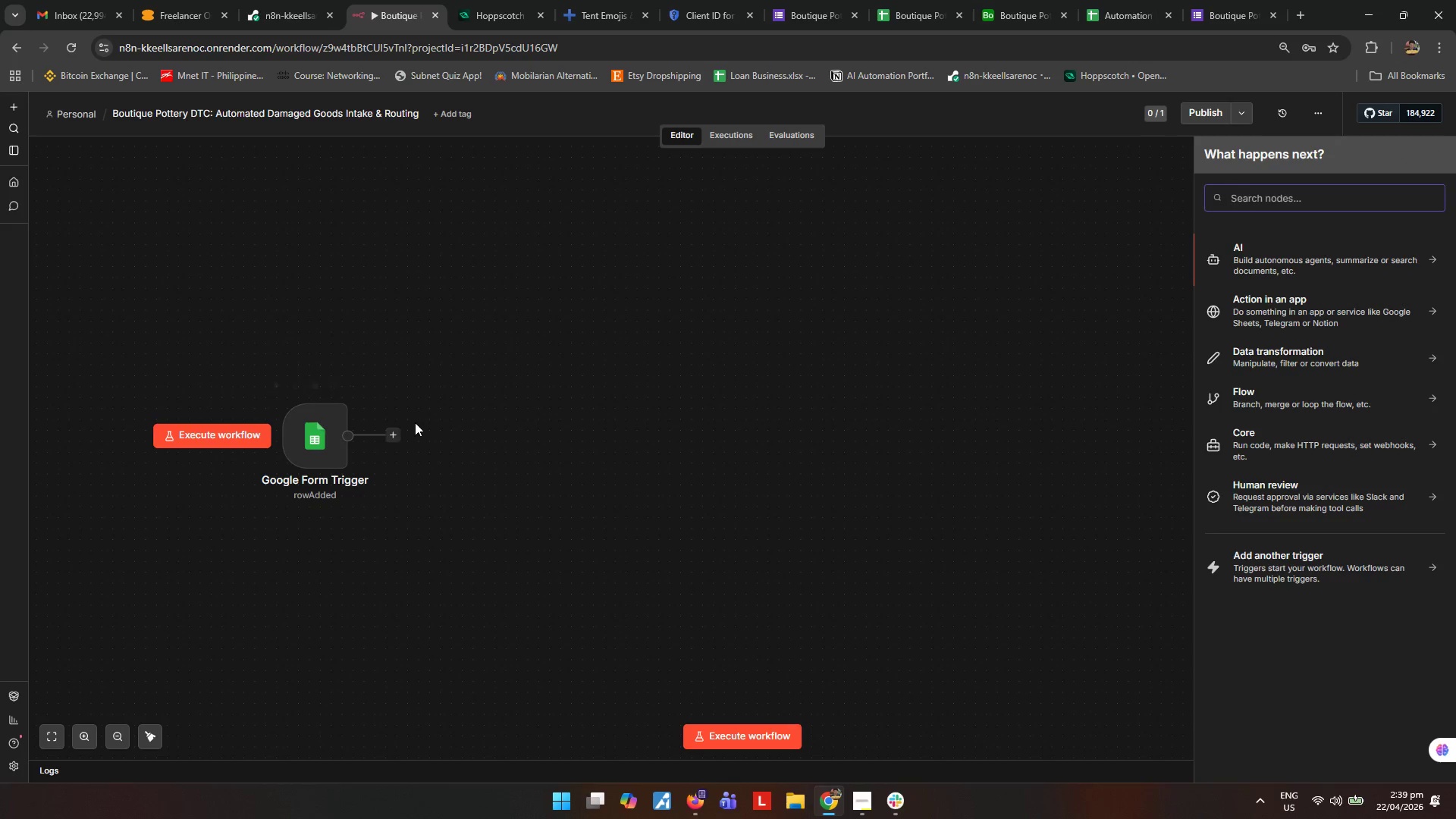 
type(et)
 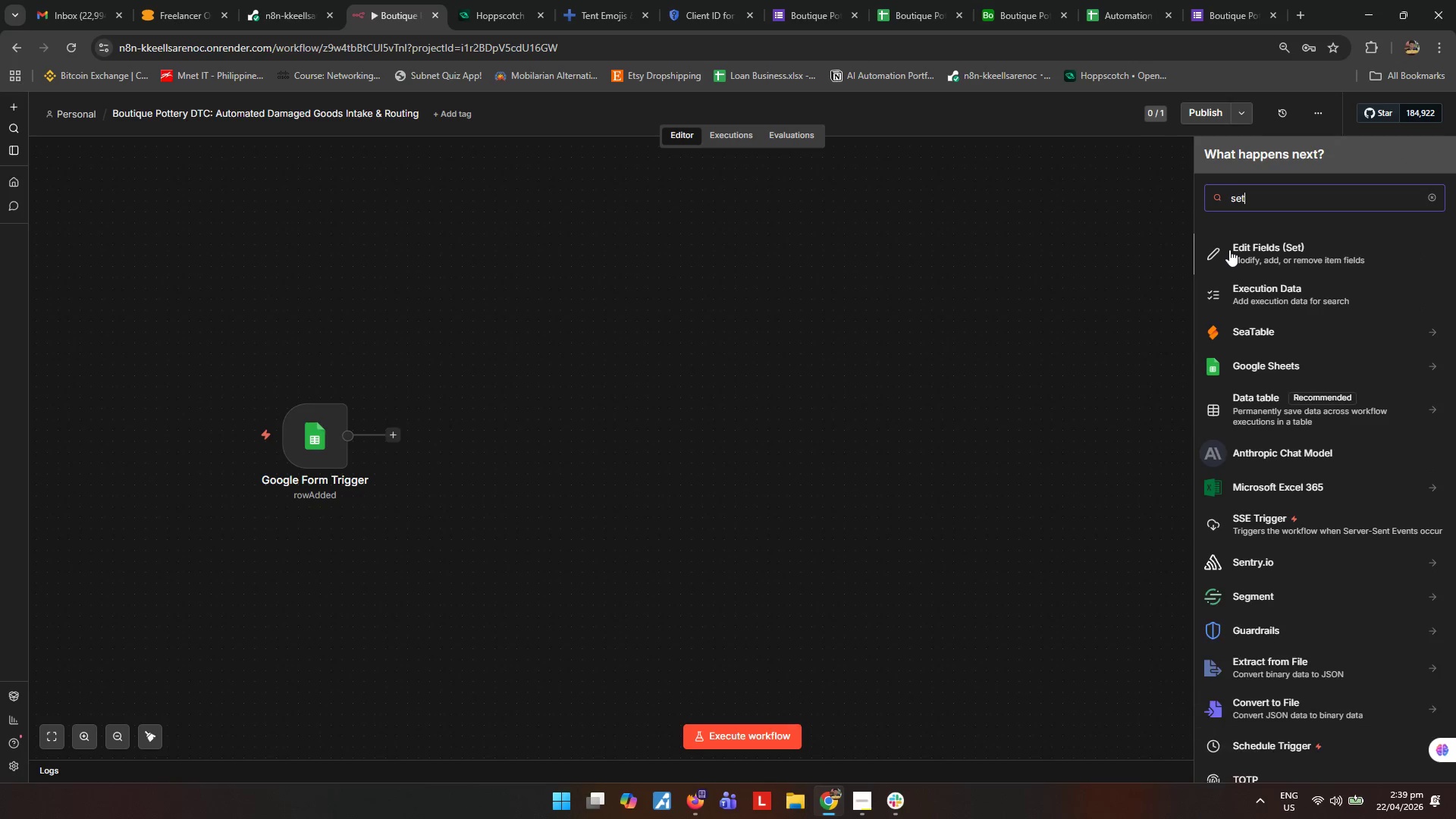 
left_click([1264, 253])
 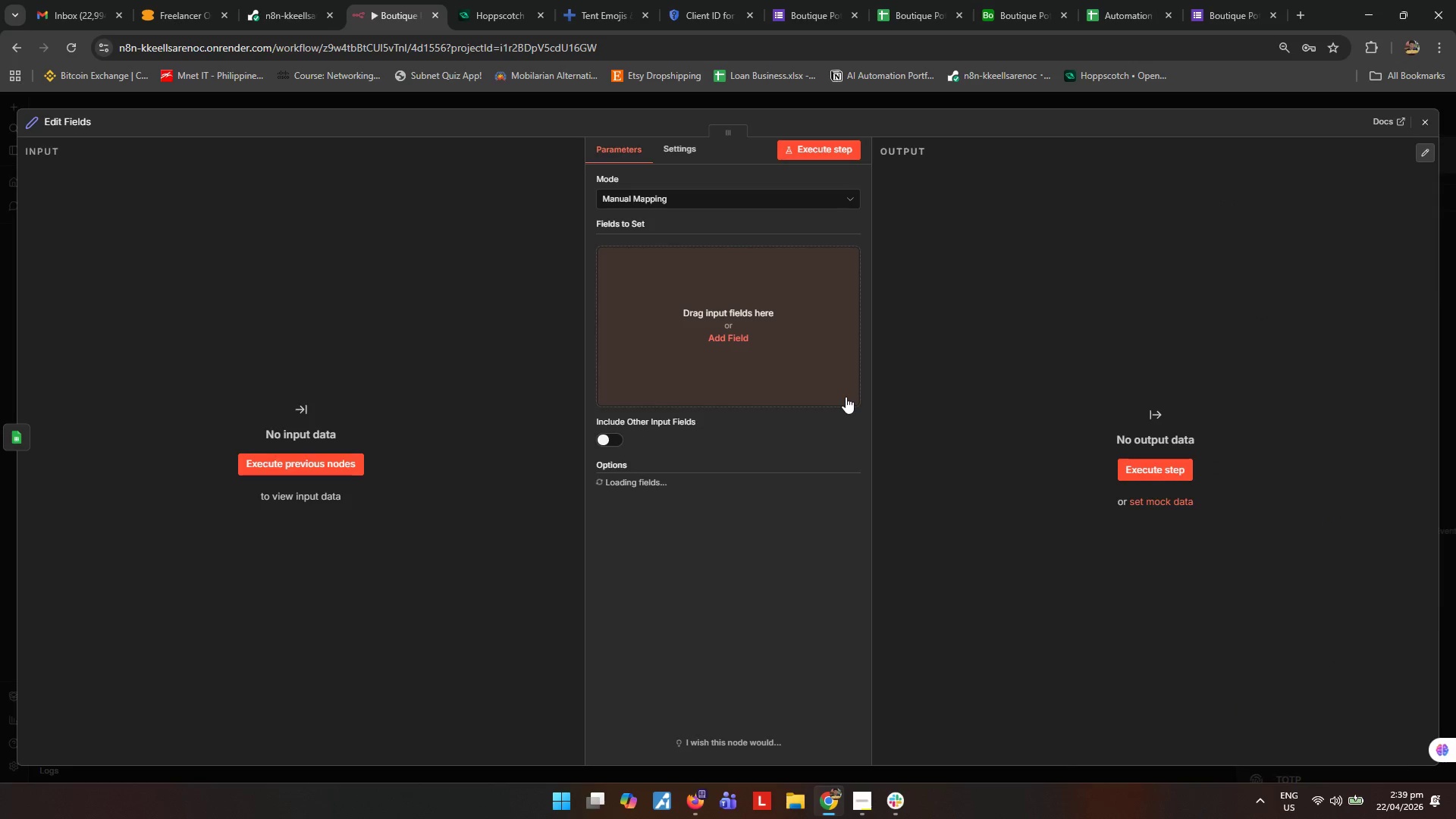 
key(Escape)
type([F2]Noma)
key(Backspace)
key(Backspace)
type(rmalize Damage Claim Data)
 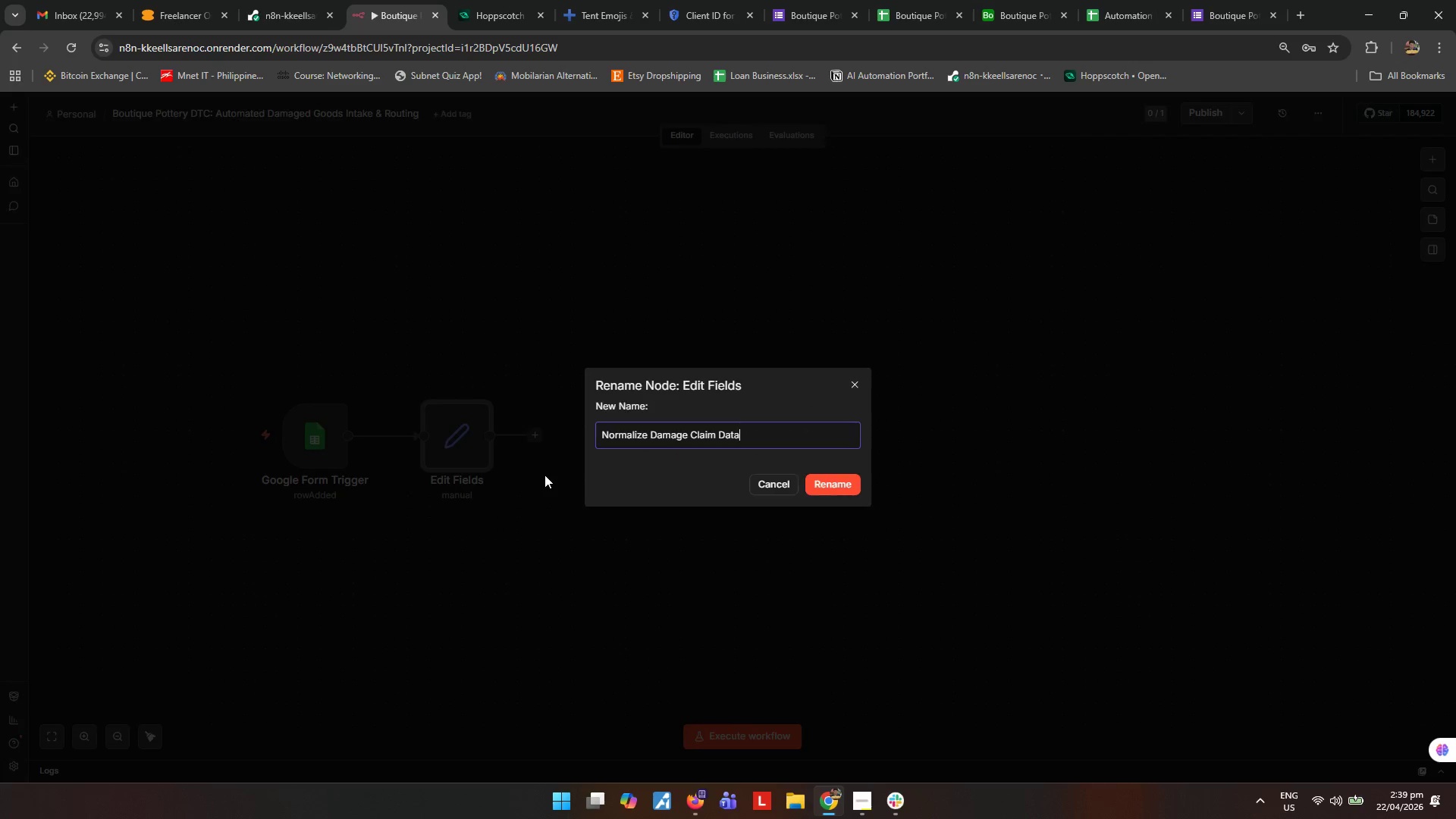 
key(Enter)
 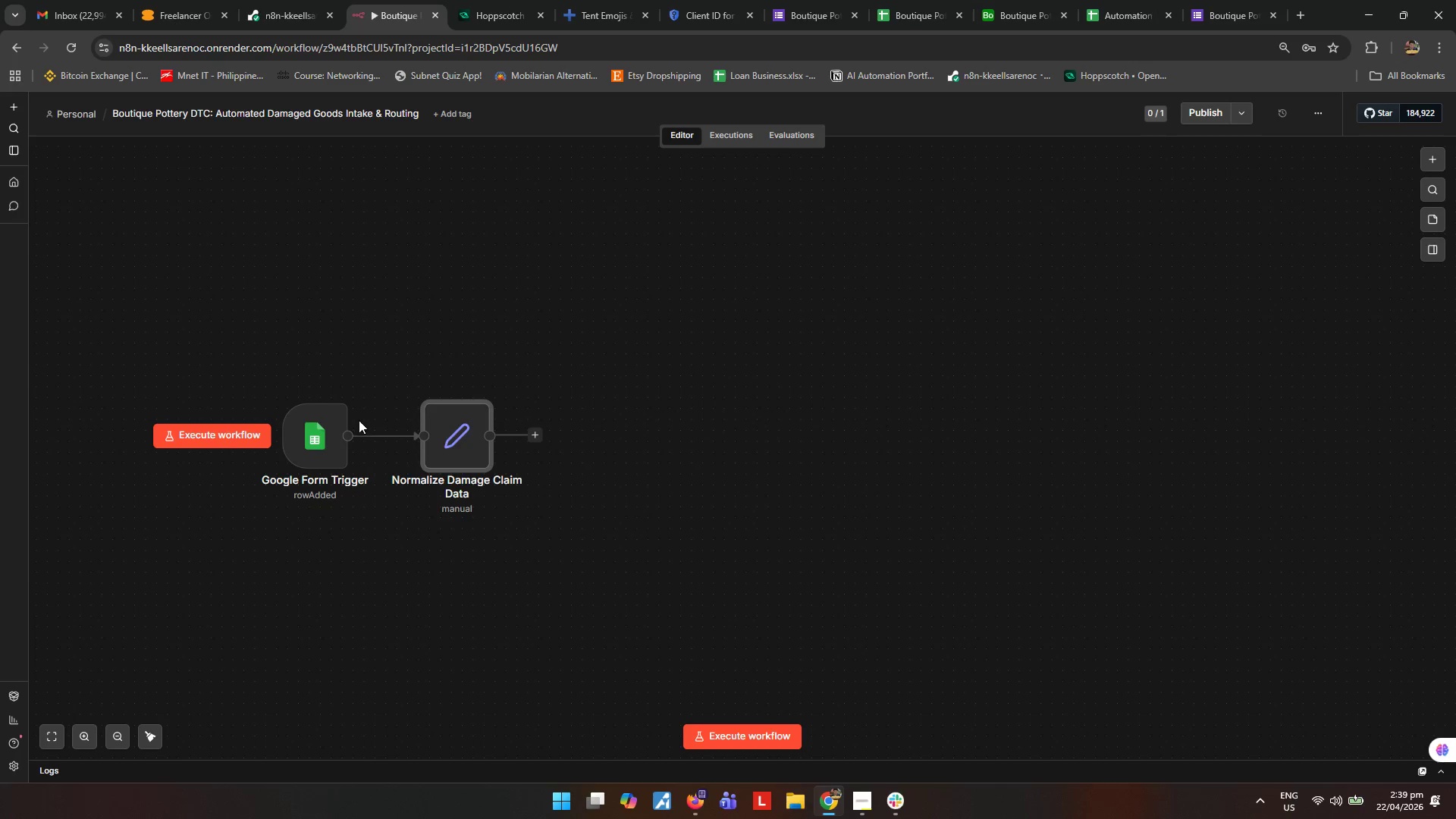 
double_click([446, 432])
 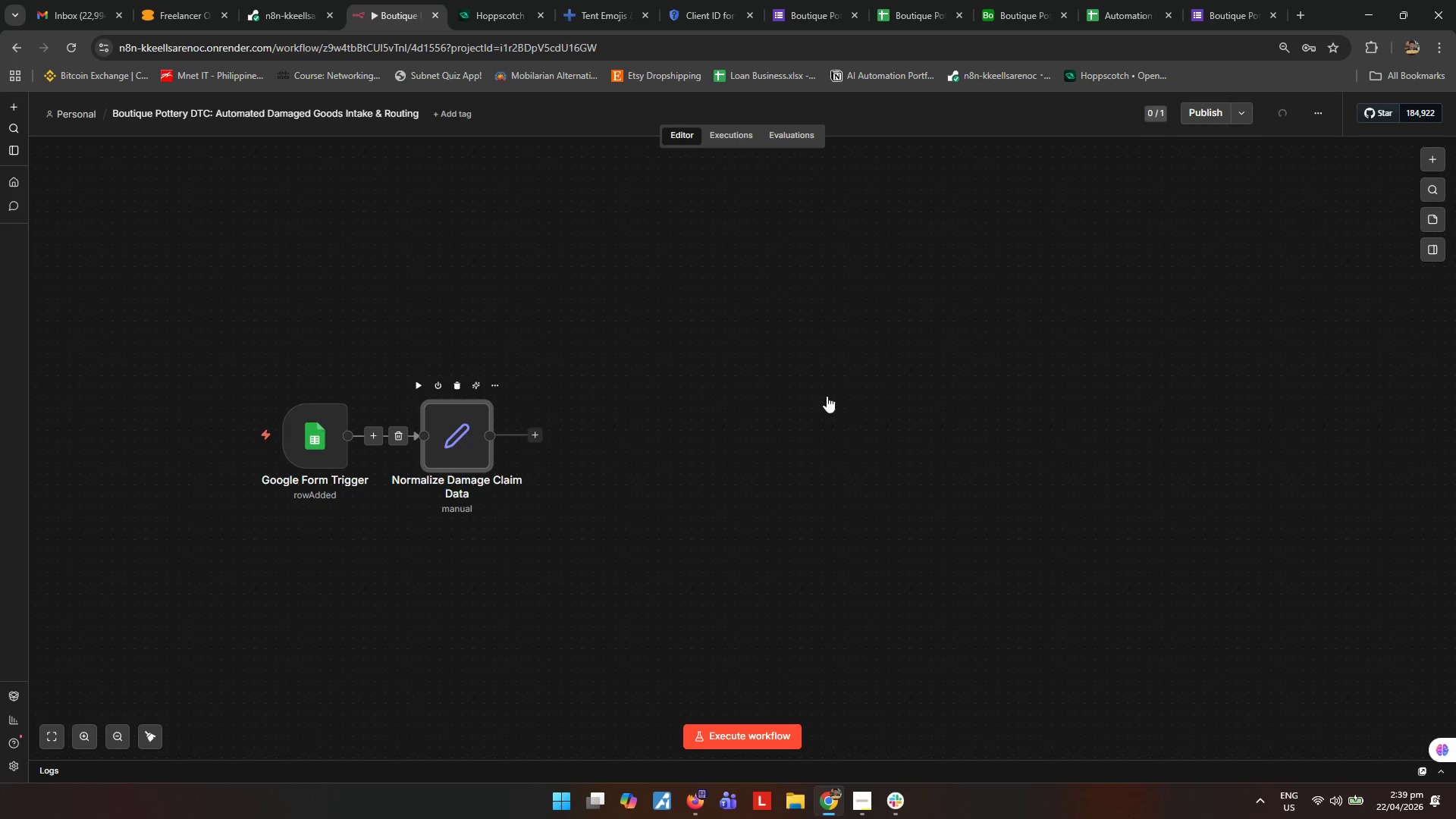 
left_click([443, 595])
 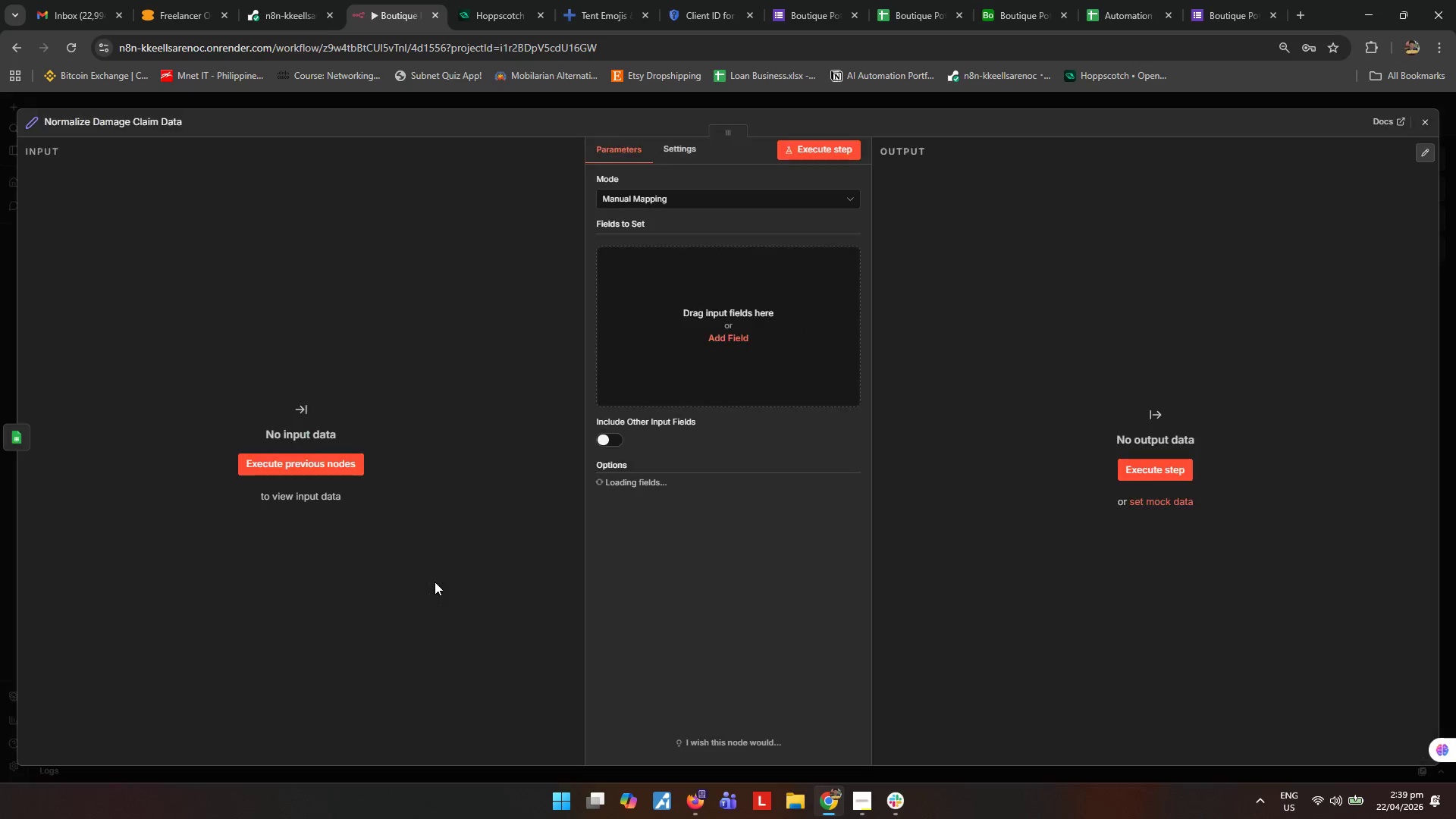 
key(Escape)
 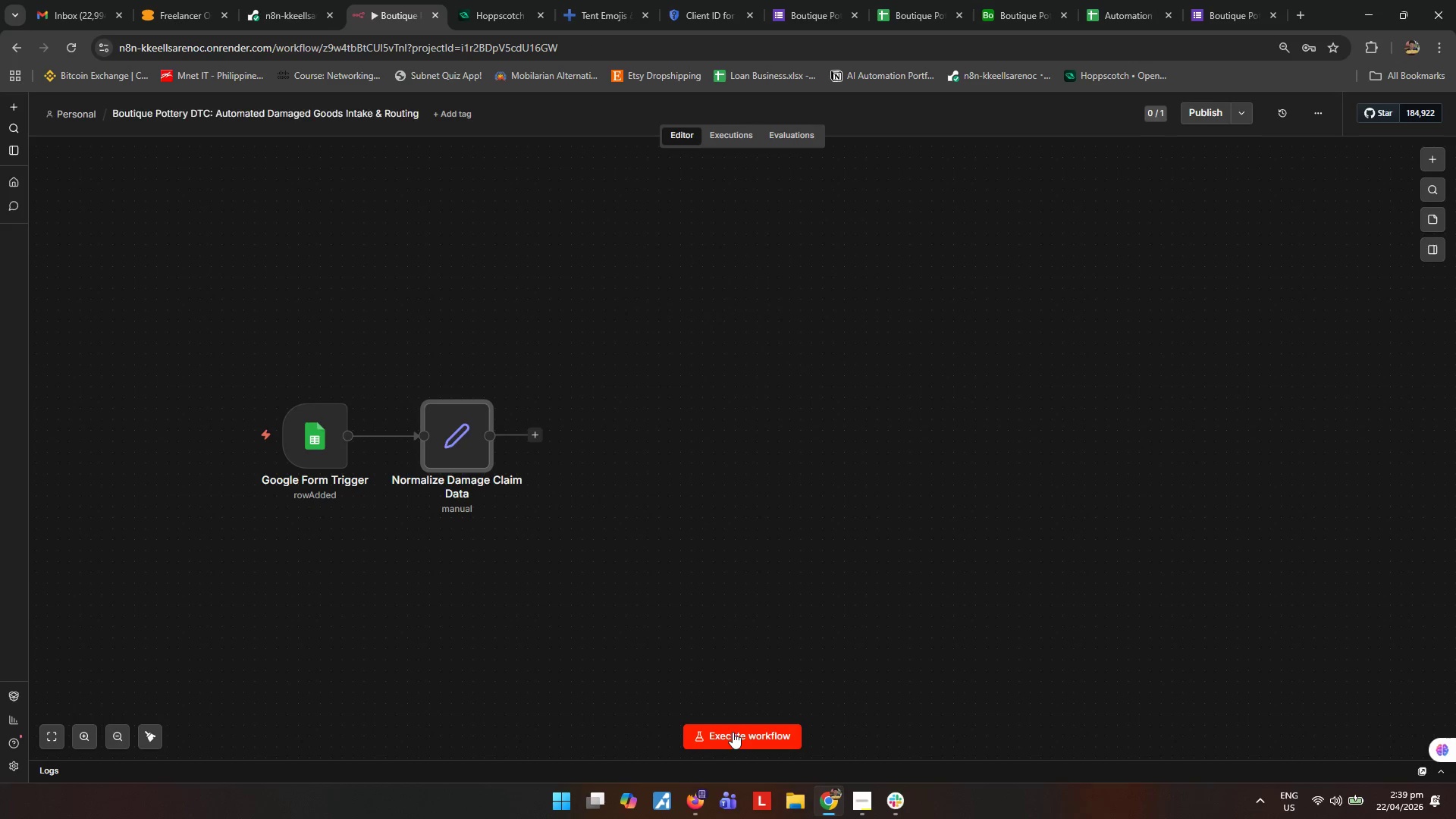 
left_click([733, 732])
 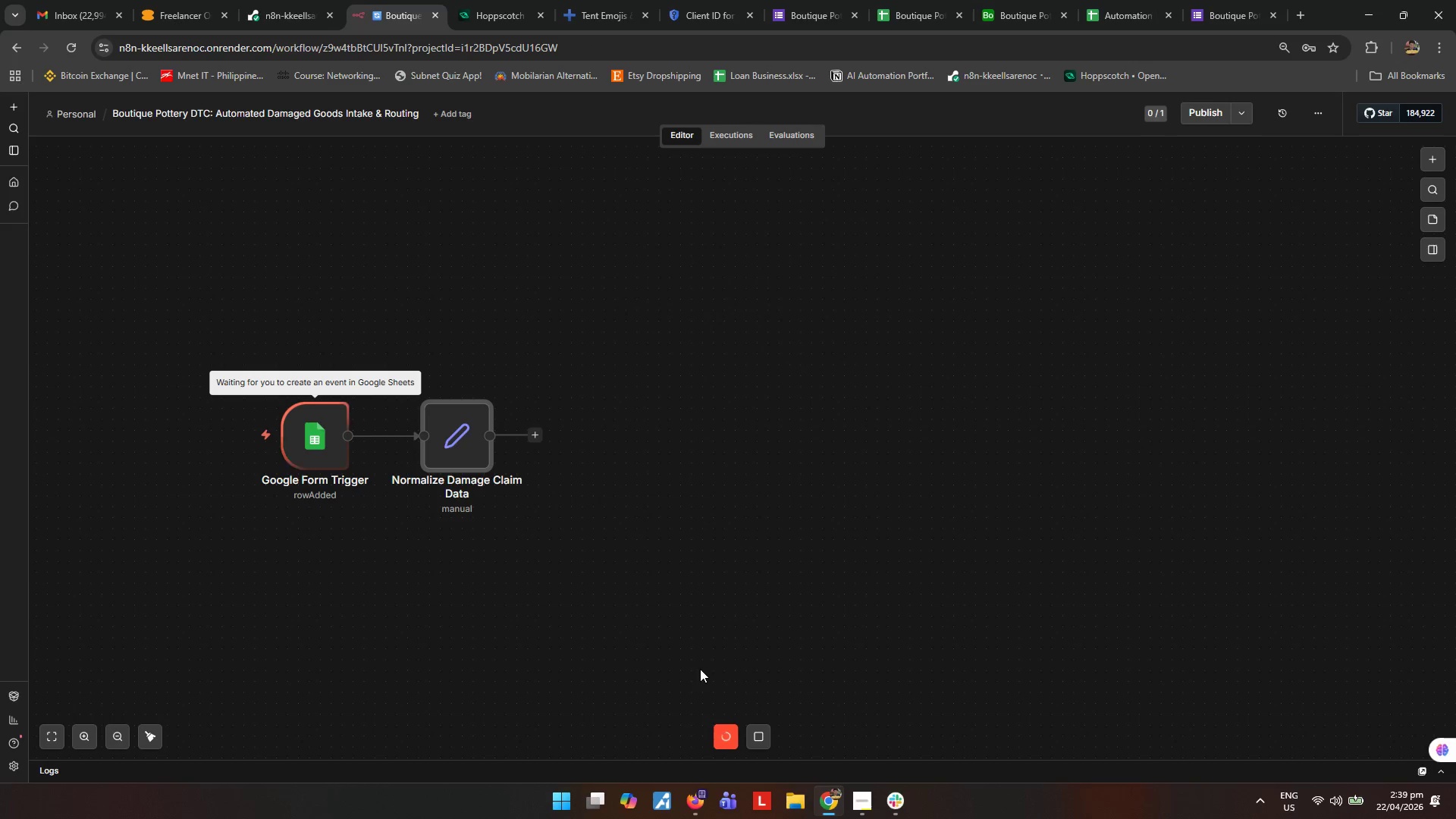 
wait(7.84)
 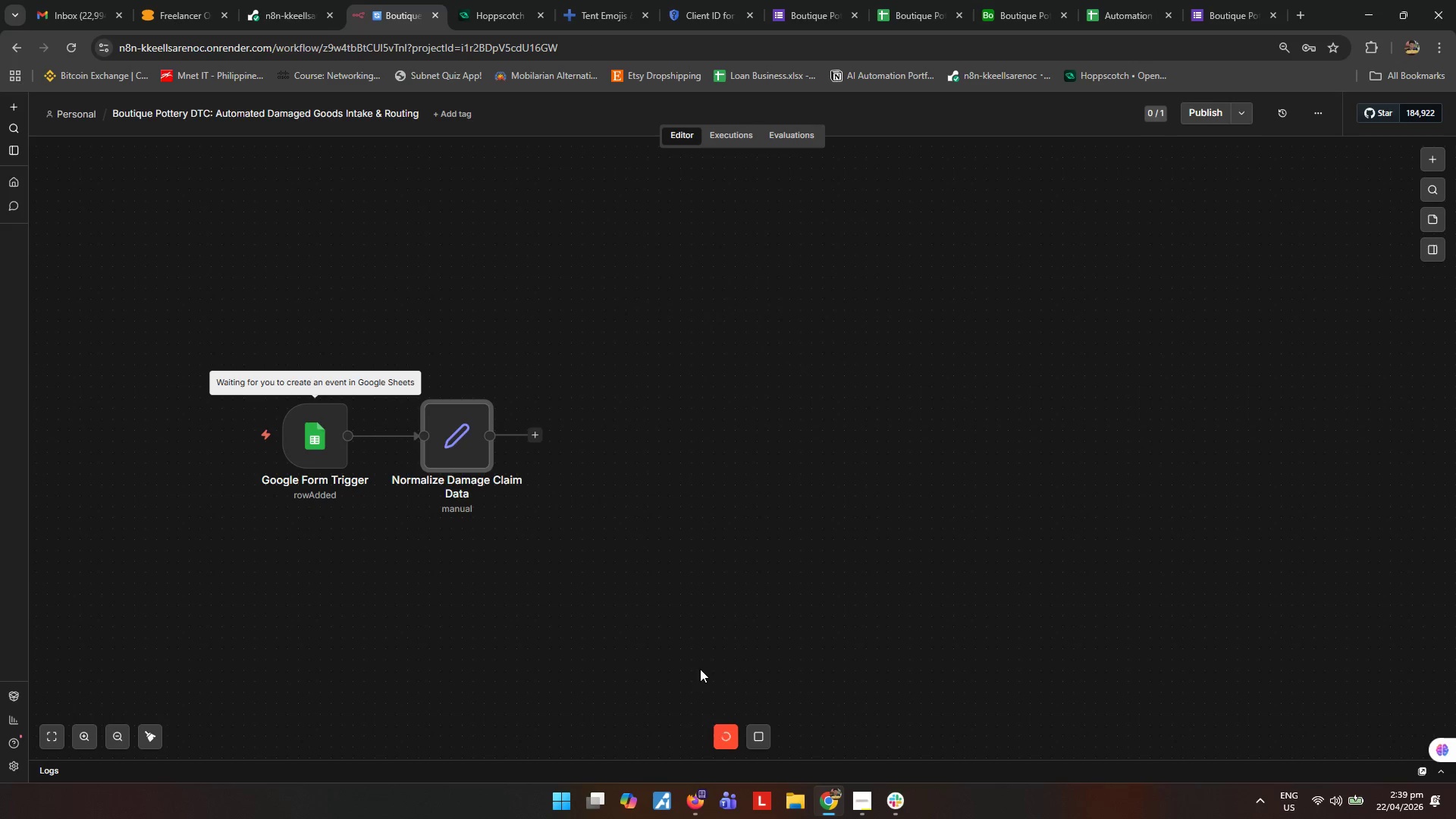 
double_click([446, 439])
 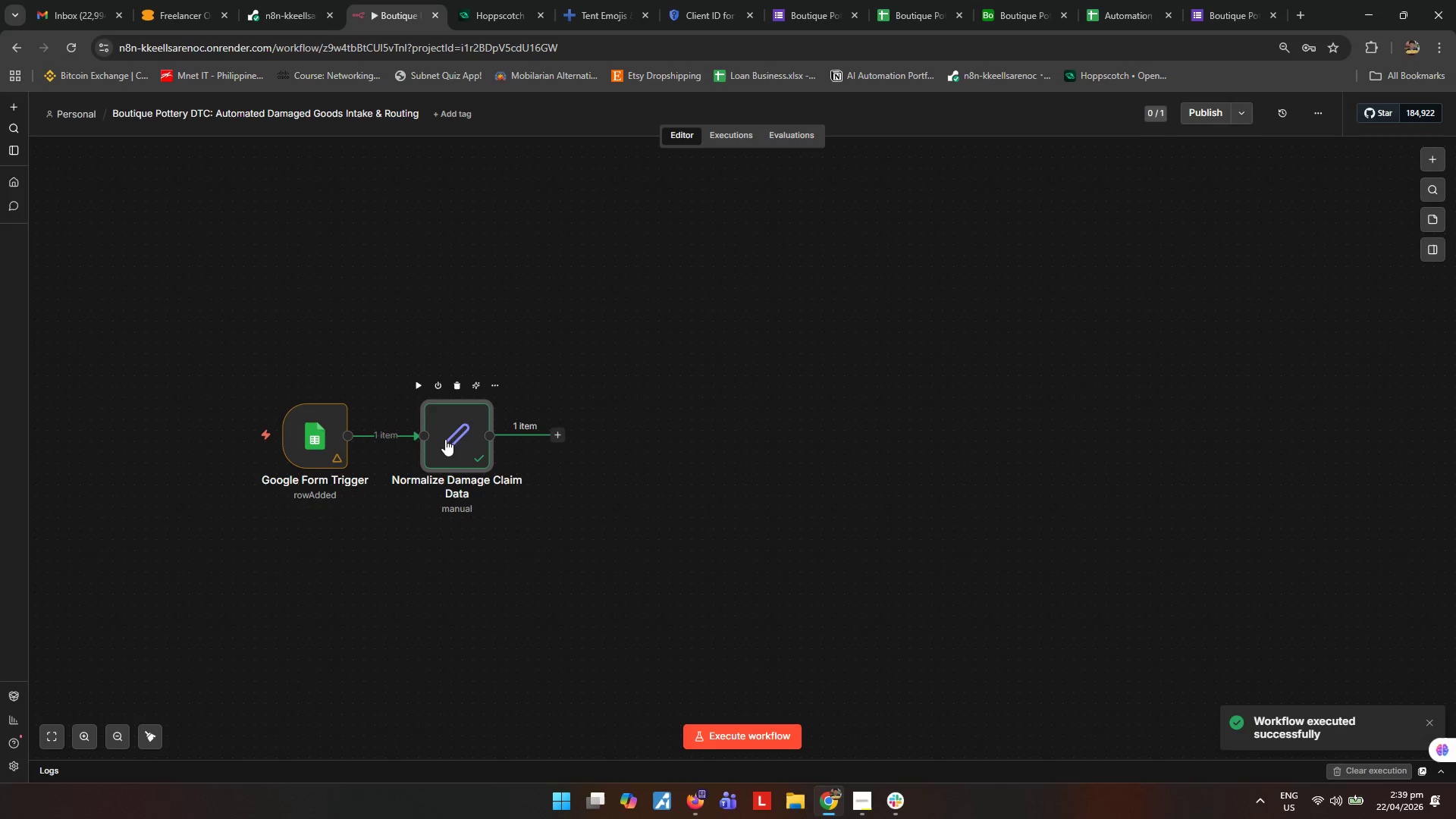 
triple_click([445, 439])
 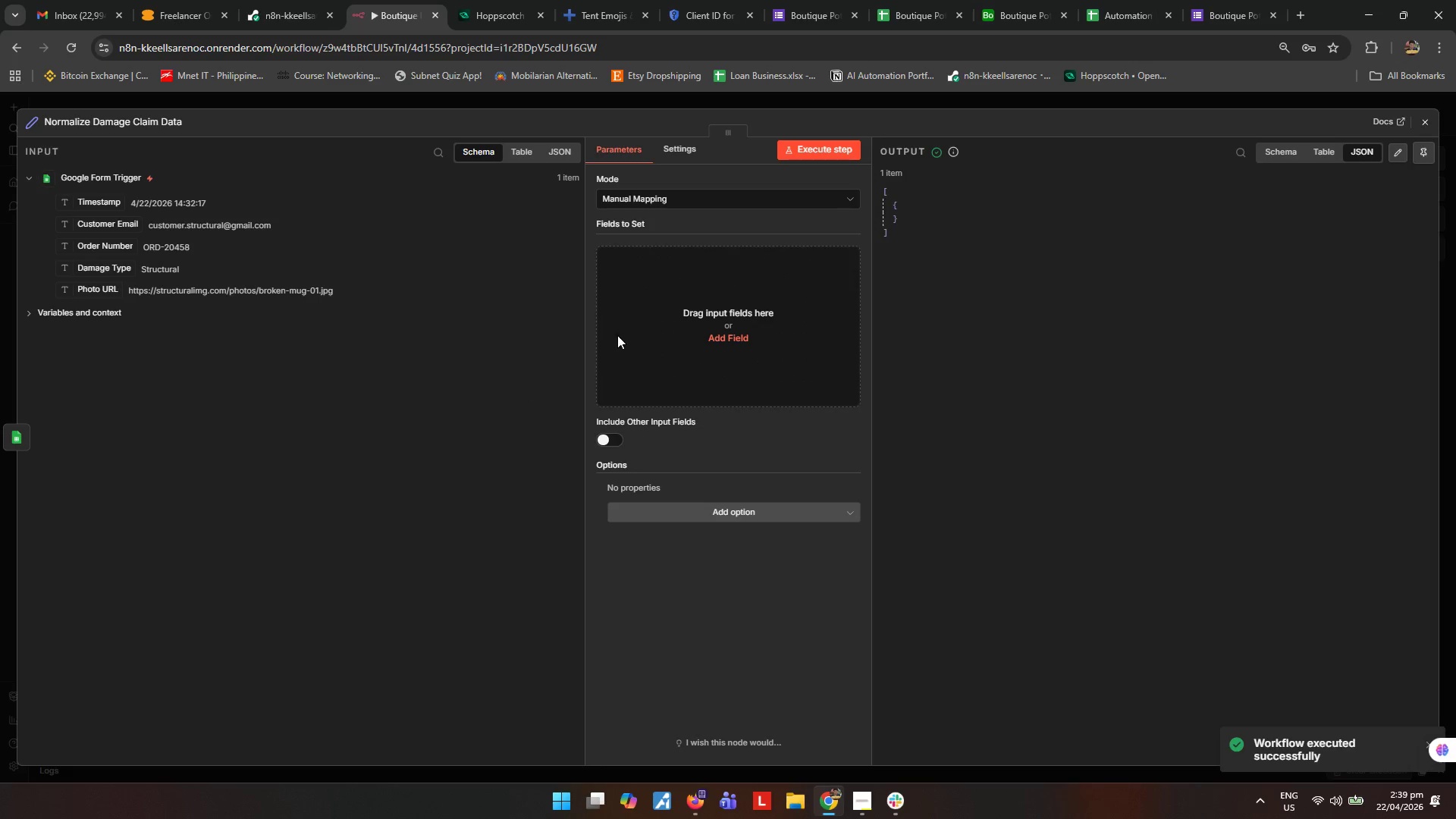 
left_click([726, 329])
 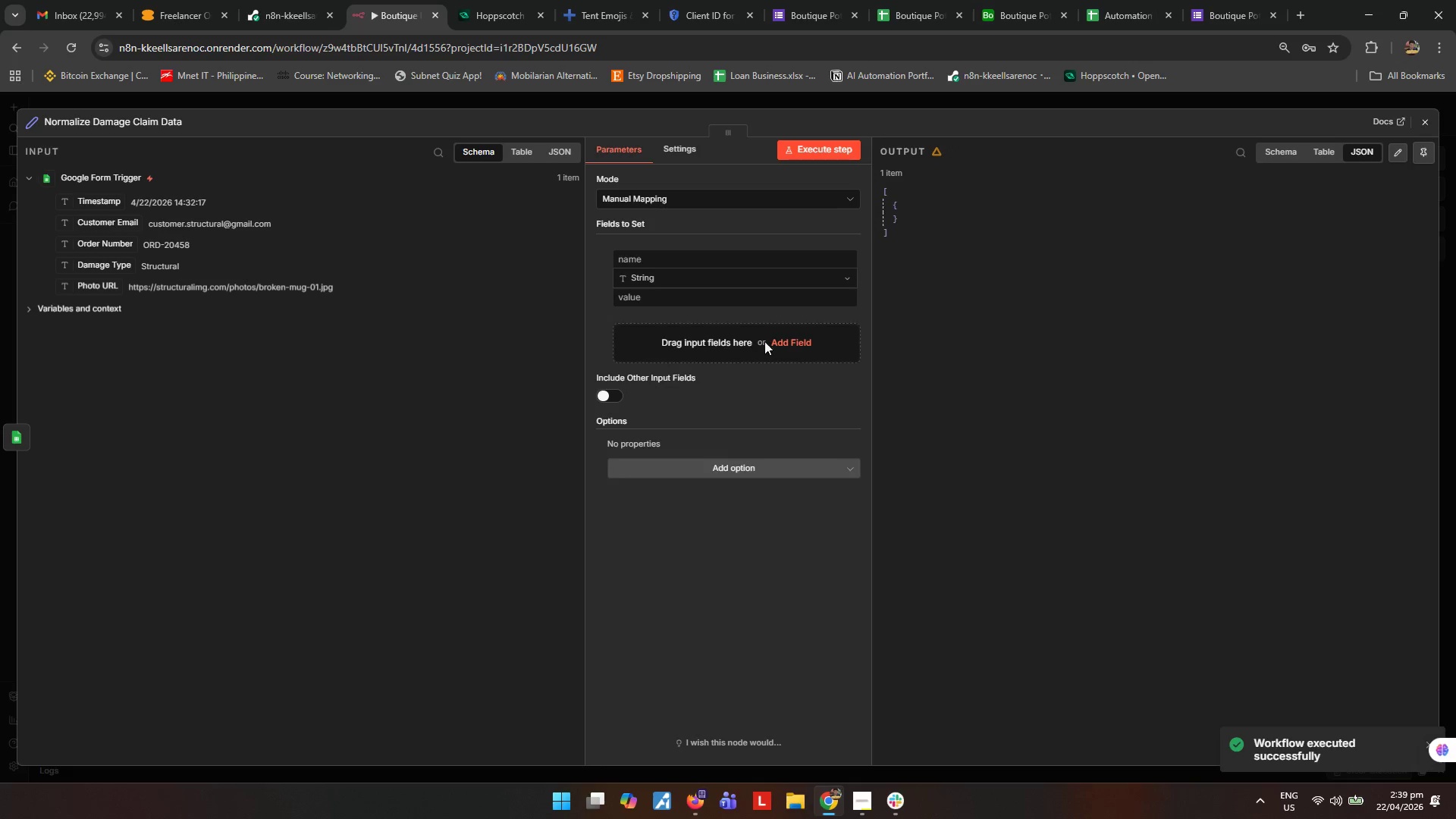 
left_click([794, 335])
 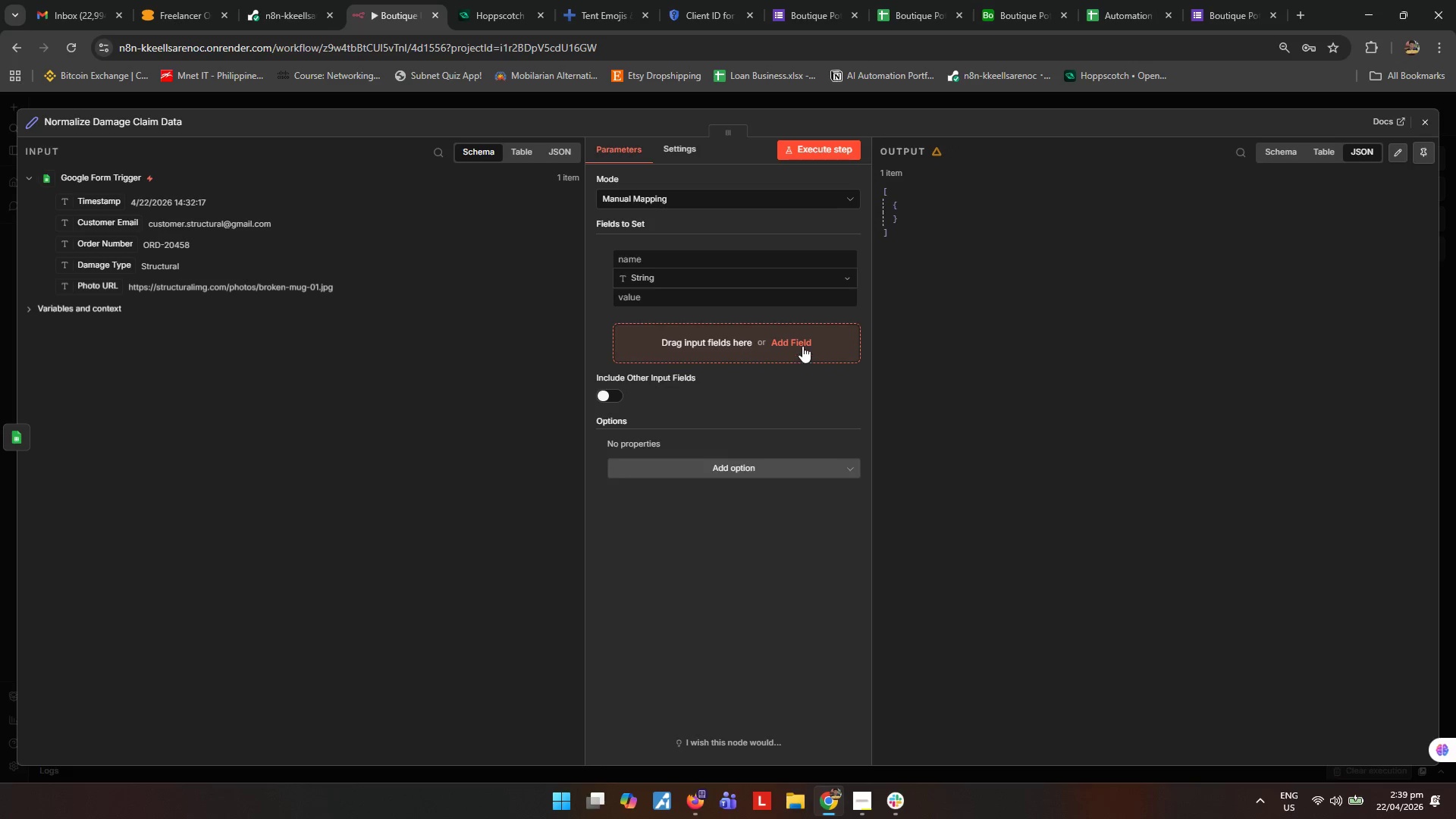 
left_click([801, 344])
 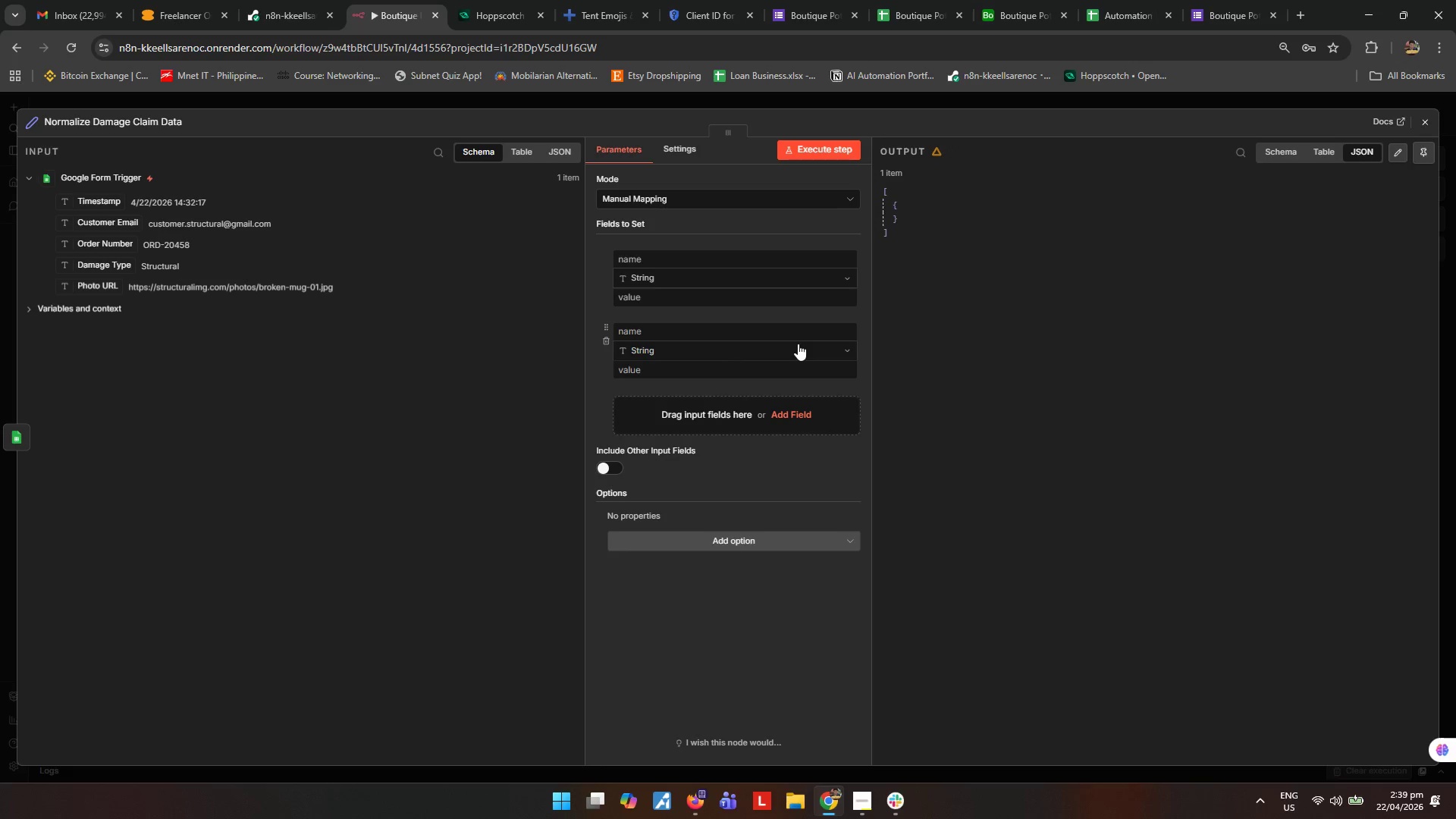 
left_click([783, 408])
 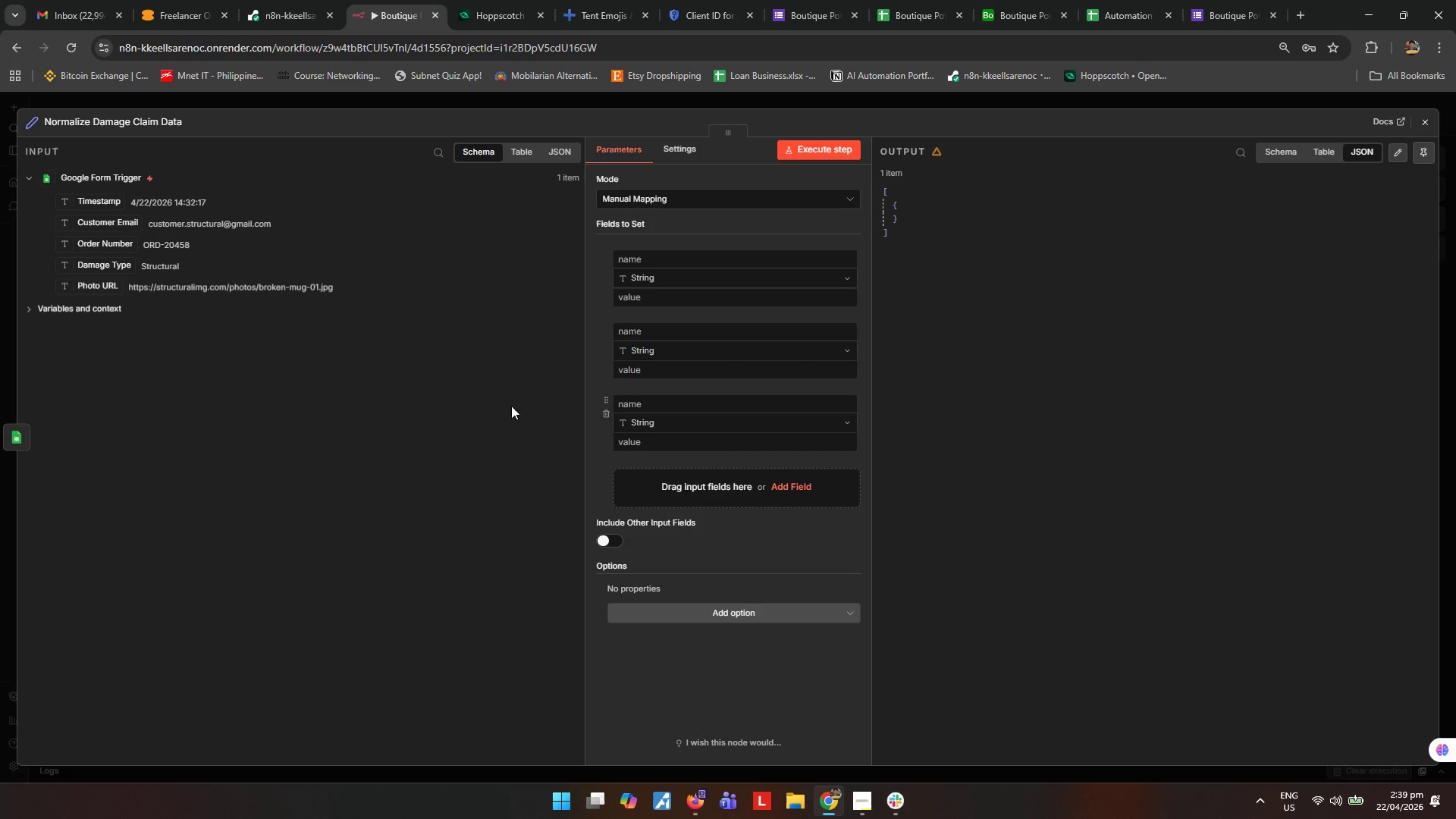 
left_click_drag(start_coordinate=[111, 227], to_coordinate=[673, 294])
 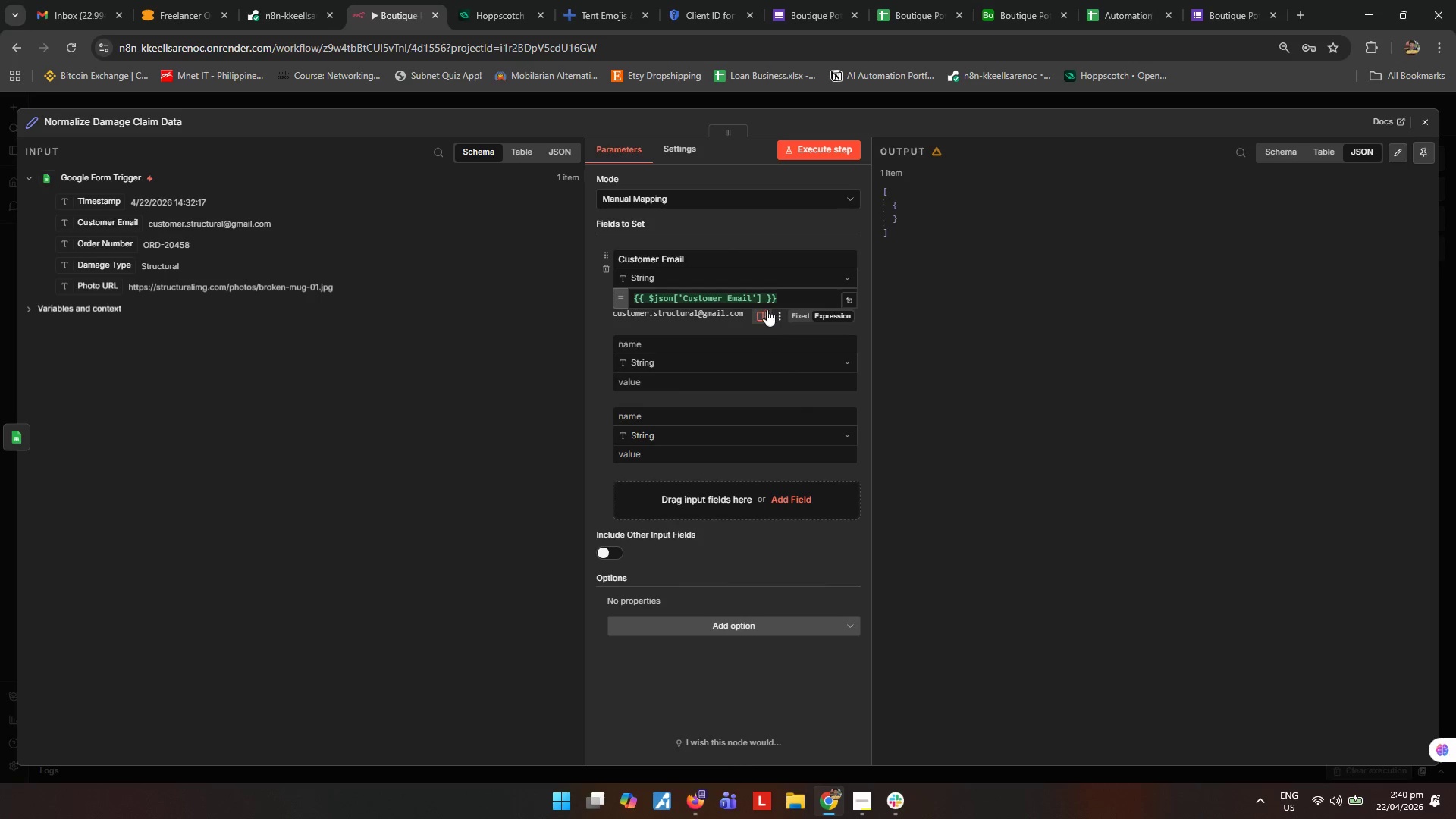 
left_click([762, 297])
 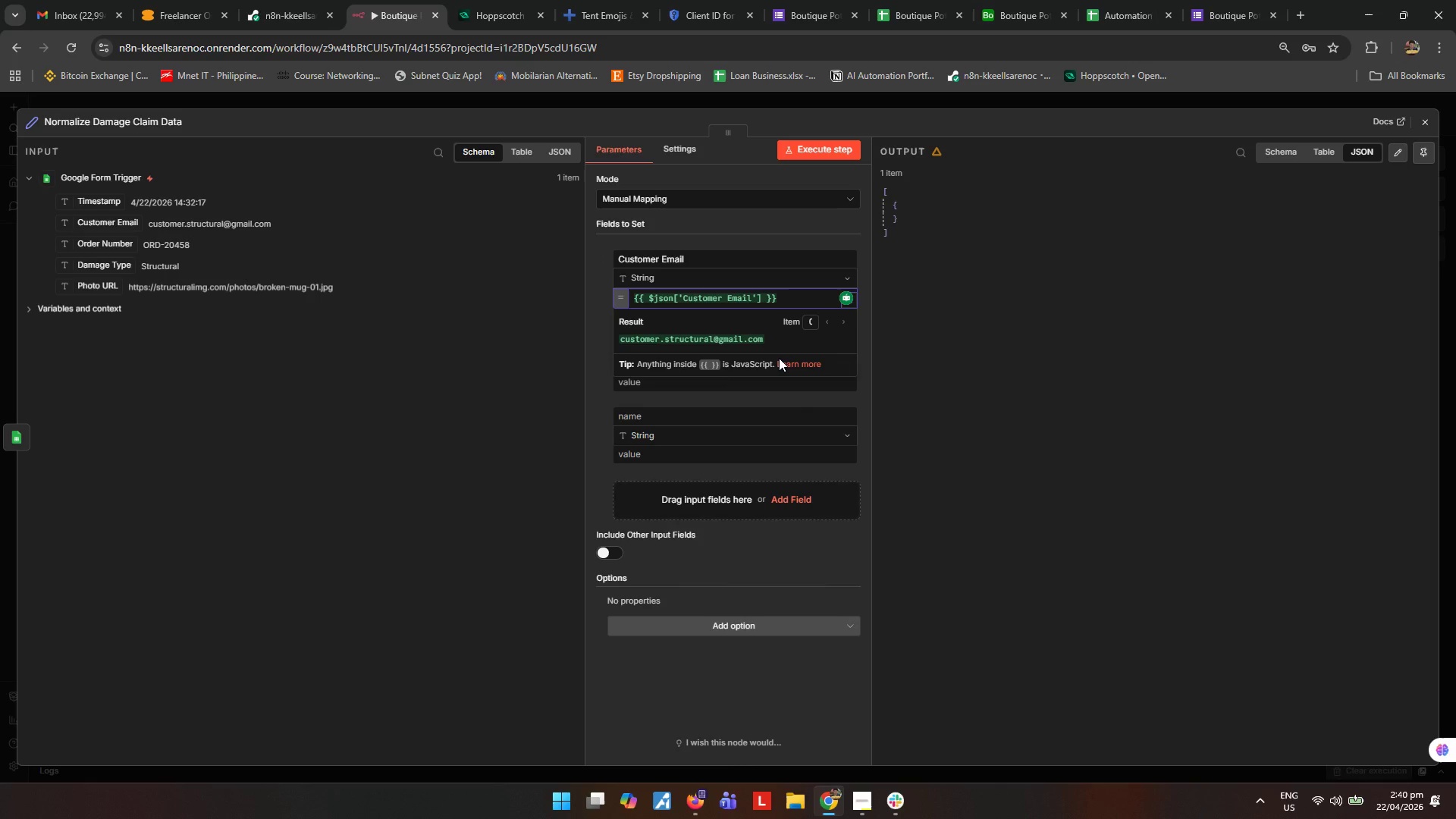 
hold_key(key=Period, duration=1.45)
 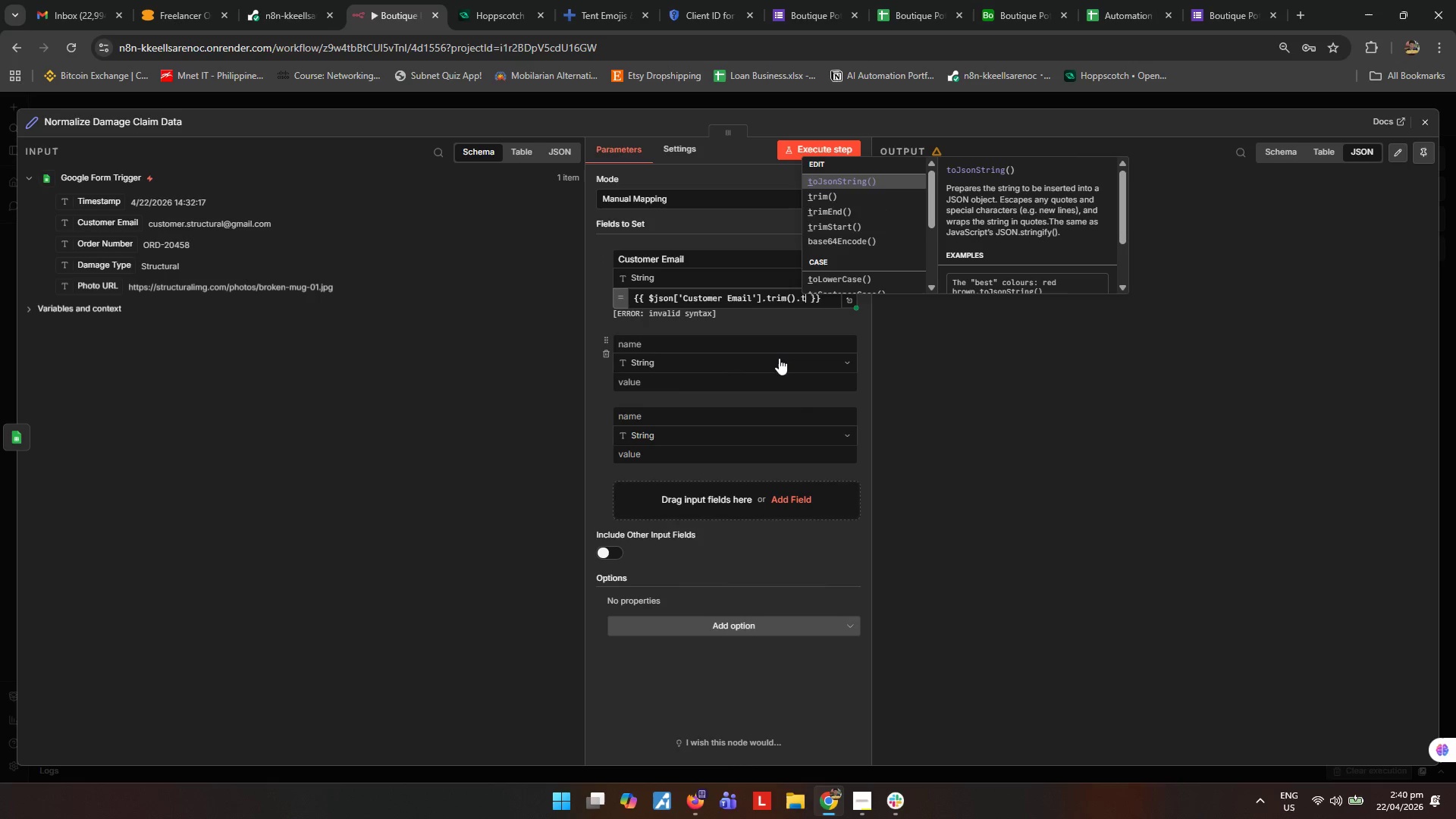 
type(tri)
key(Tab)
type(tol)
key(Tab)
 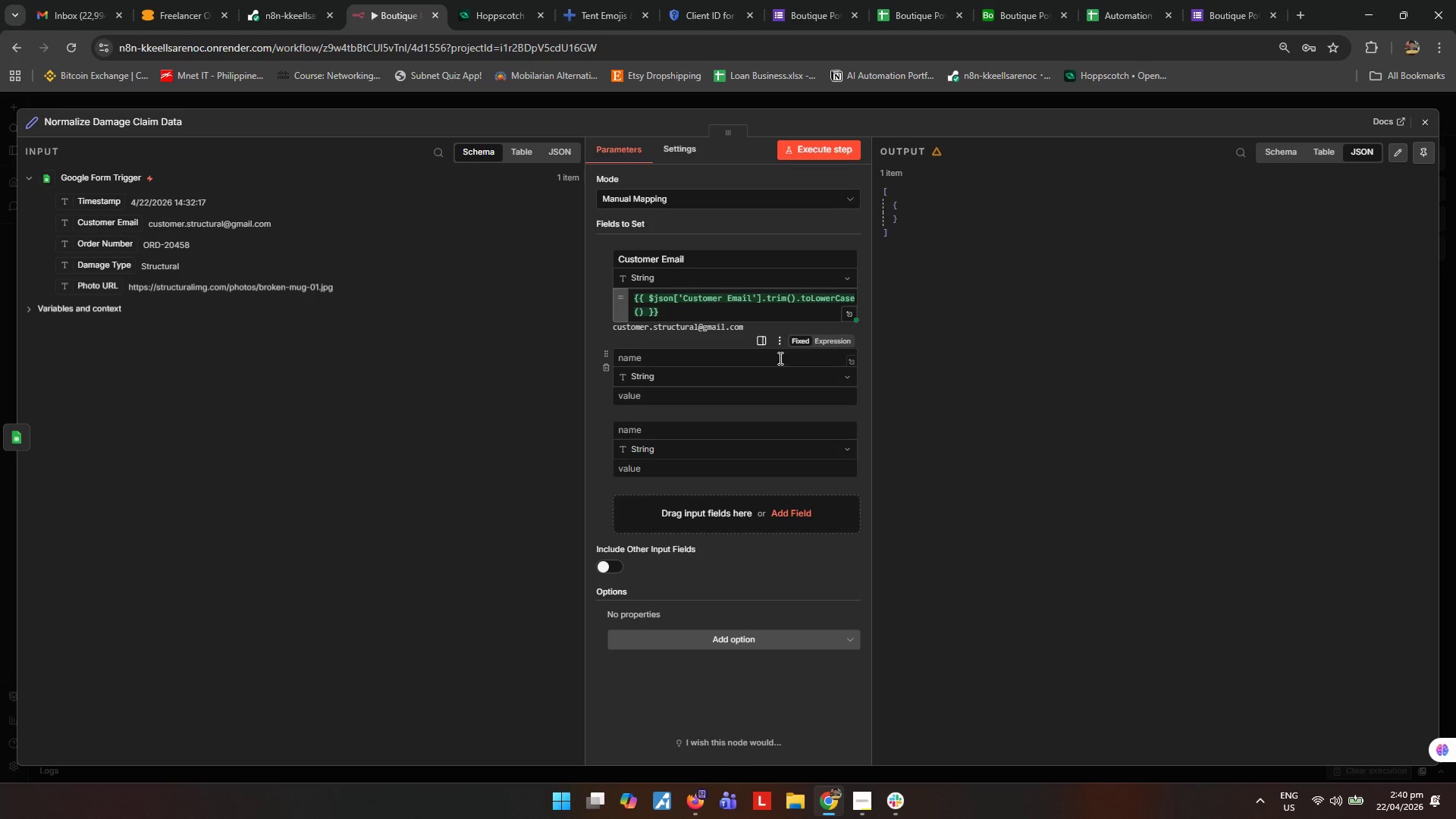 
left_click([990, 413])
 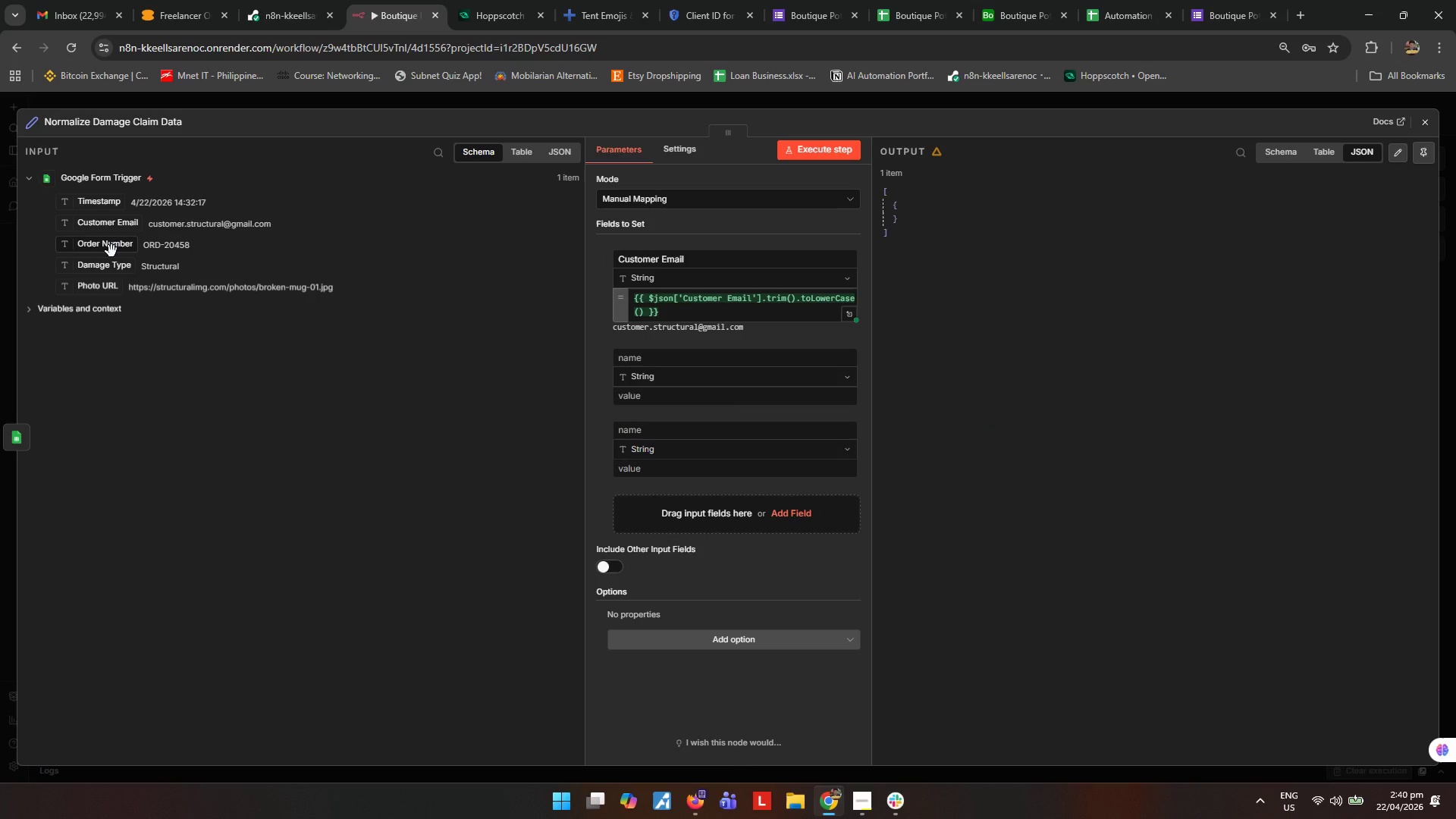 
wait(5.72)
 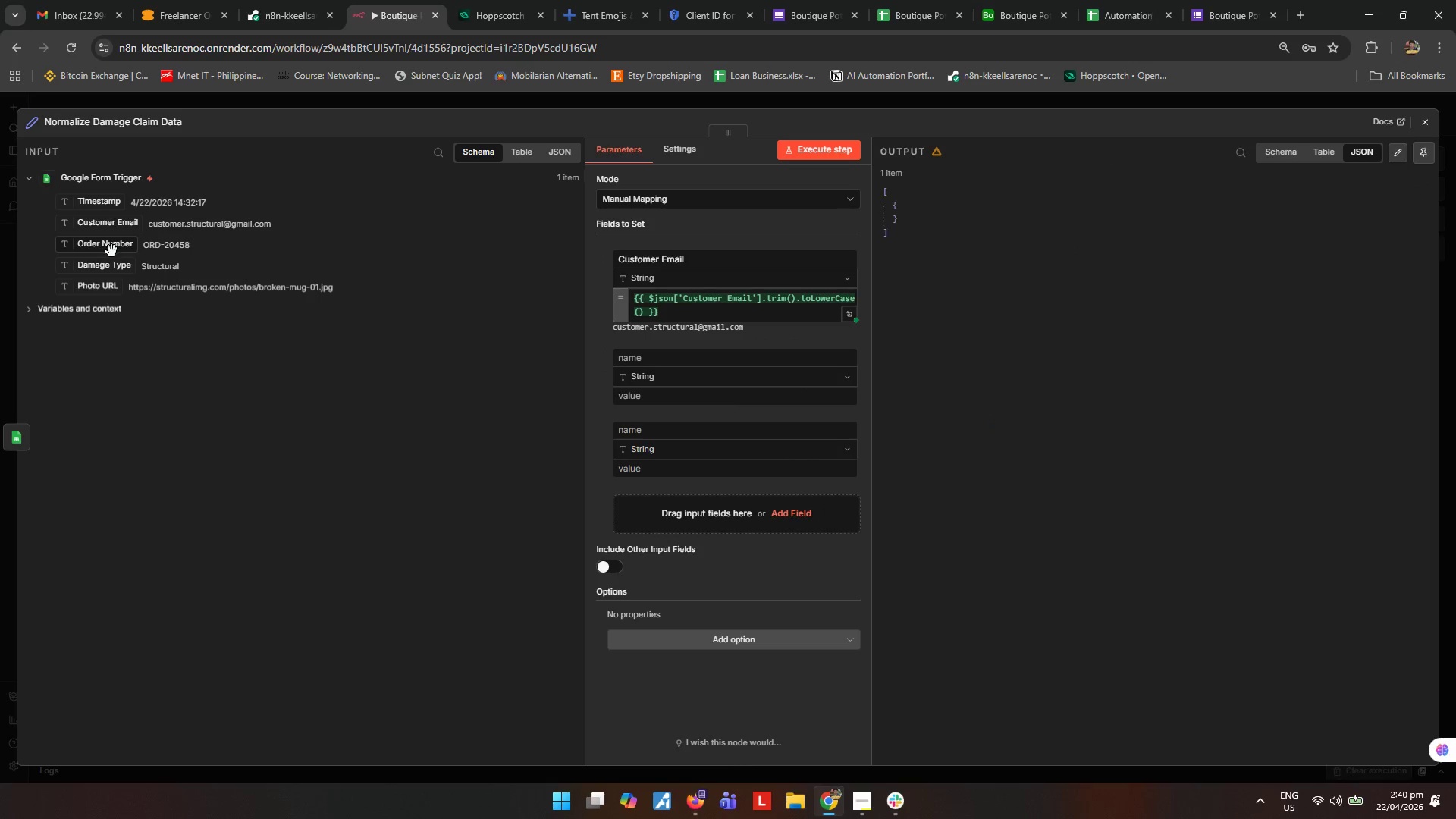 
left_click_drag(start_coordinate=[111, 251], to_coordinate=[660, 400])
 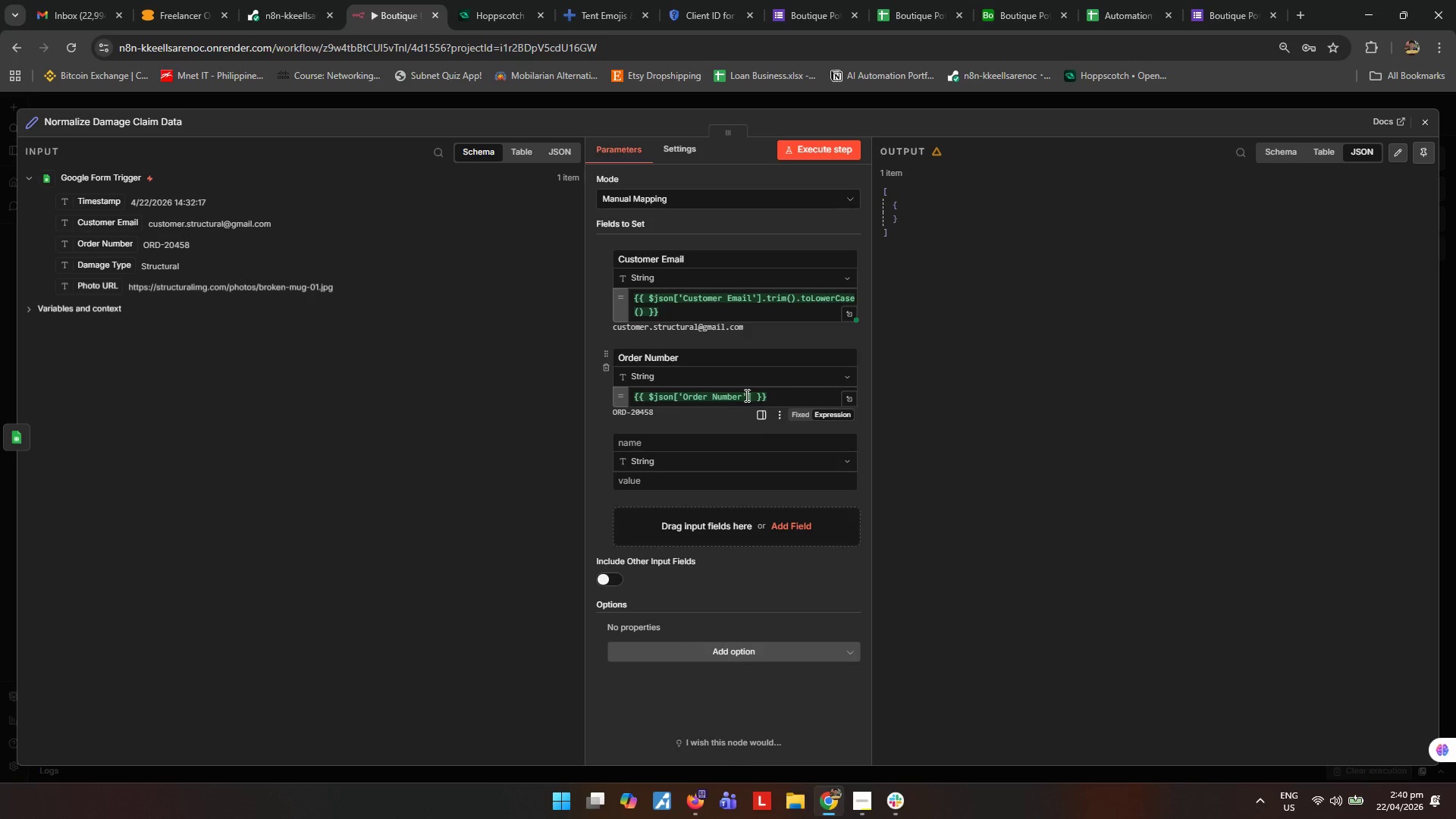 
left_click([752, 397])
 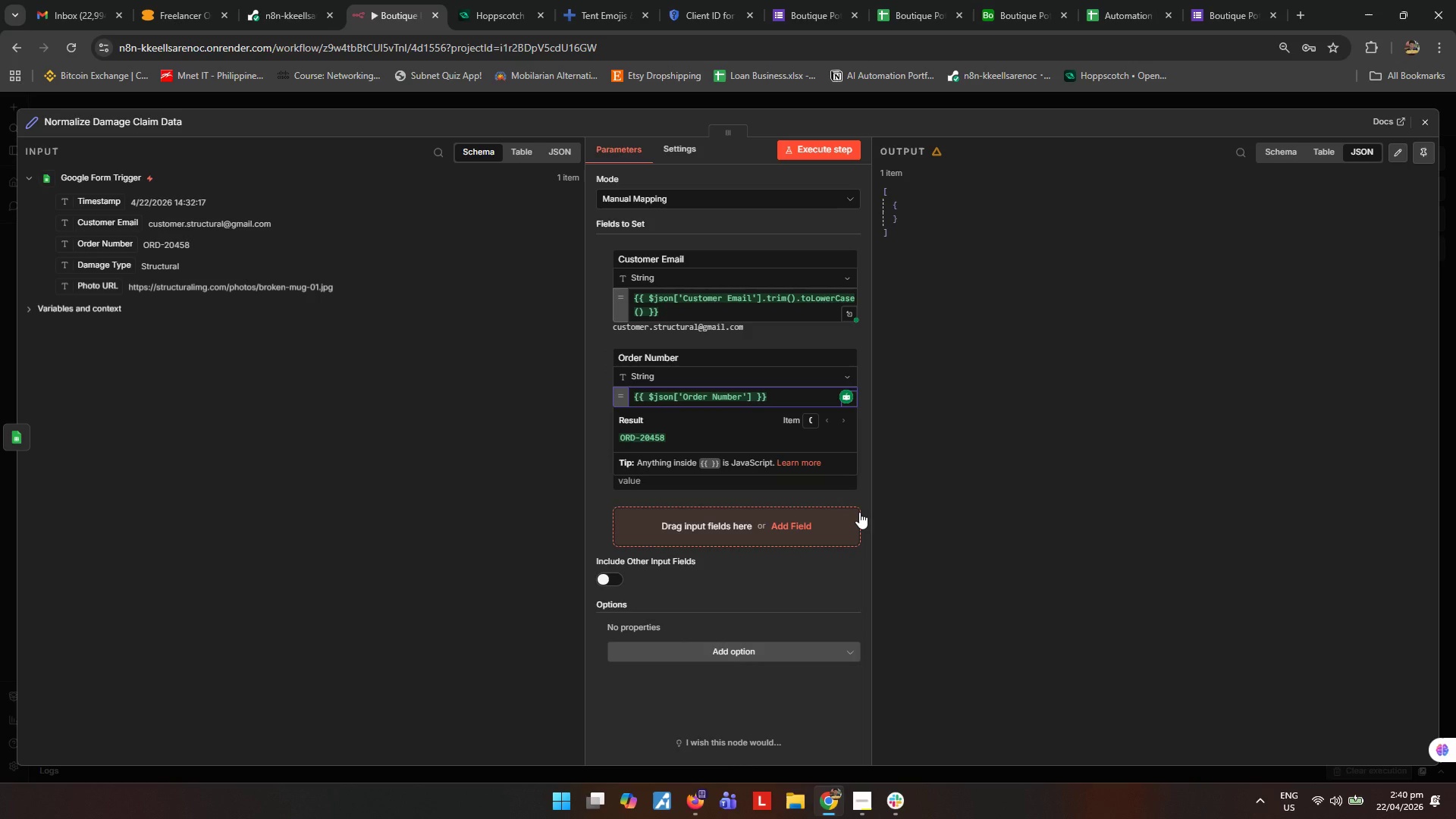 
type(t.rim()
 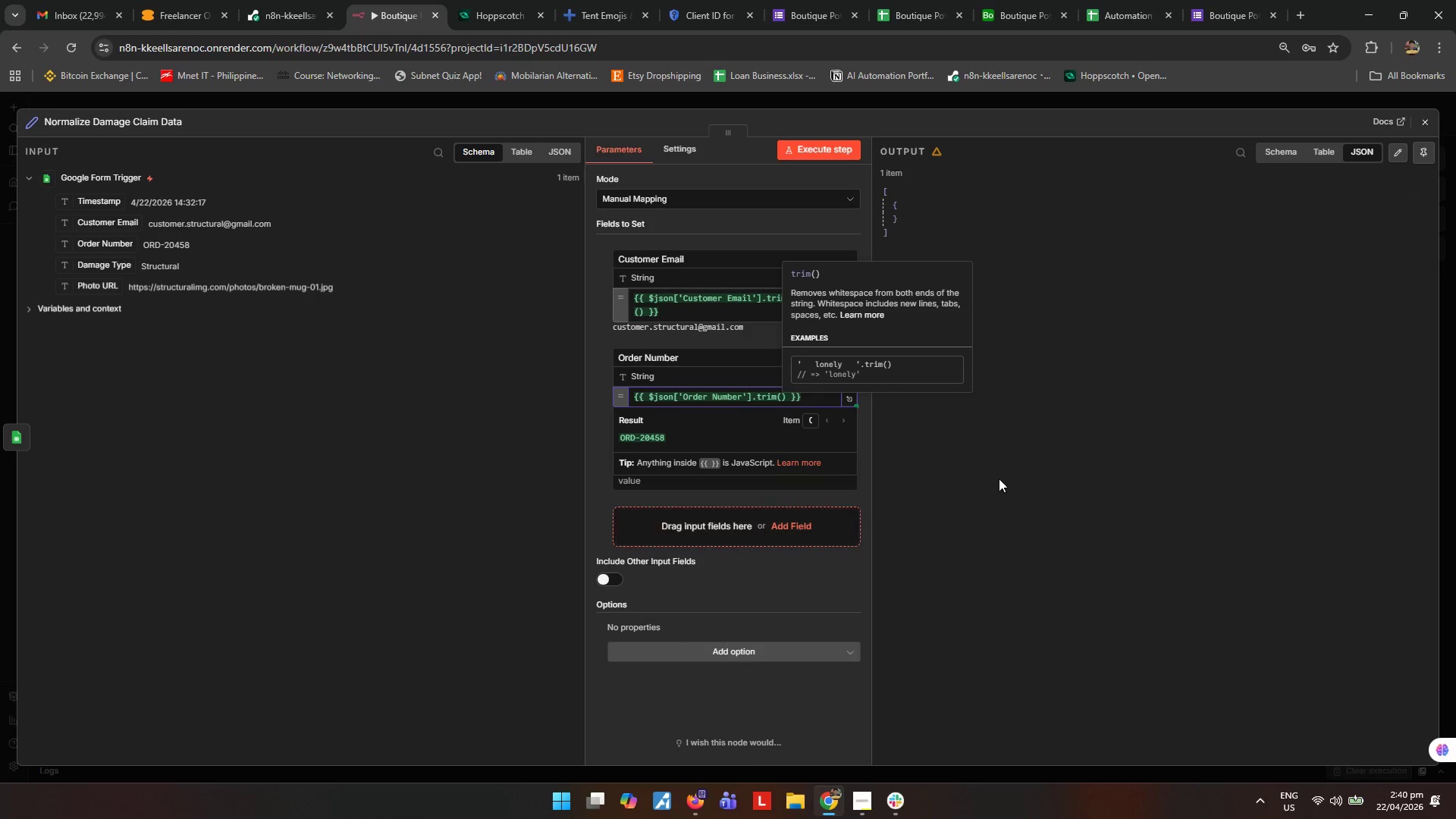 
left_click([1123, 444])
 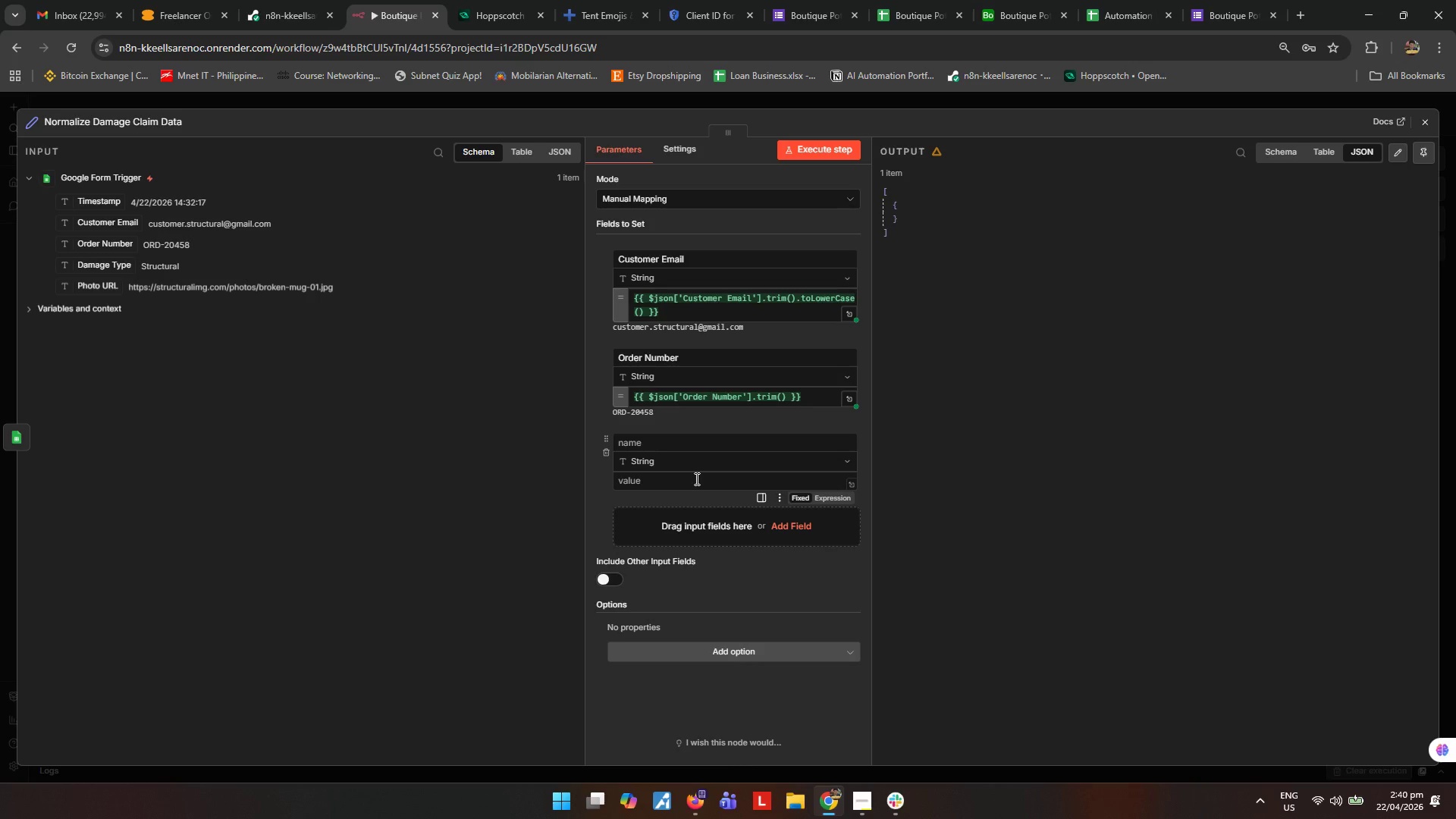 
scroll: coordinate [695, 479], scroll_direction: down, amount: 1.0
 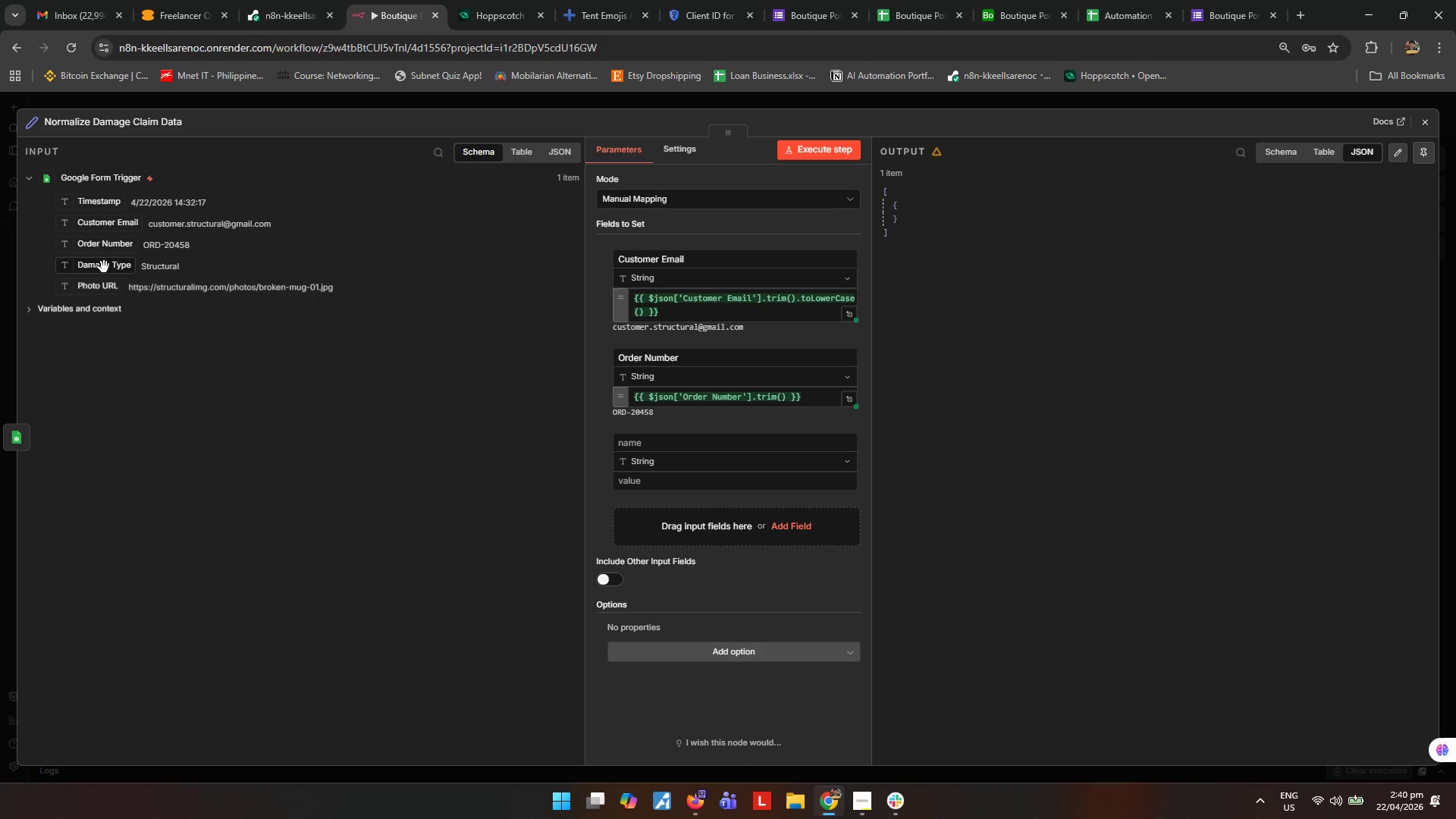 
left_click_drag(start_coordinate=[104, 267], to_coordinate=[678, 471])
 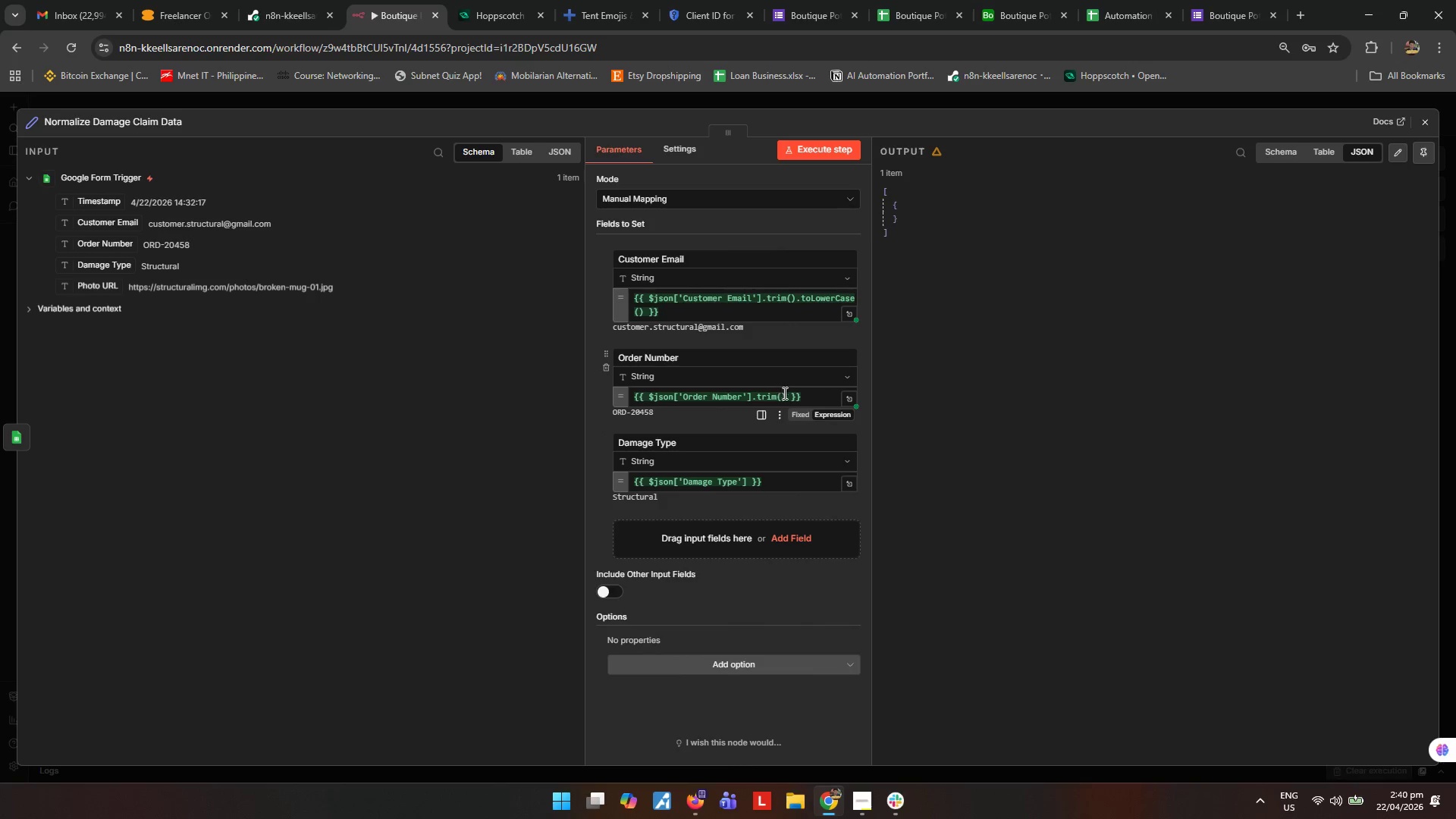 
left_click([748, 476])
 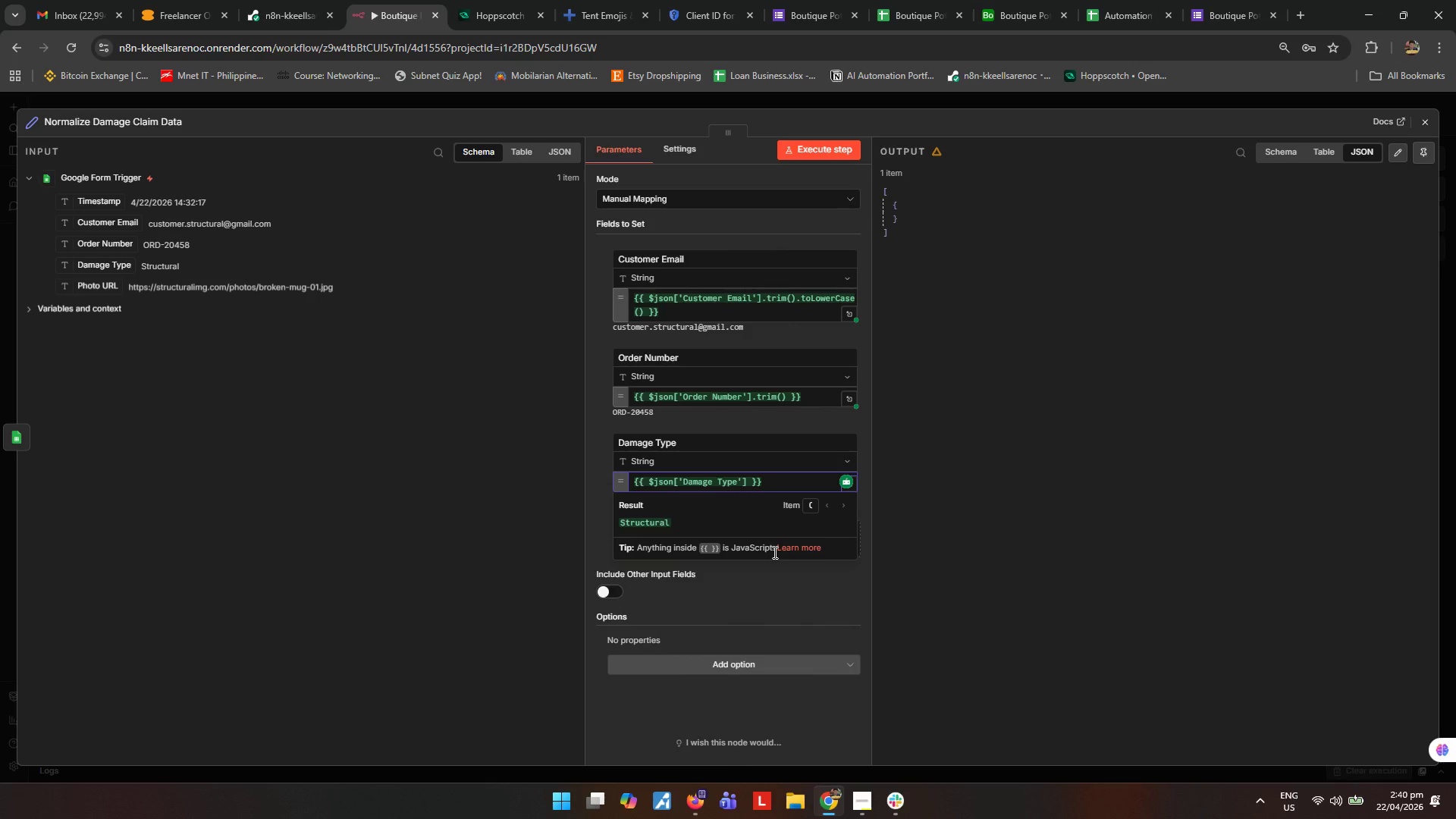 
type(.trim()
 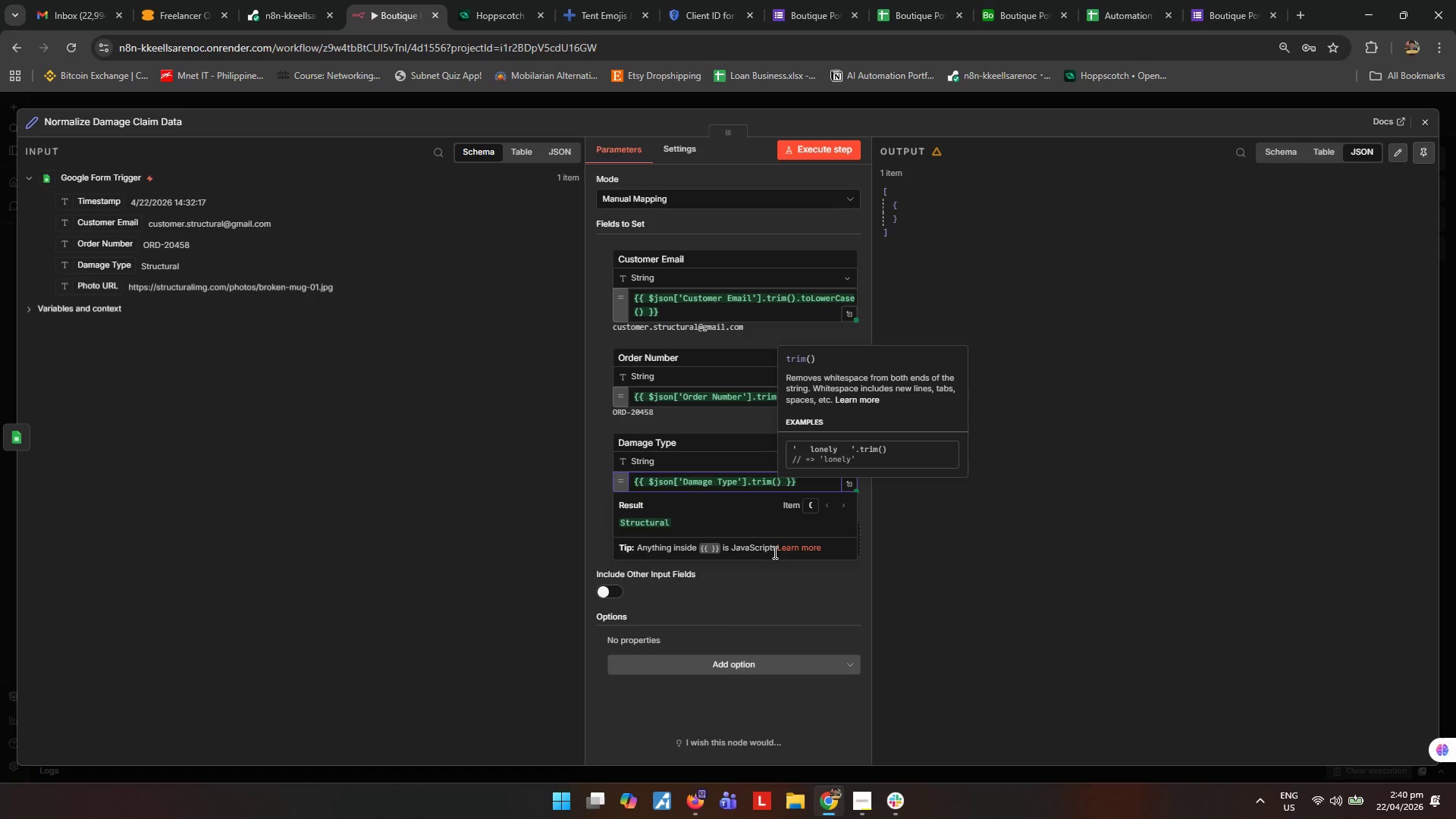 
left_click([1022, 644])
 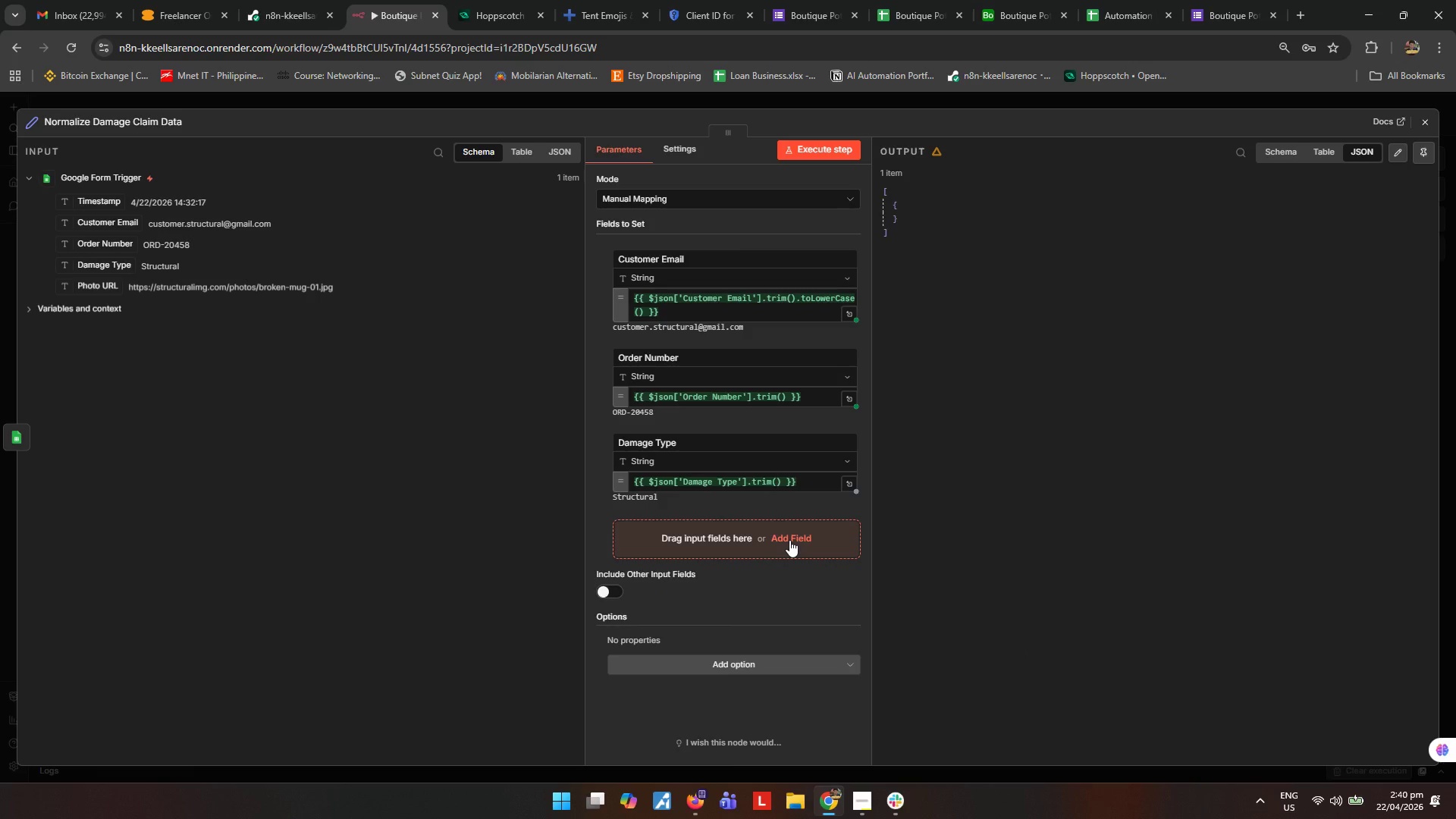 
wait(5.16)
 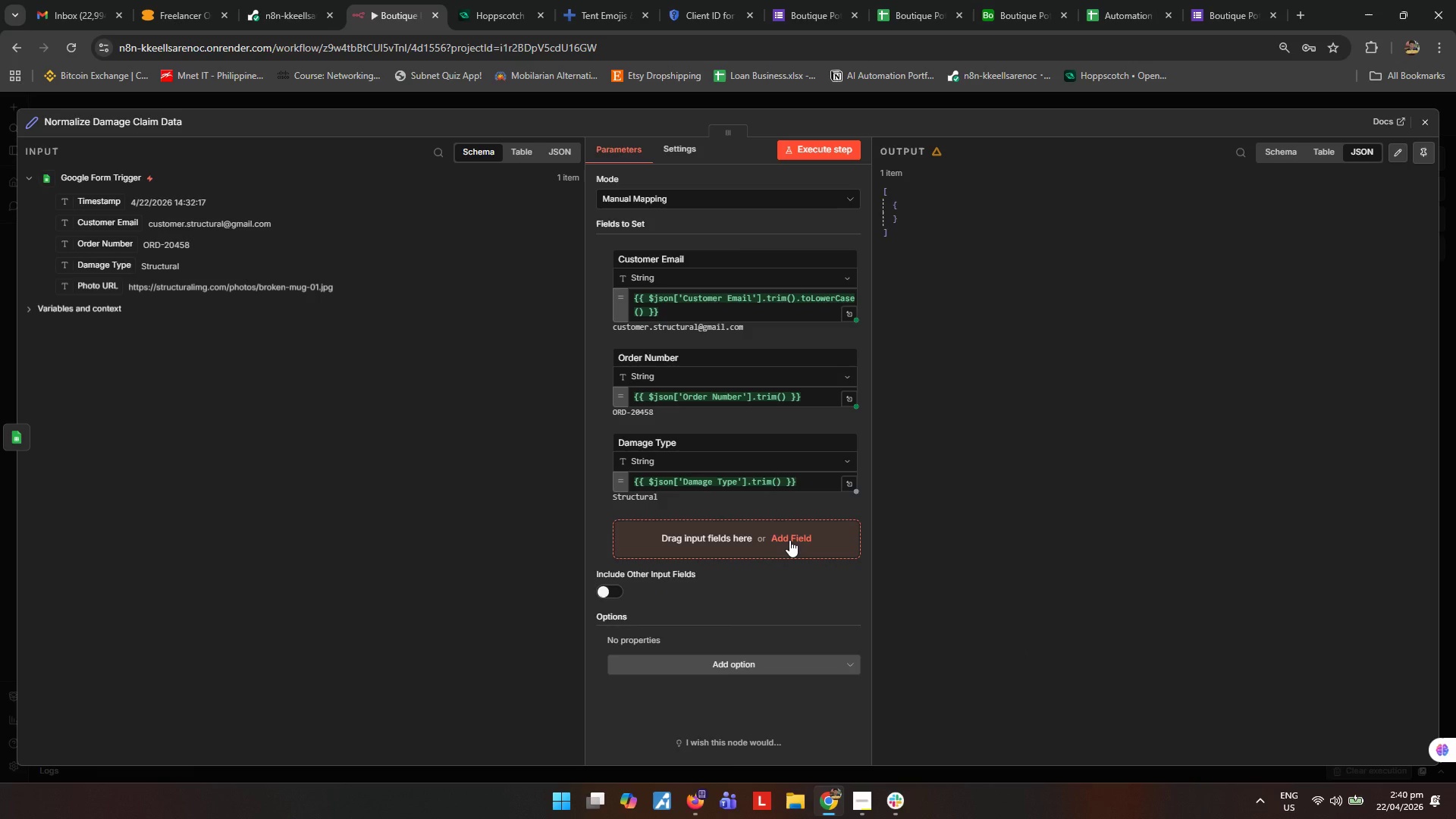 
left_click([789, 540])
 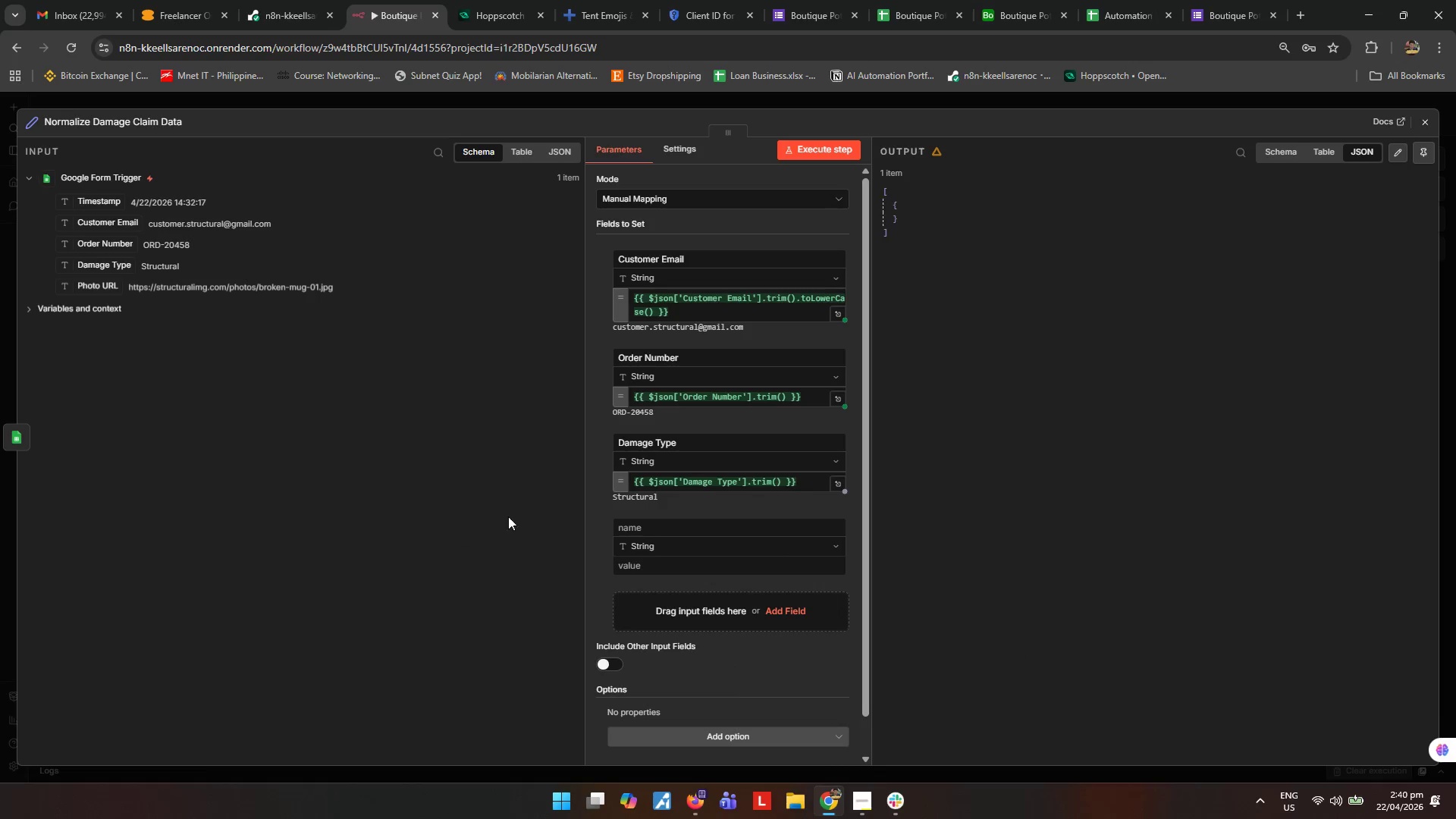 
left_click([664, 525])
 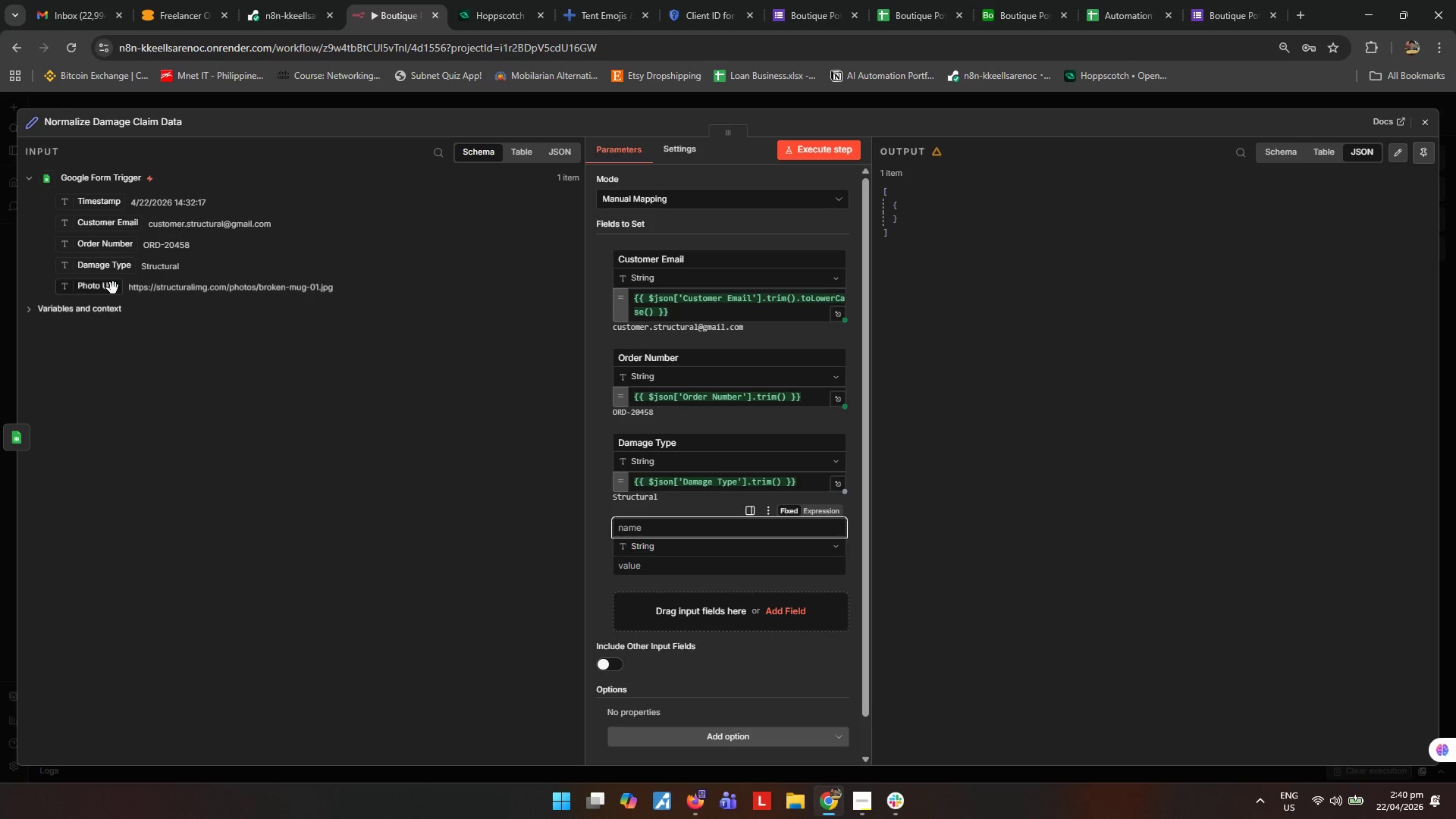 
left_click_drag(start_coordinate=[113, 288], to_coordinate=[644, 573])
 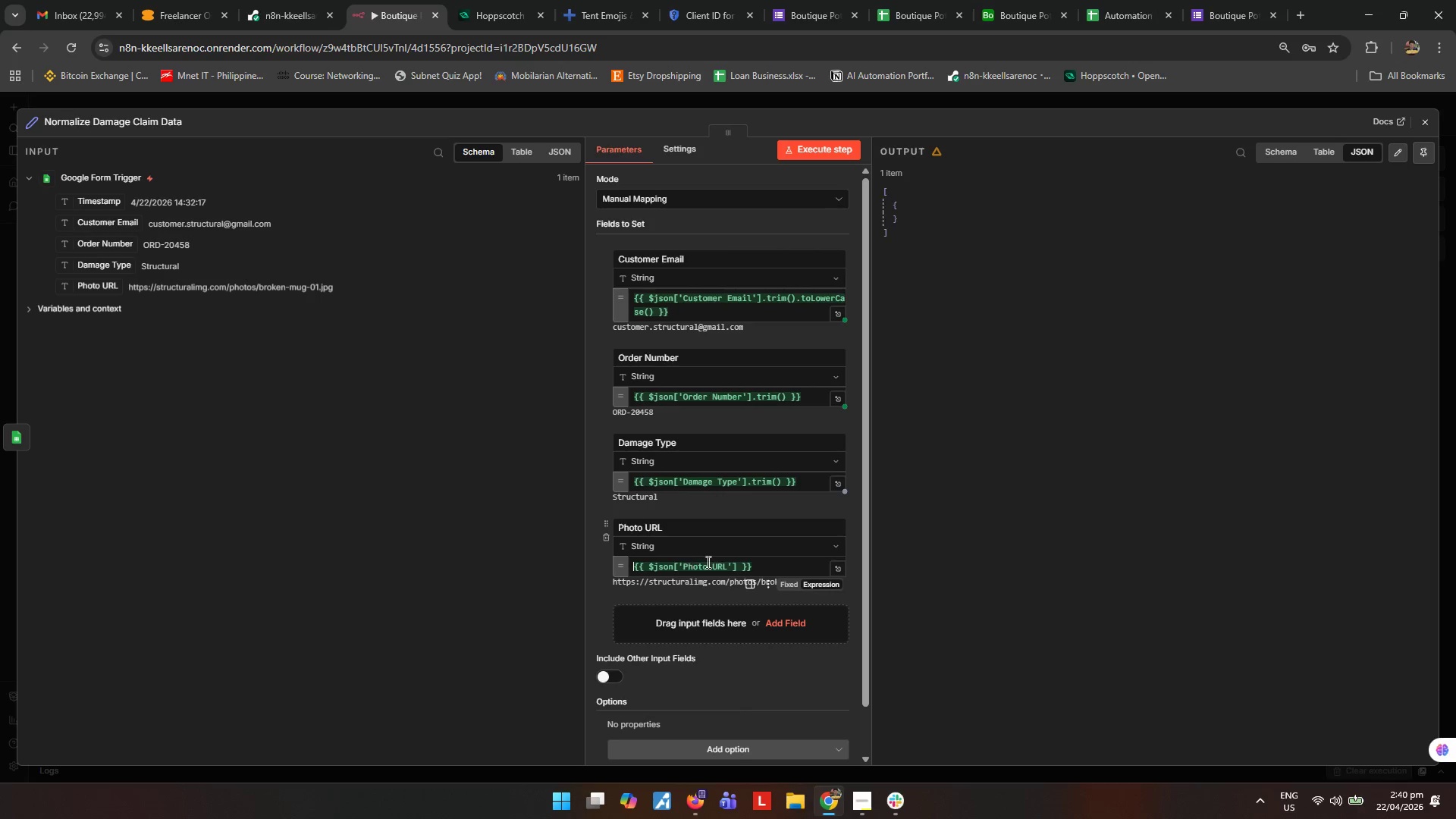 
left_click([735, 568])
 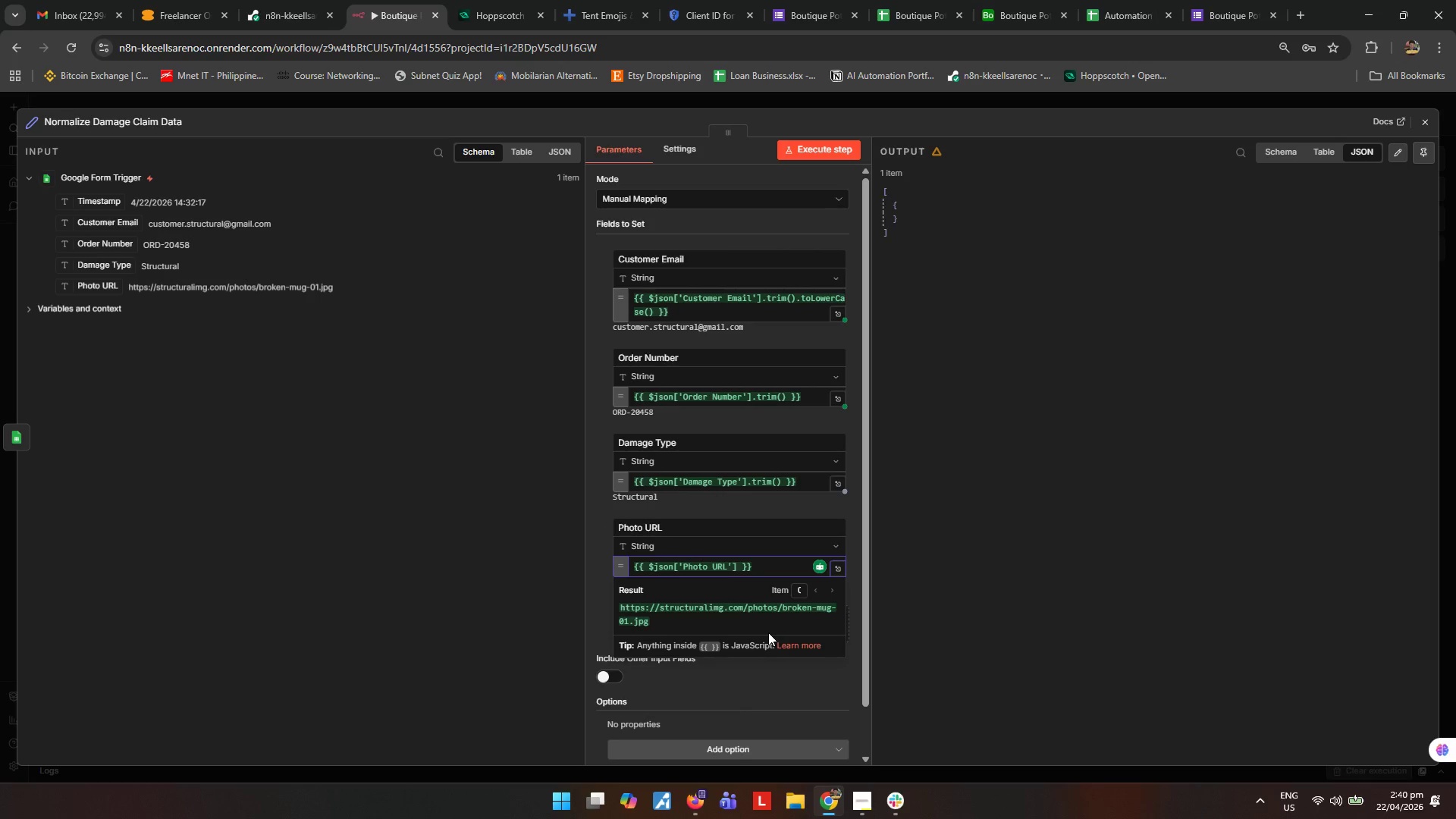 
key(ArrowRight)
 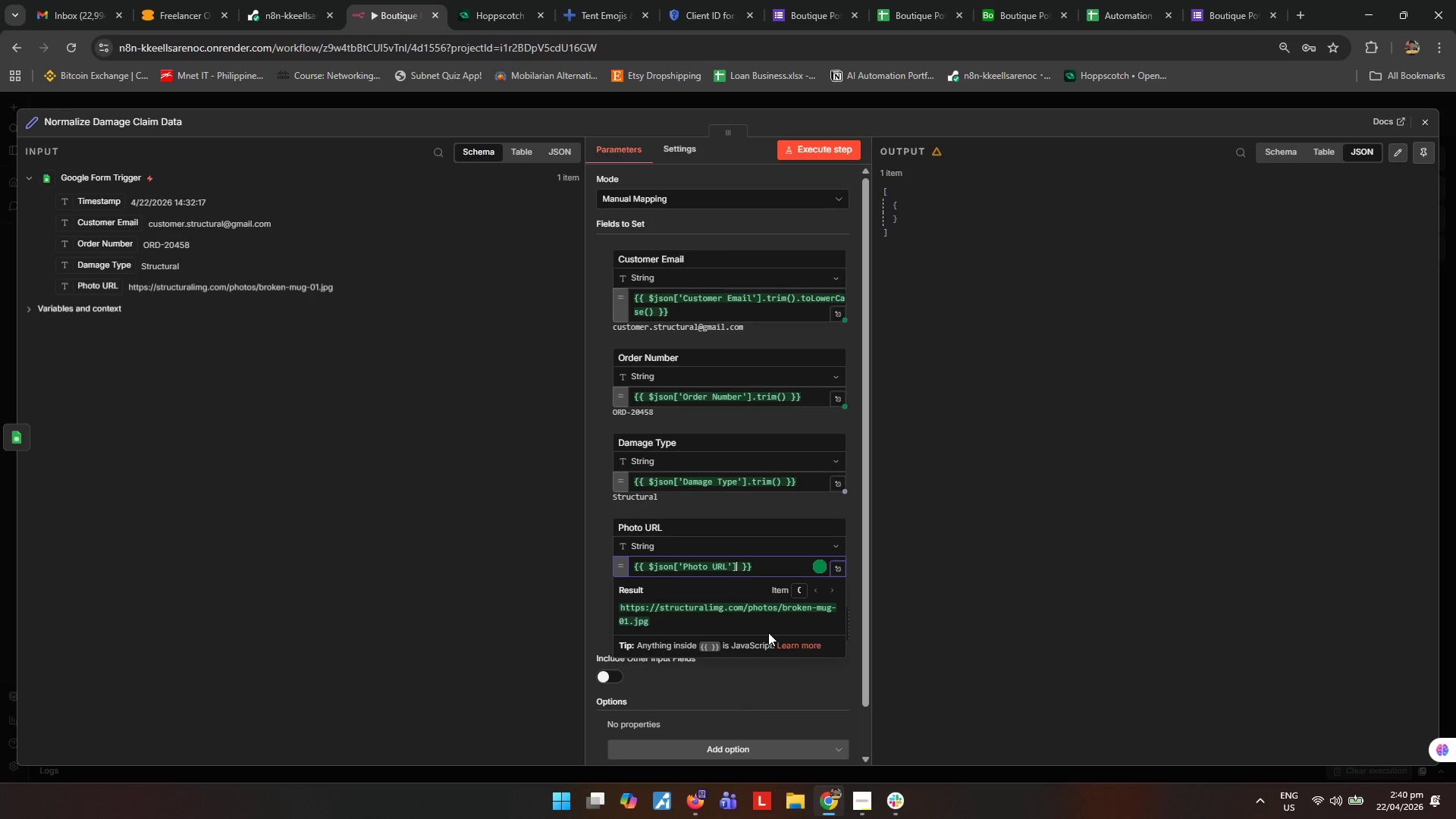 
type(.trim()
 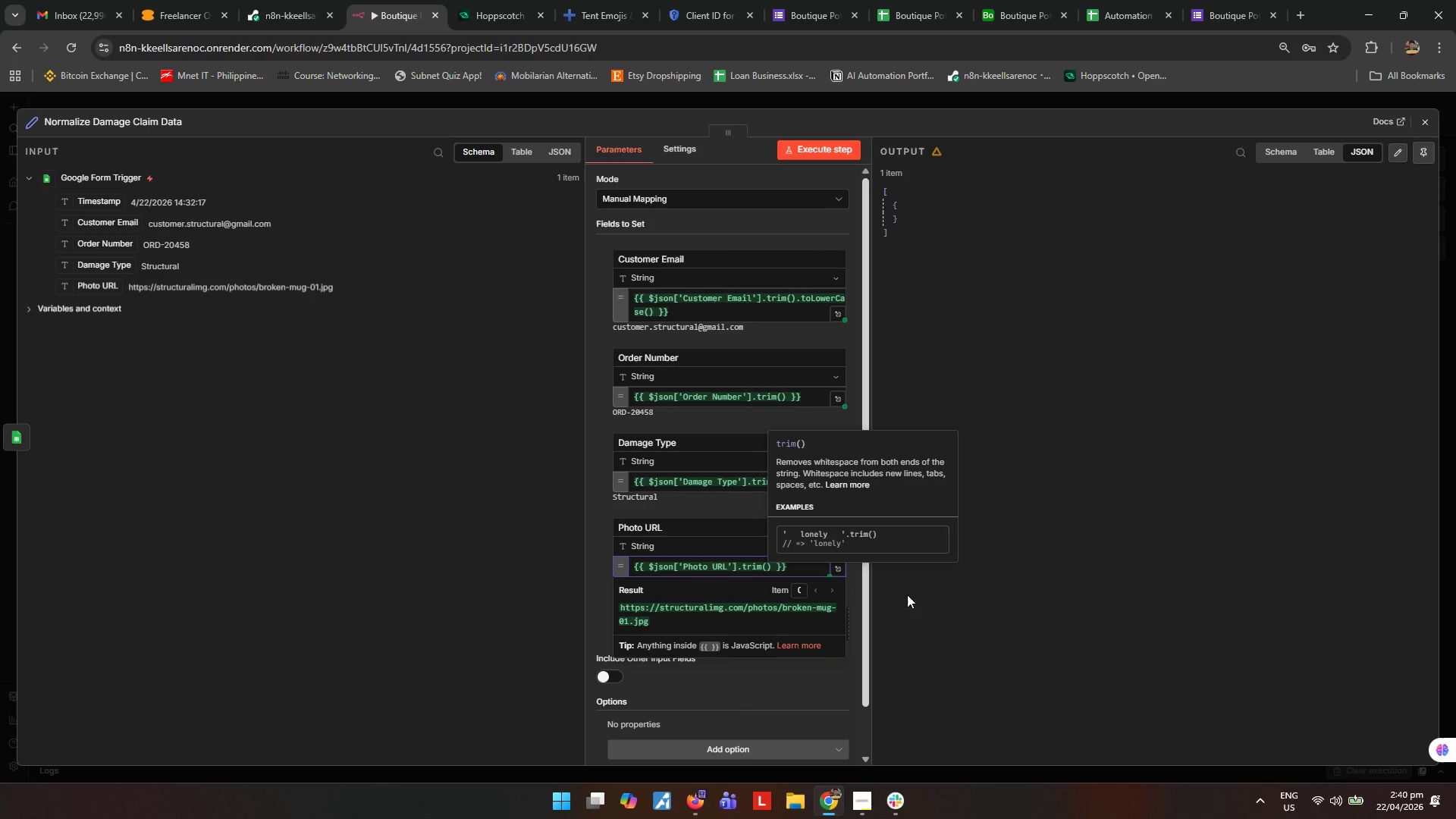 
left_click([1191, 569])
 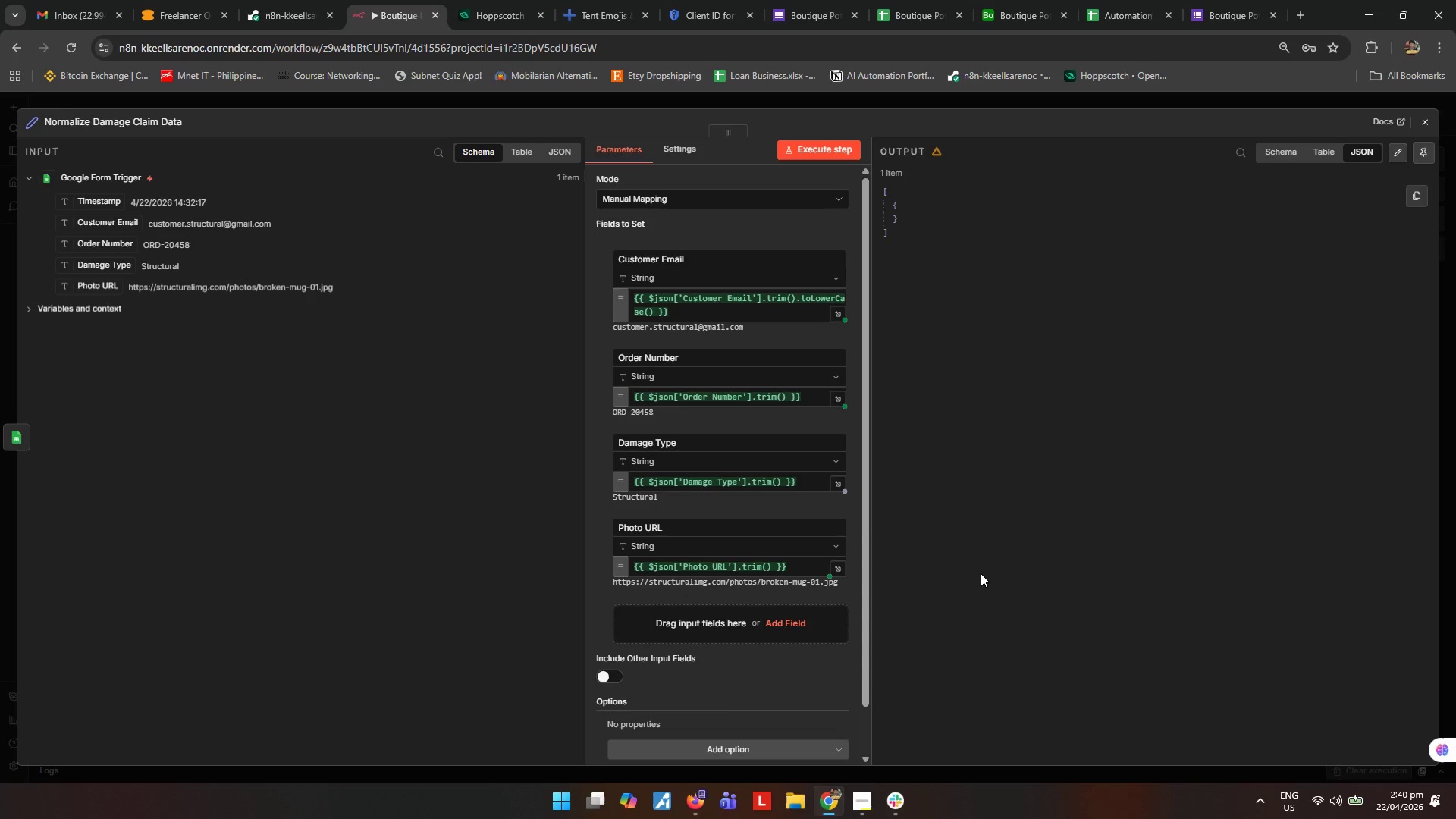 
left_click([784, 619])
 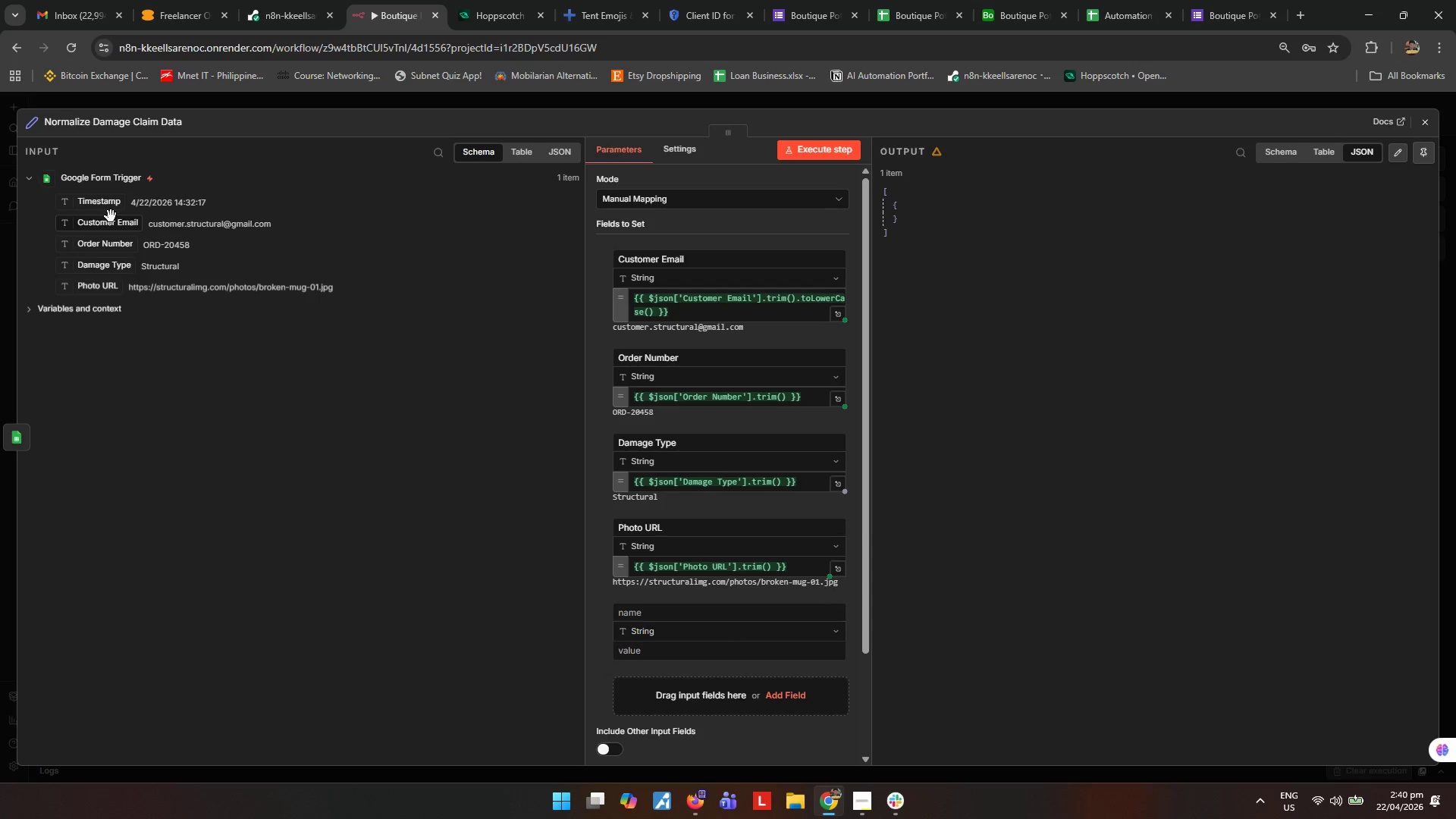 
left_click_drag(start_coordinate=[102, 207], to_coordinate=[671, 650])
 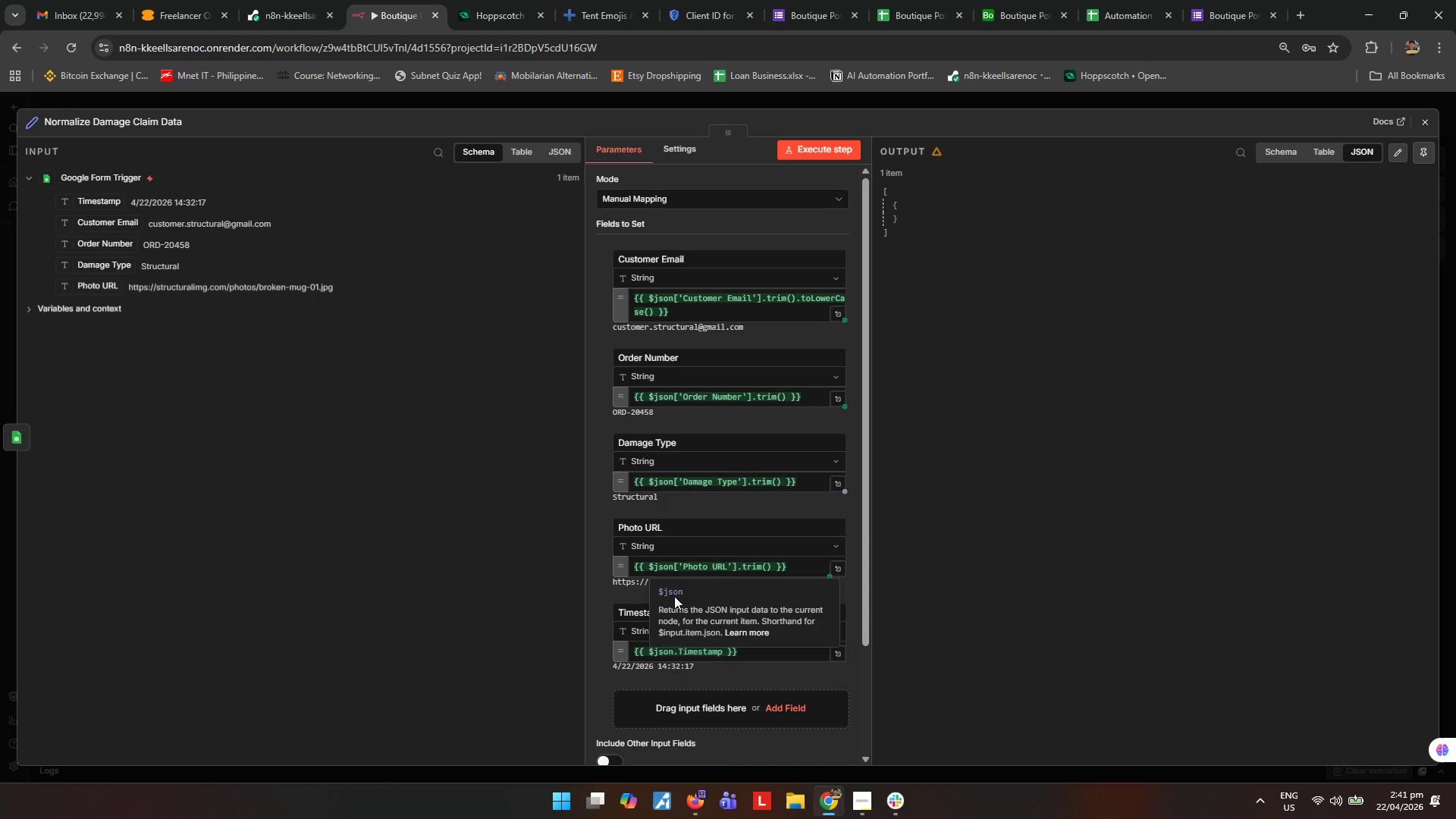 
left_click([440, 597])
 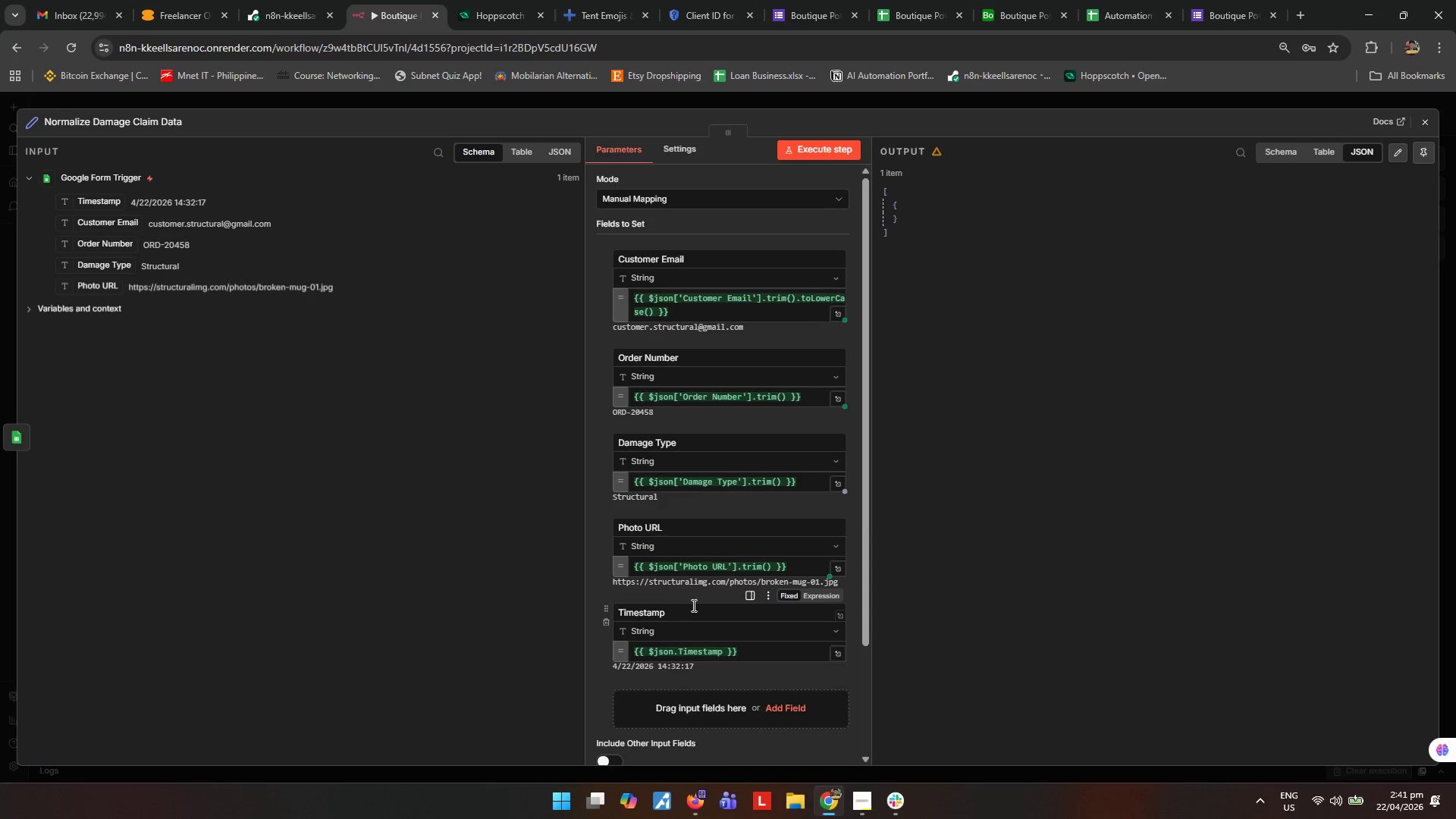 
left_click_drag(start_coordinate=[696, 613], to_coordinate=[460, 620])
 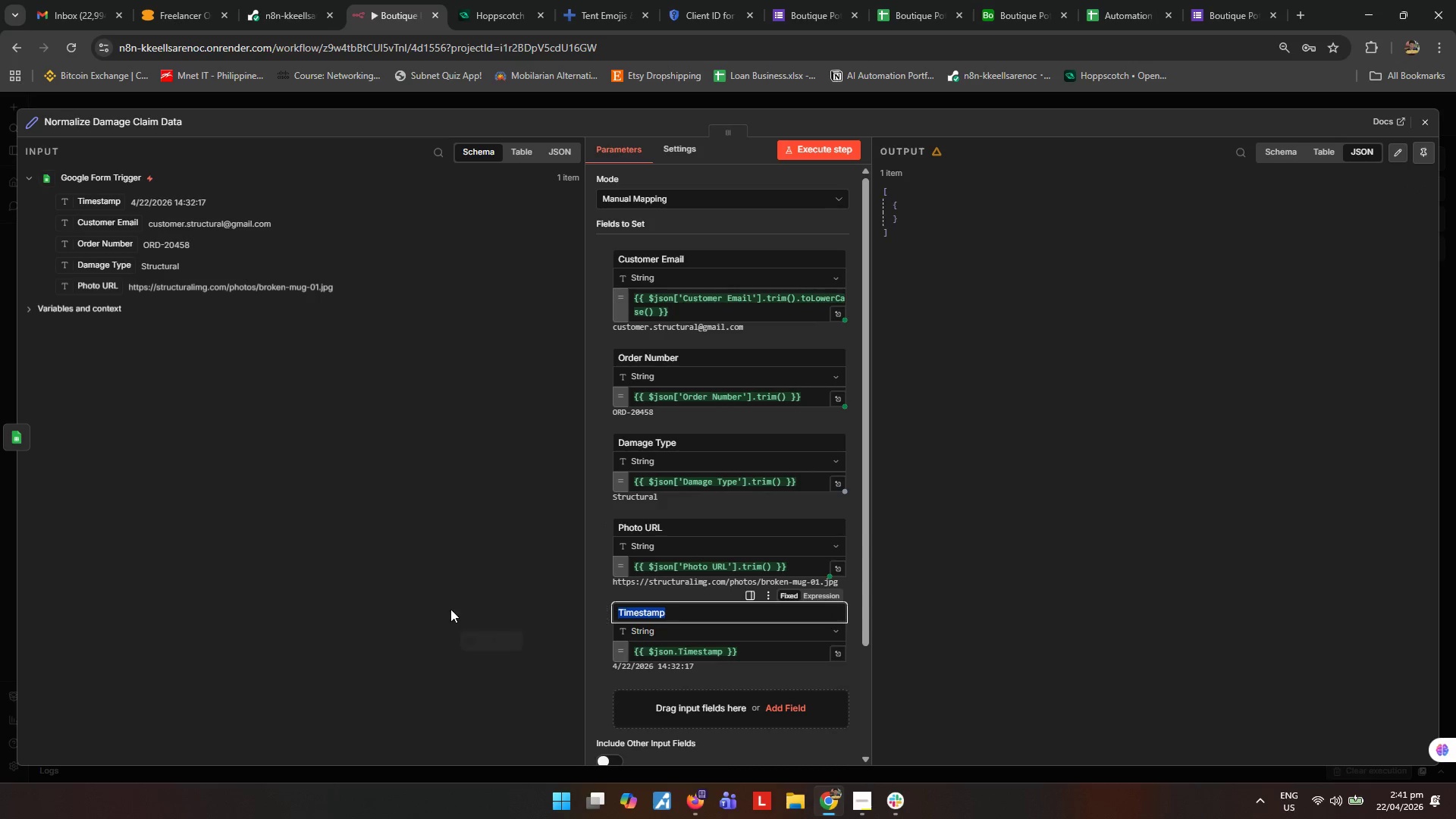 
type(Submitted At)
 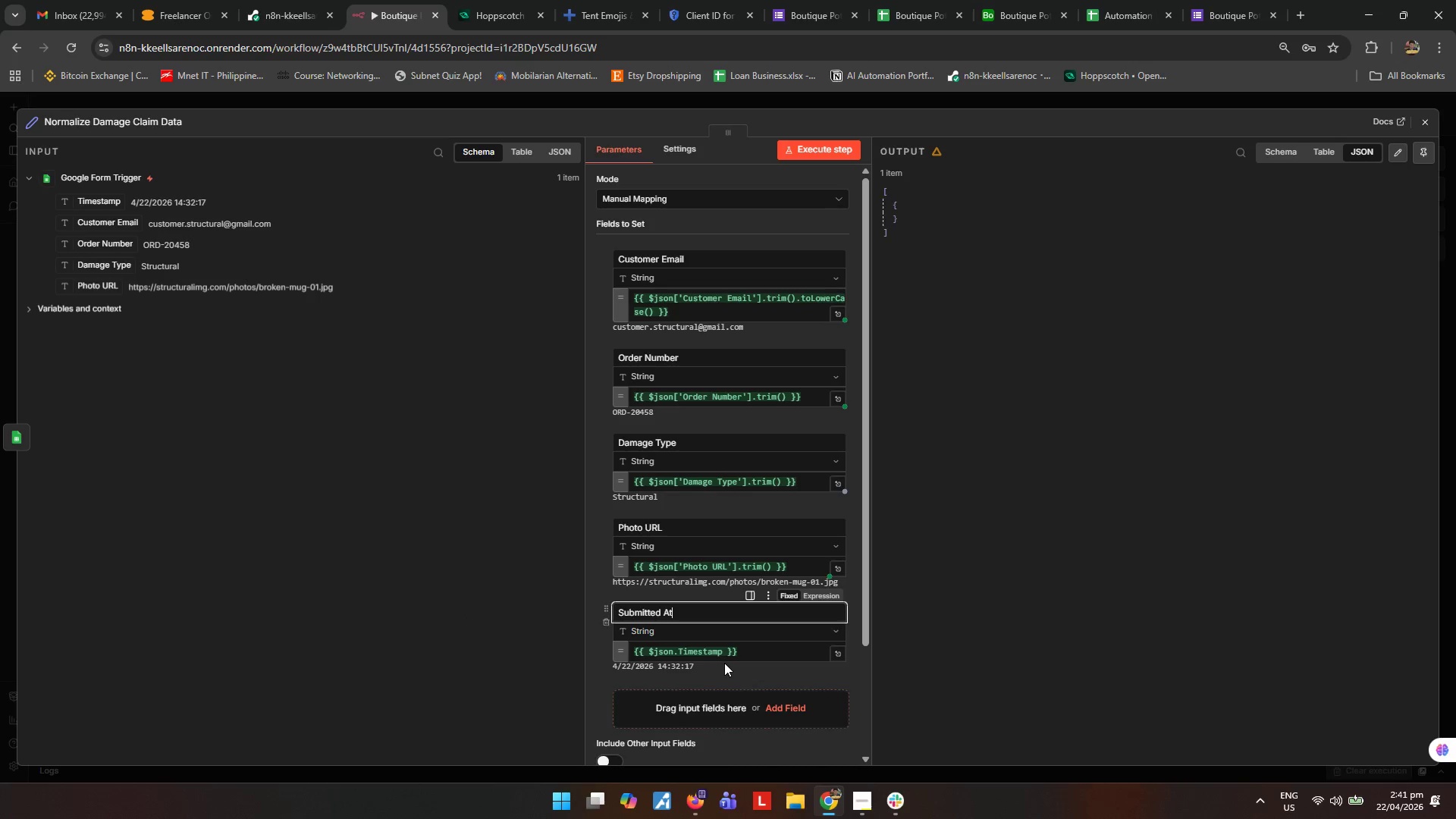 
left_click([723, 651])
 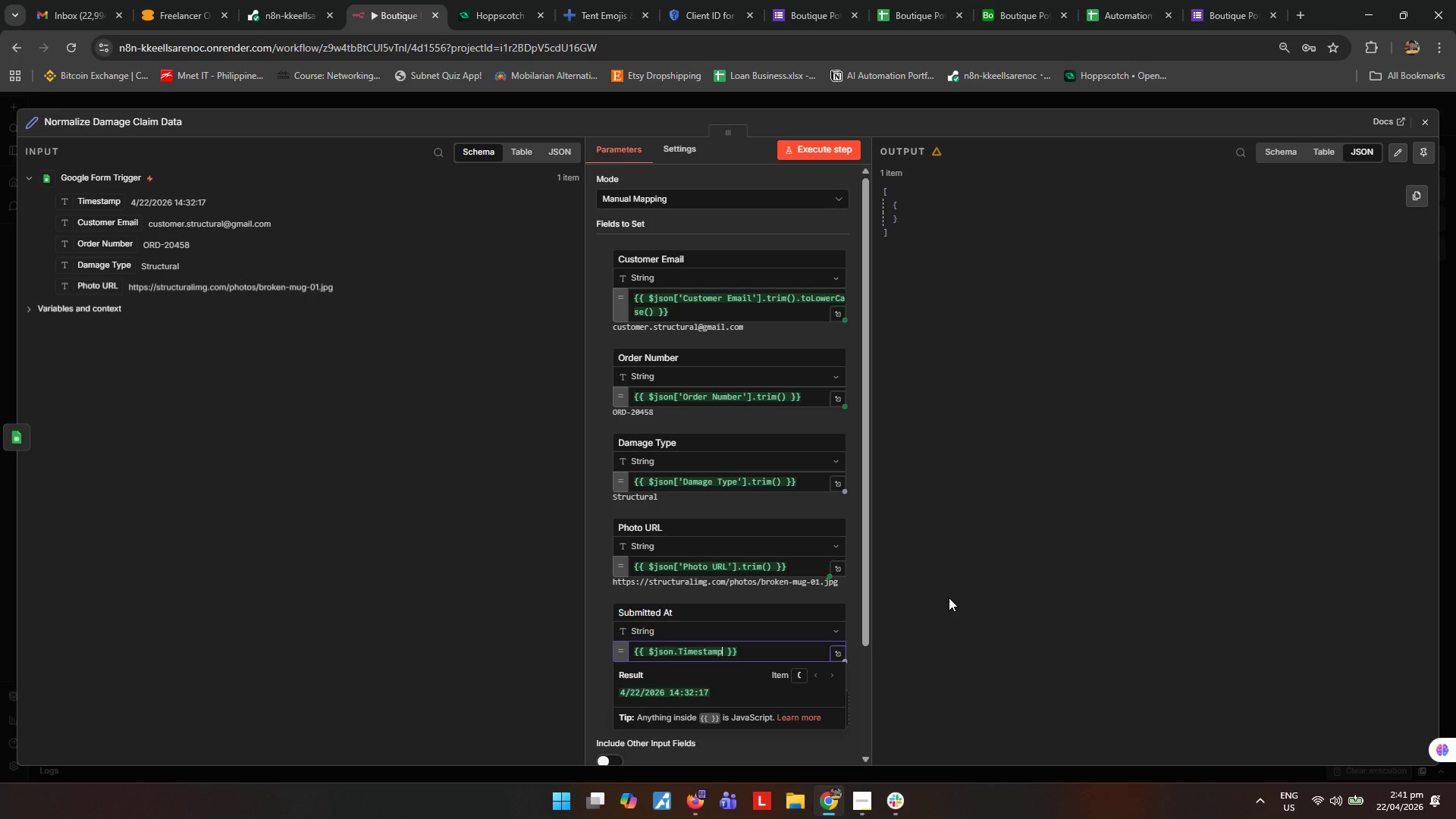 
wait(35.83)
 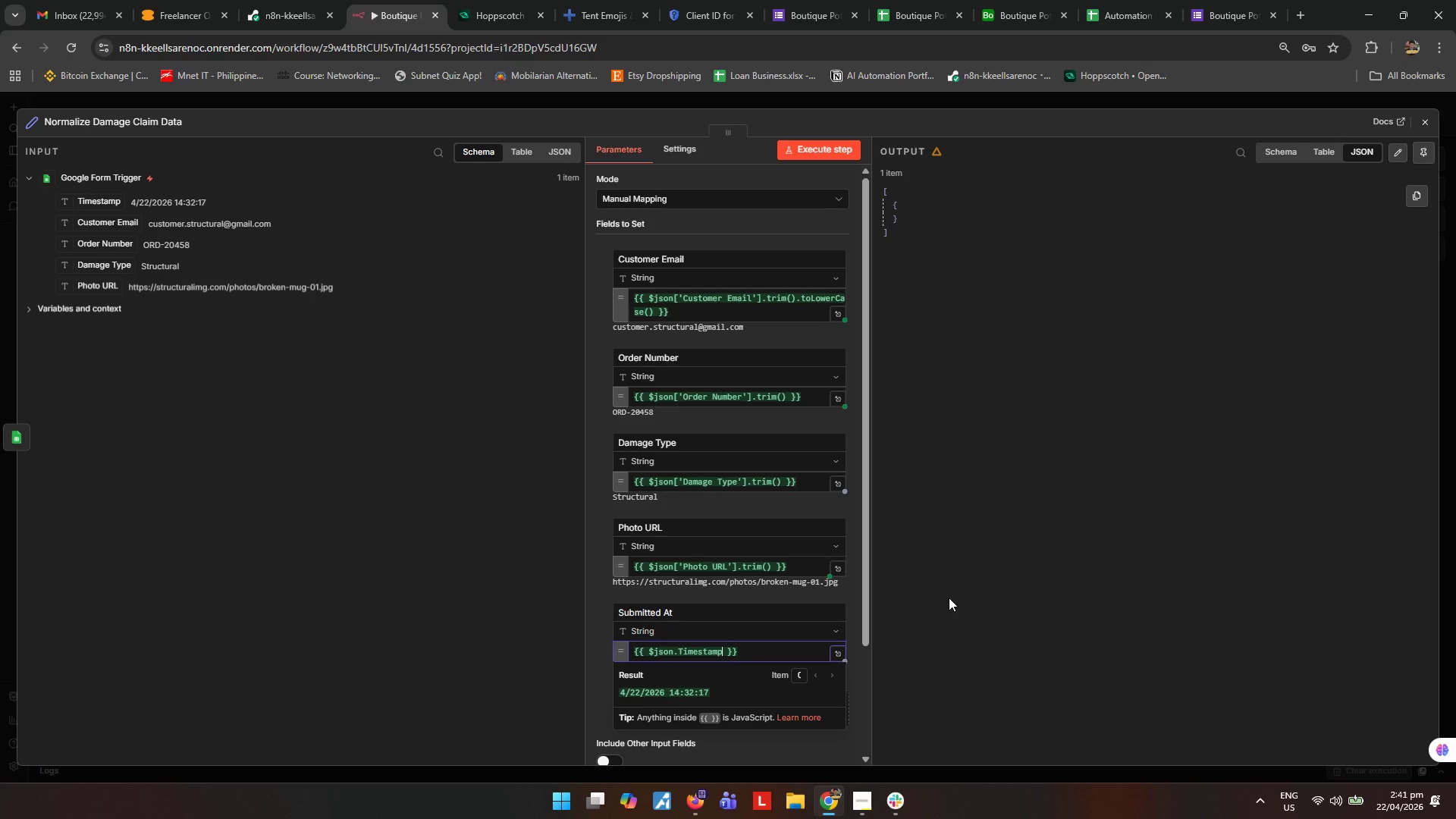 
scroll: coordinate [705, 522], scroll_direction: down, amount: 2.0
 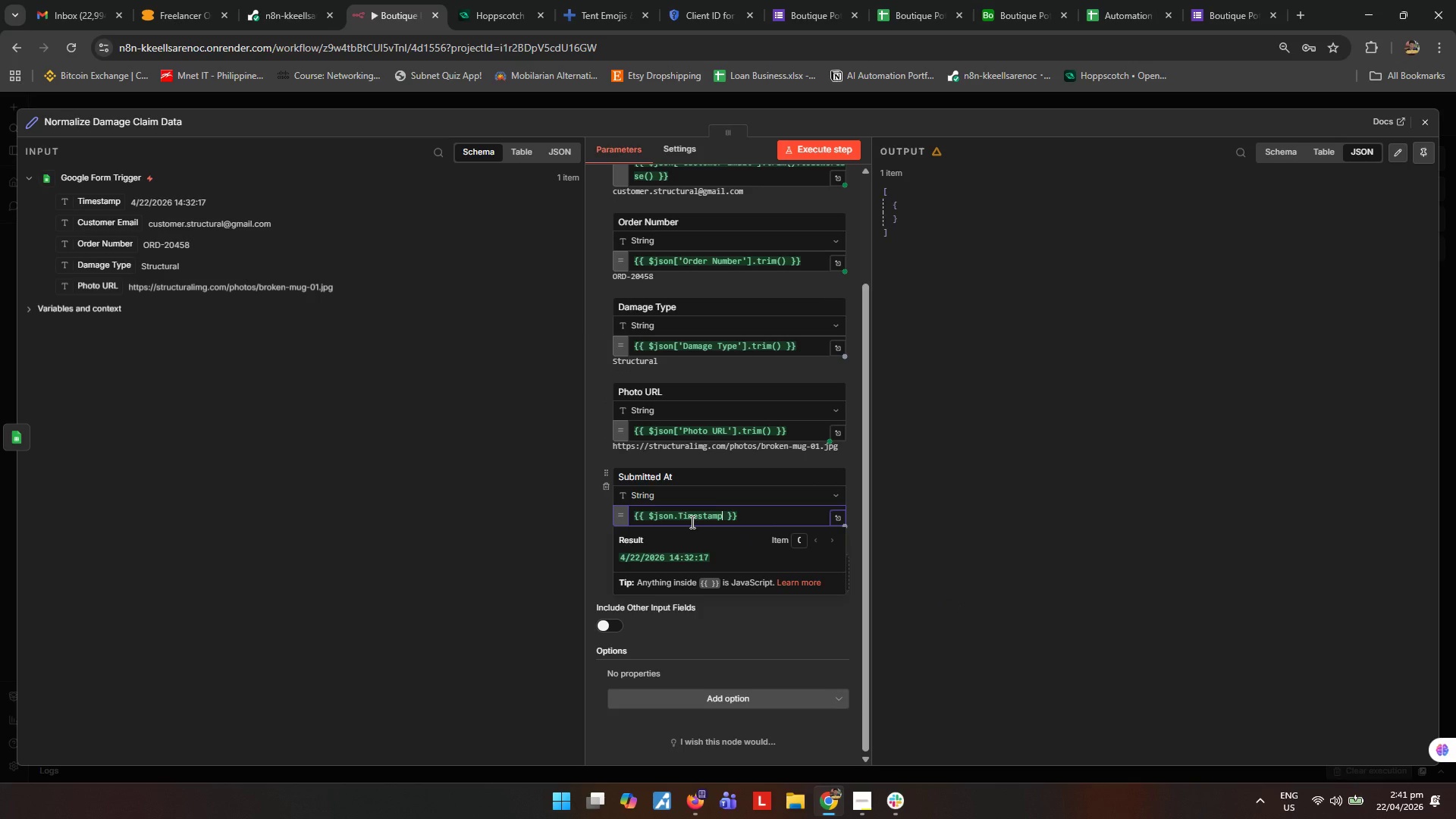 
left_click([871, 805])